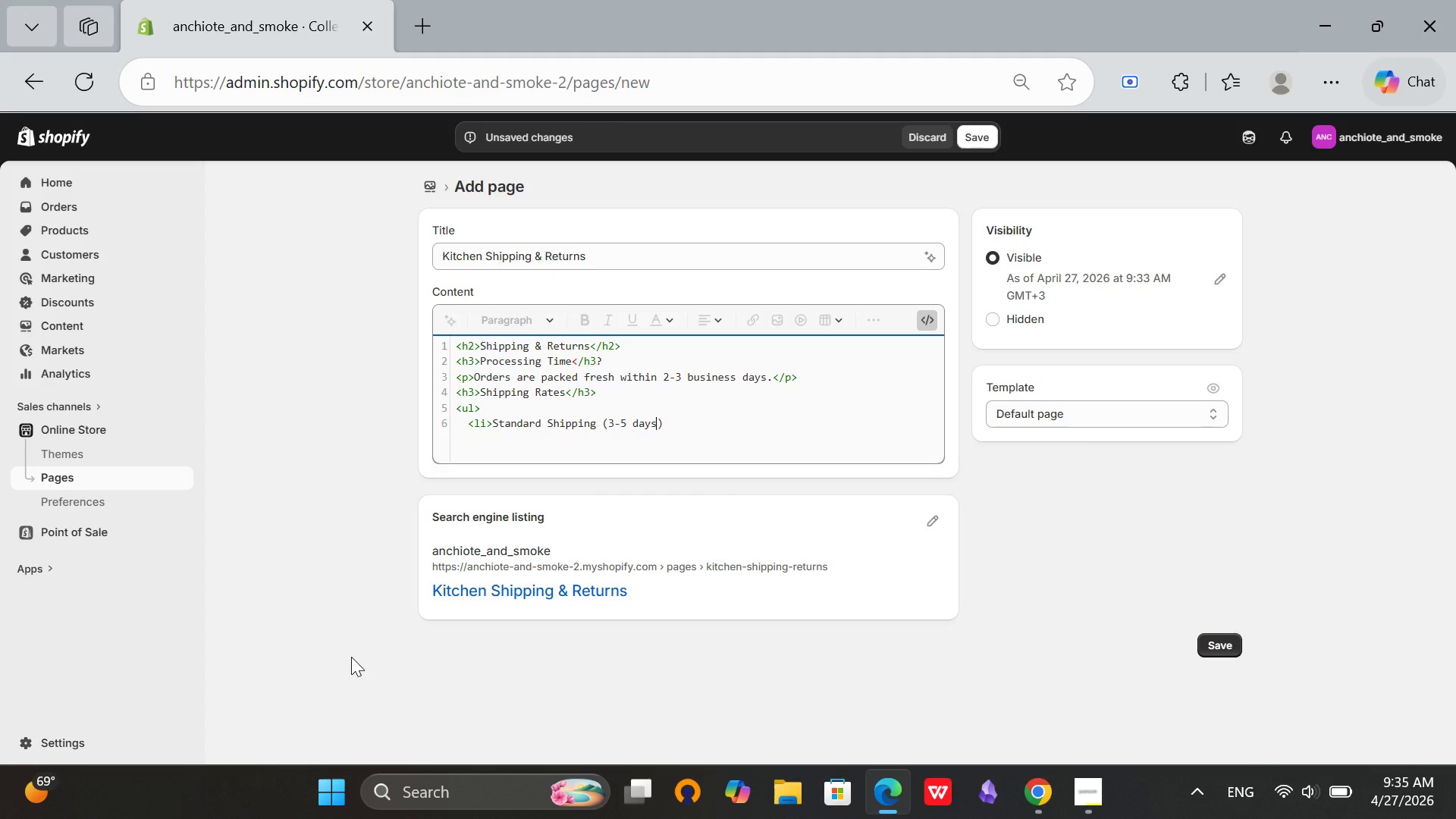 
key(ArrowRight)
 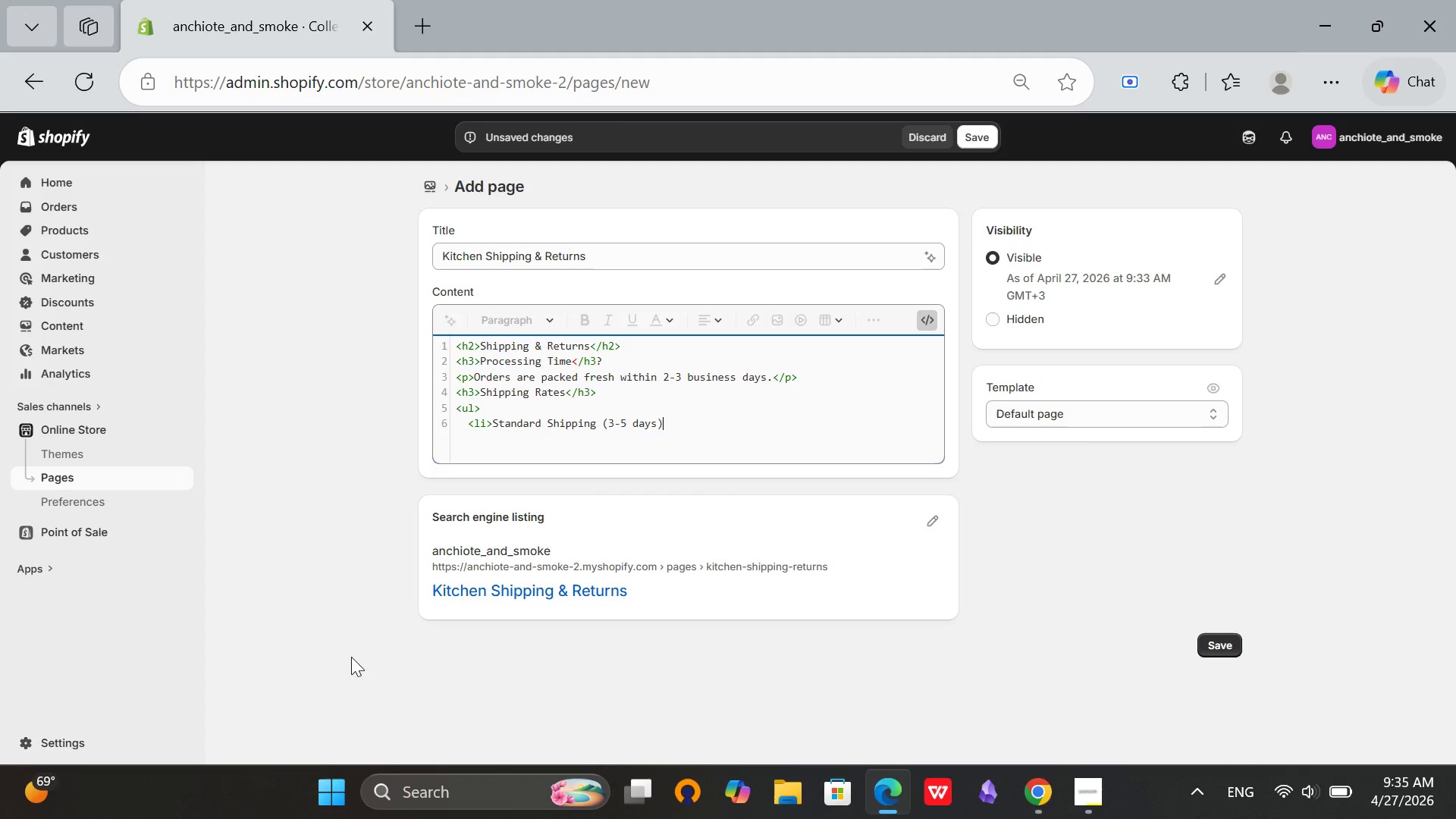 
type(: $5.99</li>)
 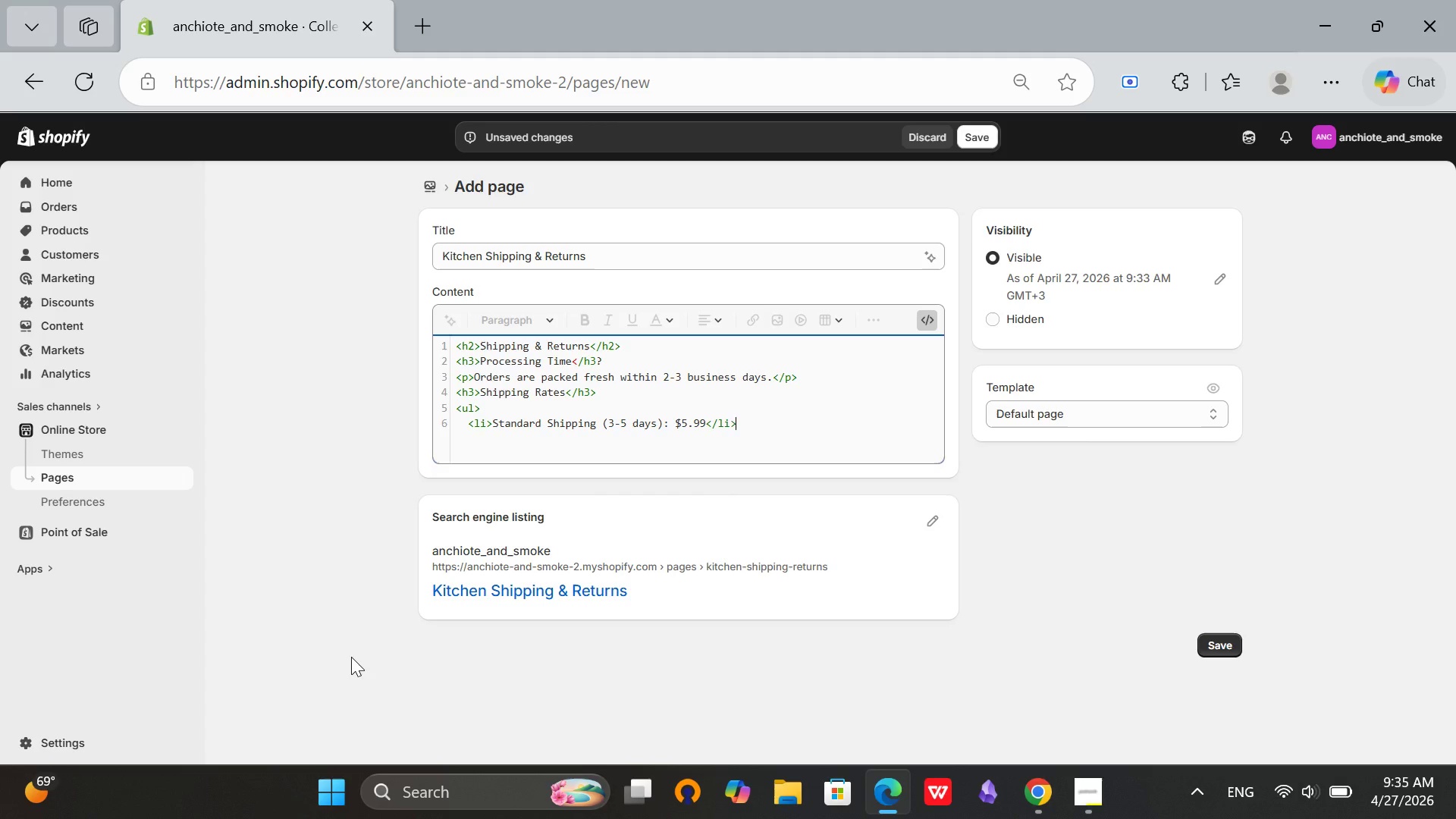 
key(Enter)
 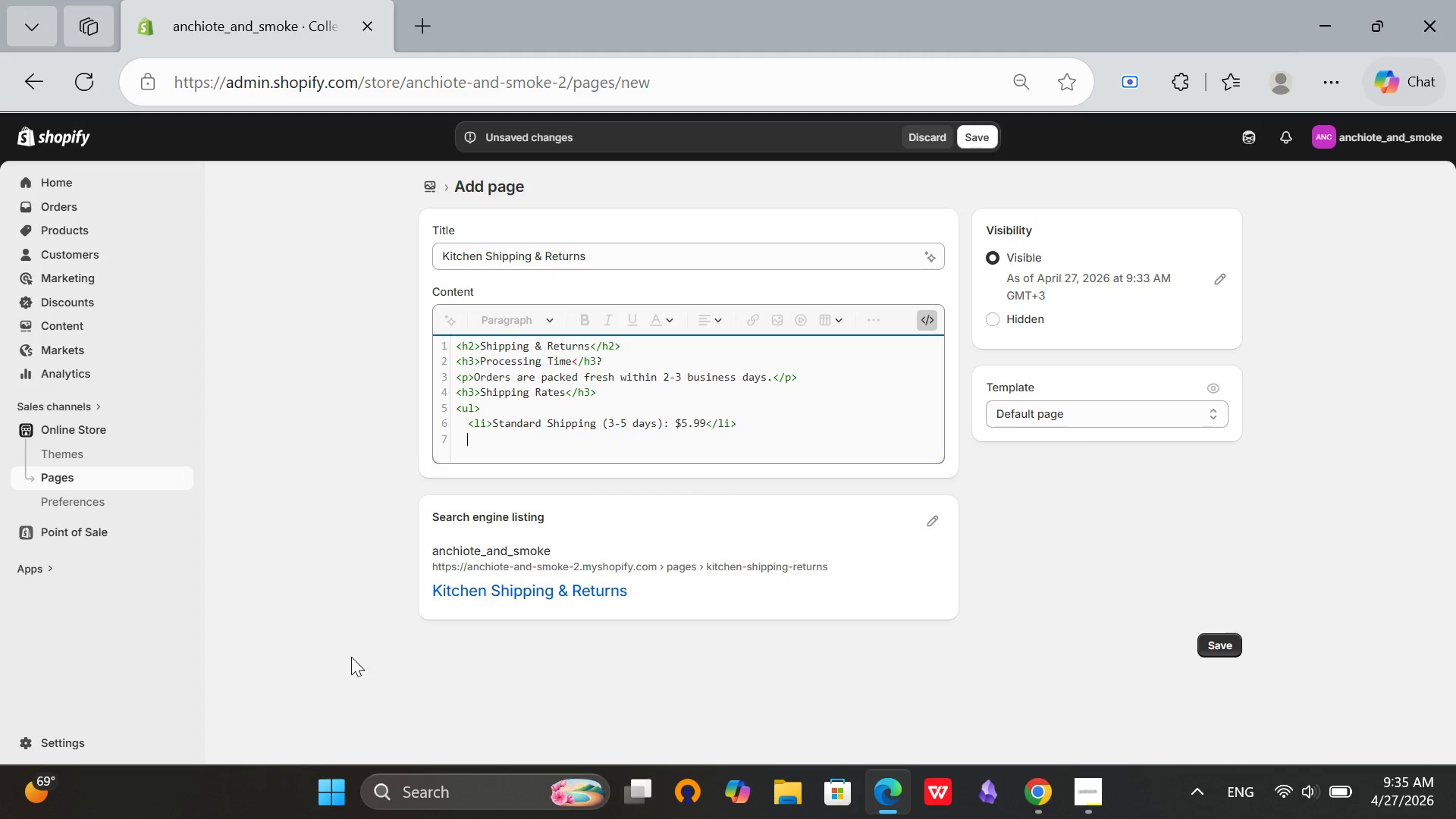 
type(<li>)
 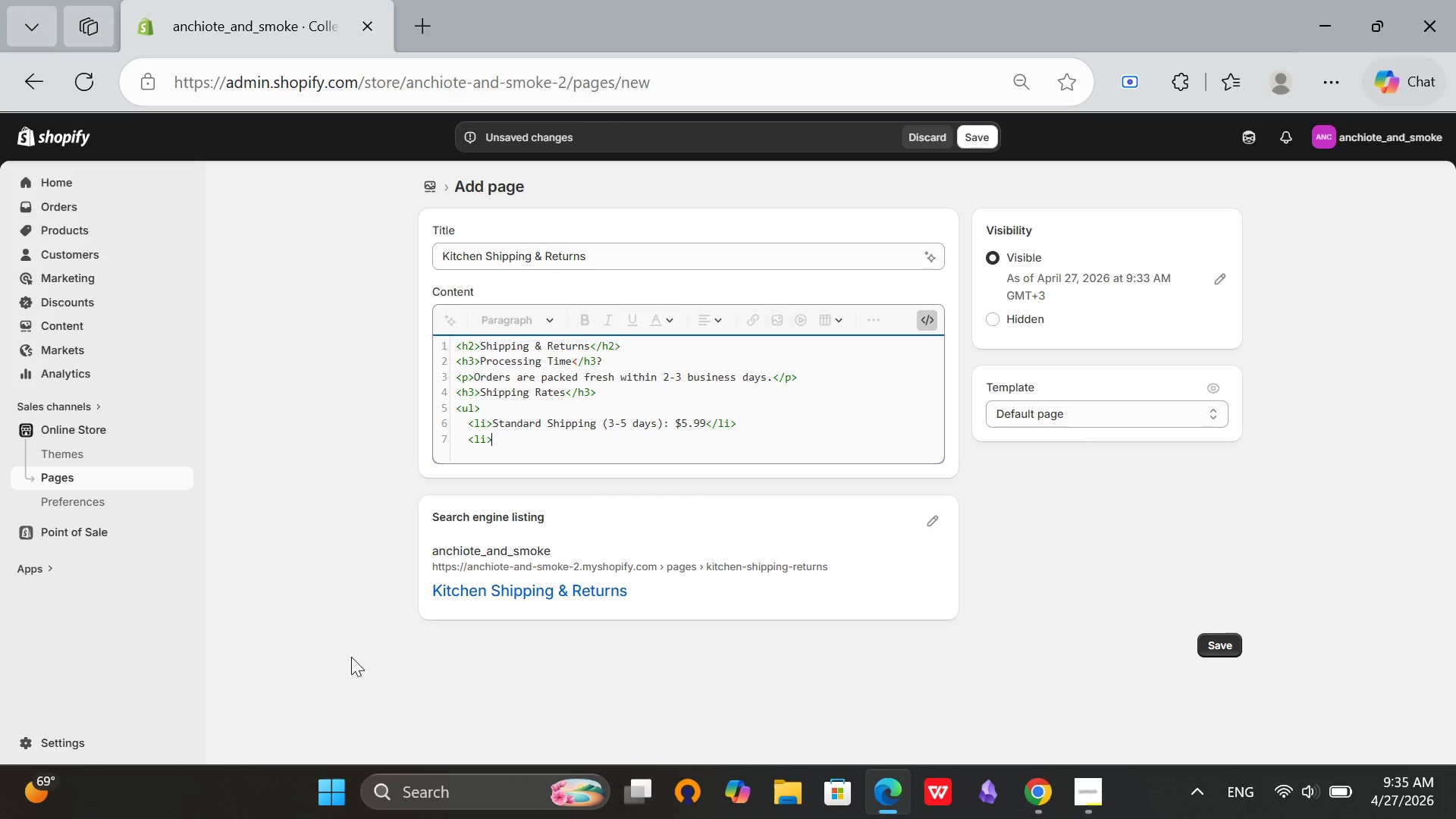 
type(Free Shipping on orders over $50</li>)
 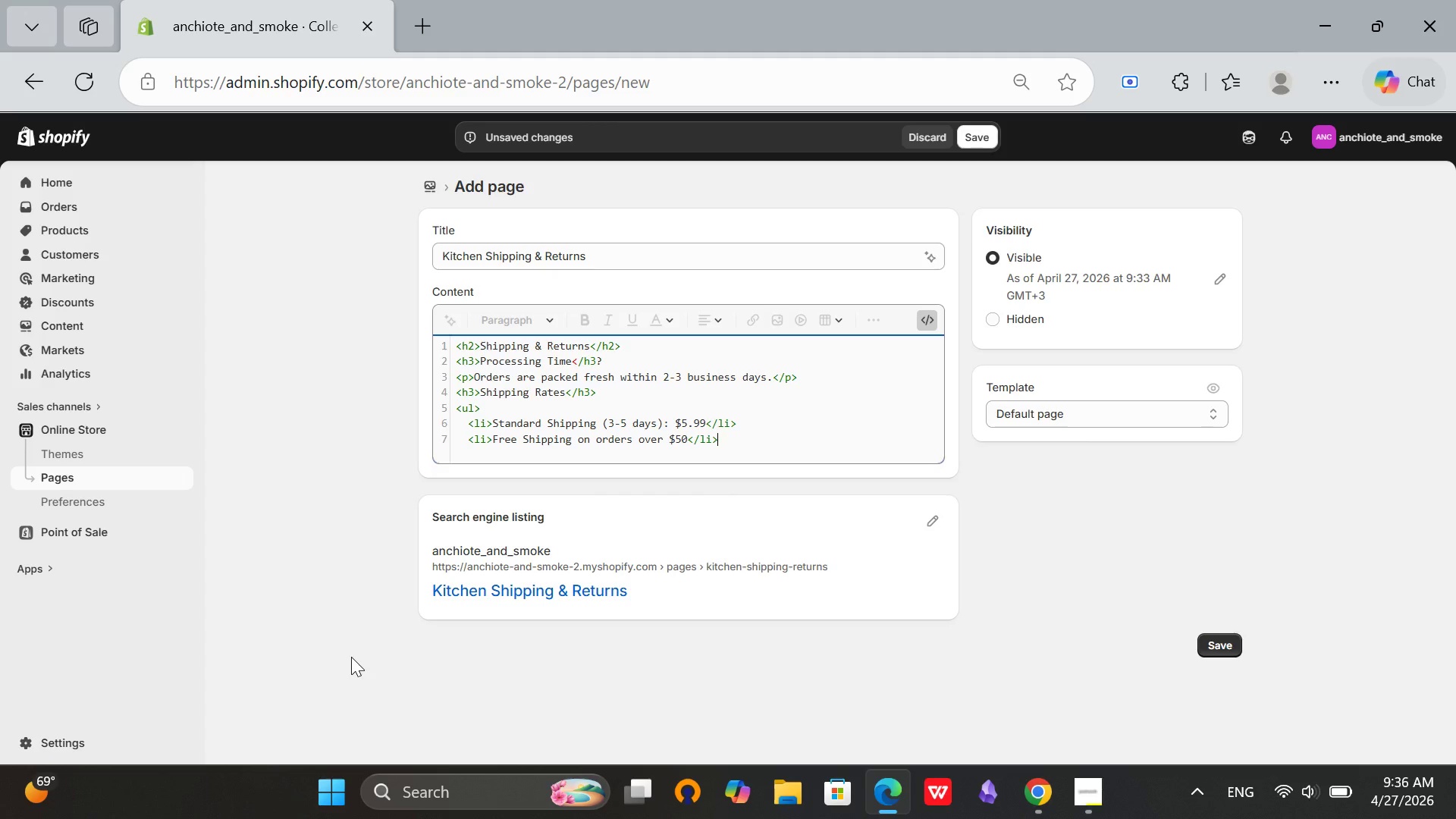 
key(Enter)
 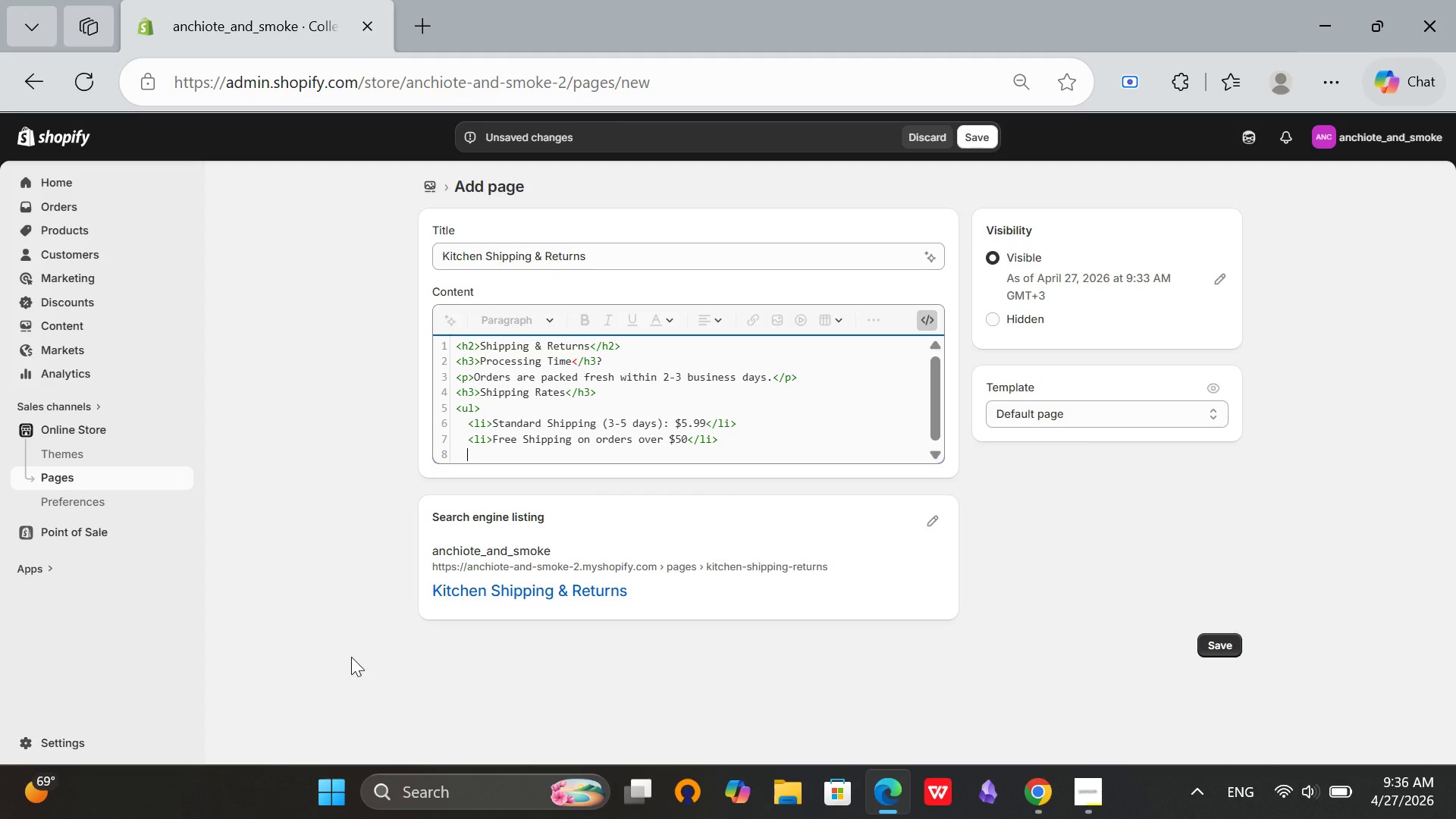 
key(Backspace)
type(</ul>)
 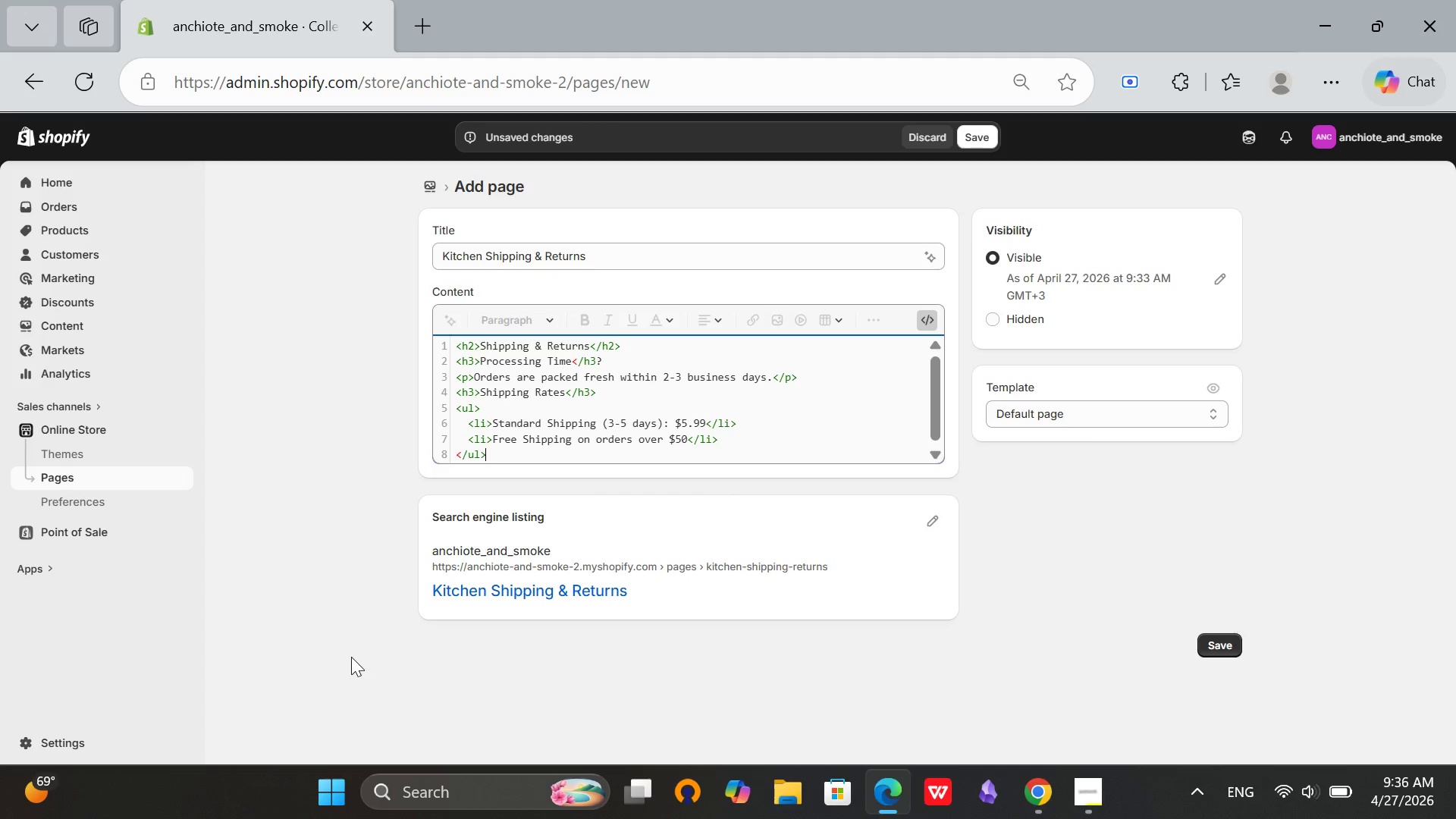 
hold_key(key=Enter, duration=0.31)
 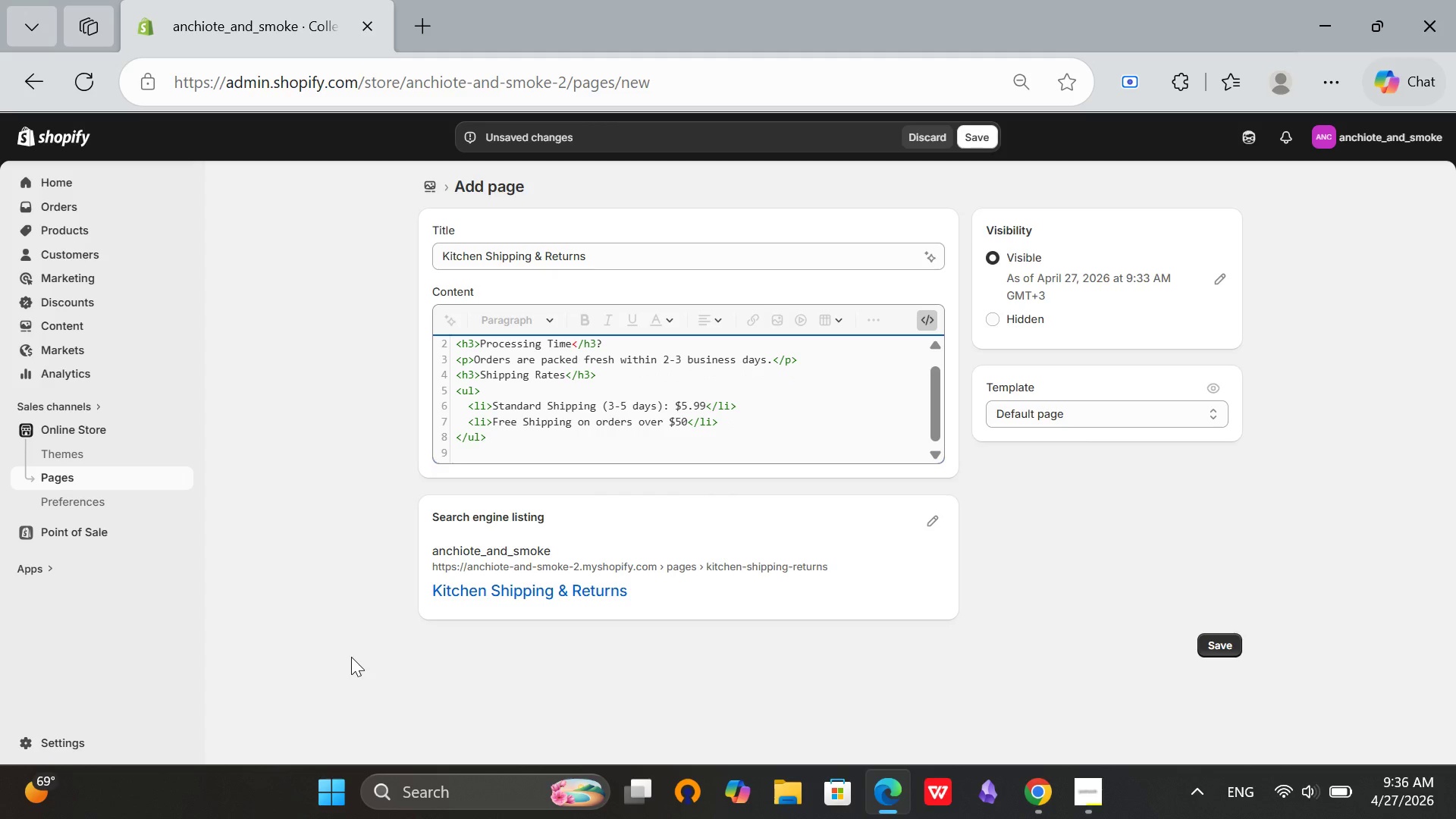 
type(<h3>Returns</h3>)
key(Backspace)
type(>)
 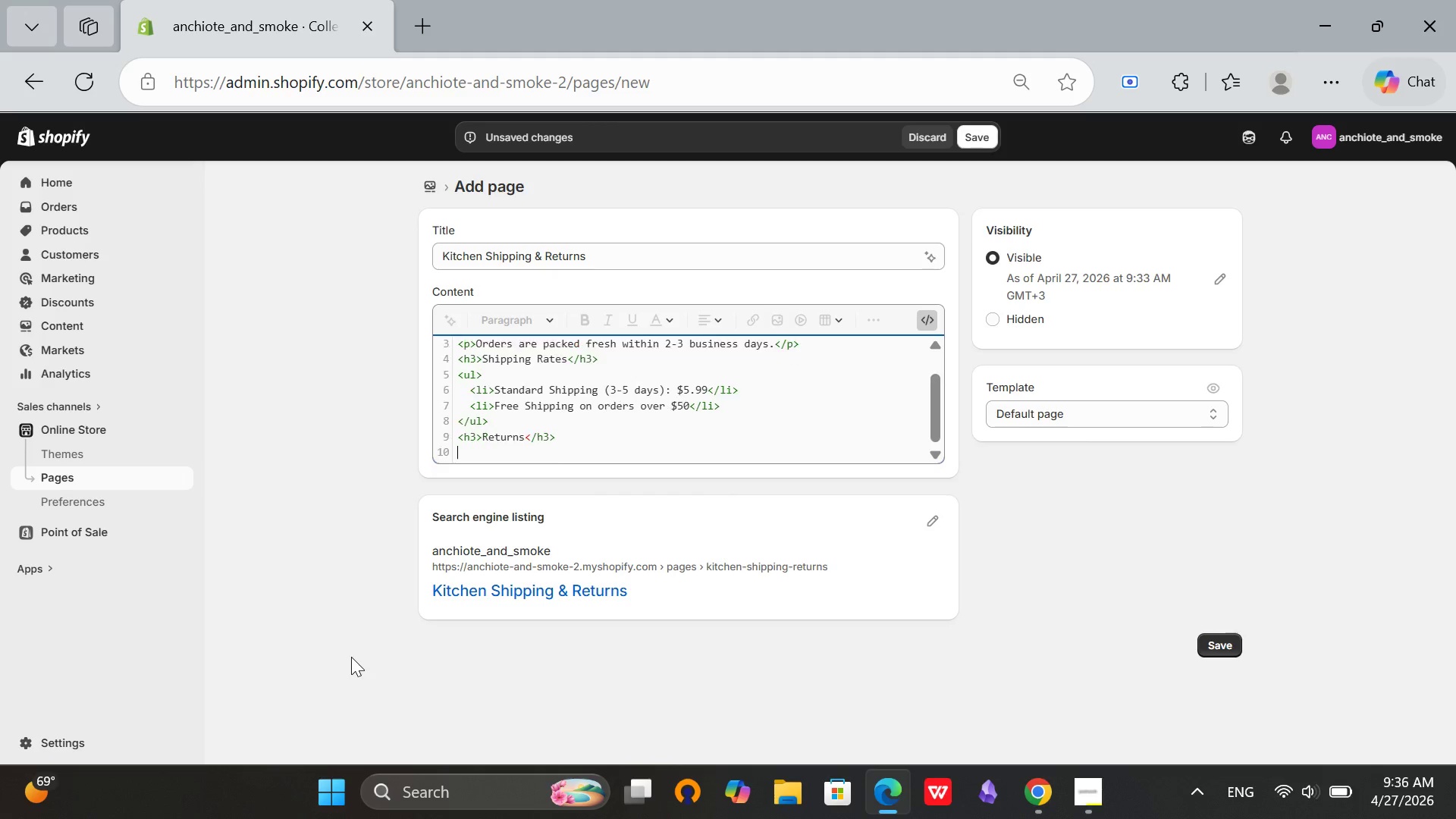 
 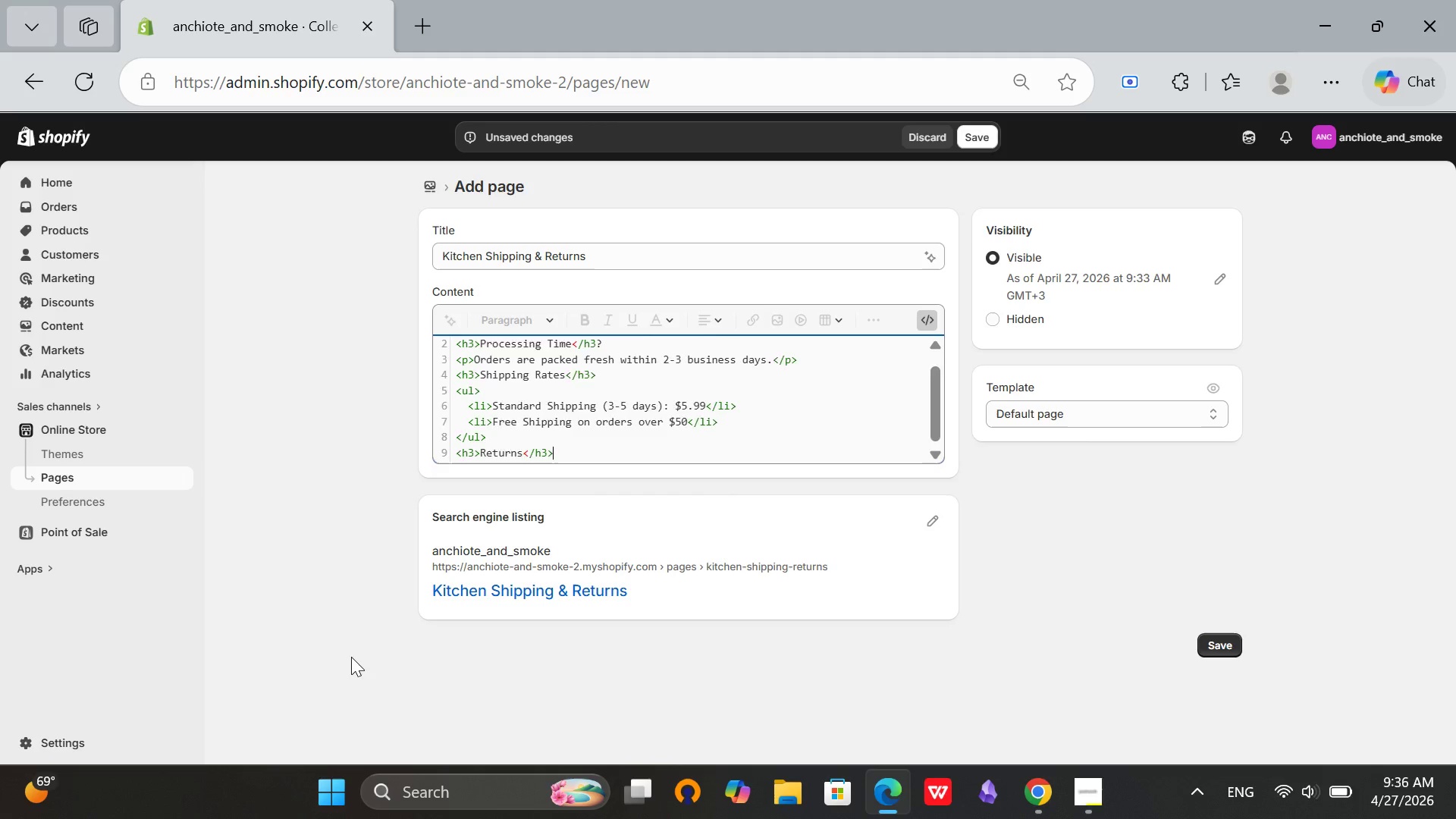 
key(Enter)
 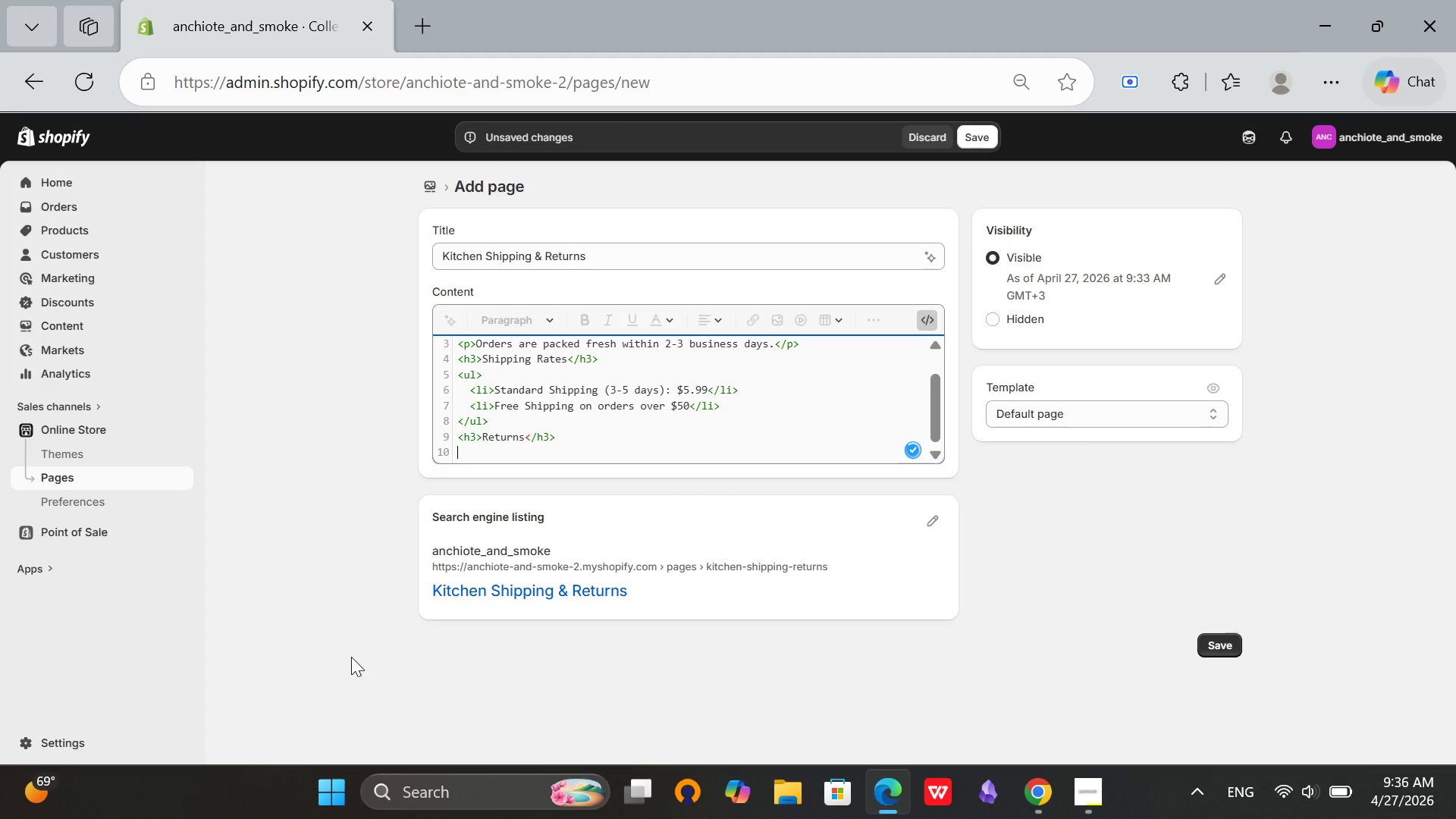 
type(<p>Due tio the nature of our food products, we cannot accept returns. However)
 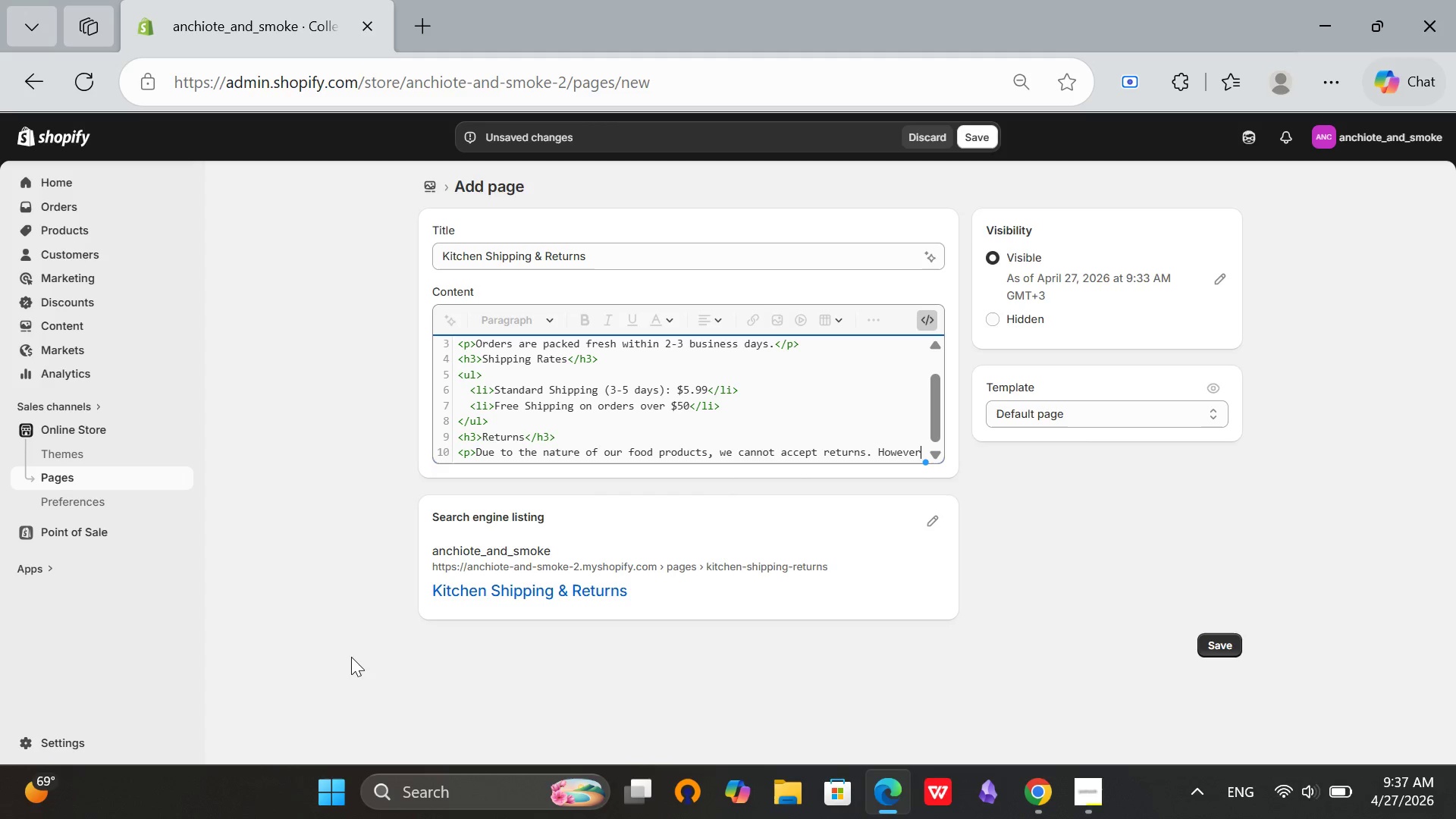 
 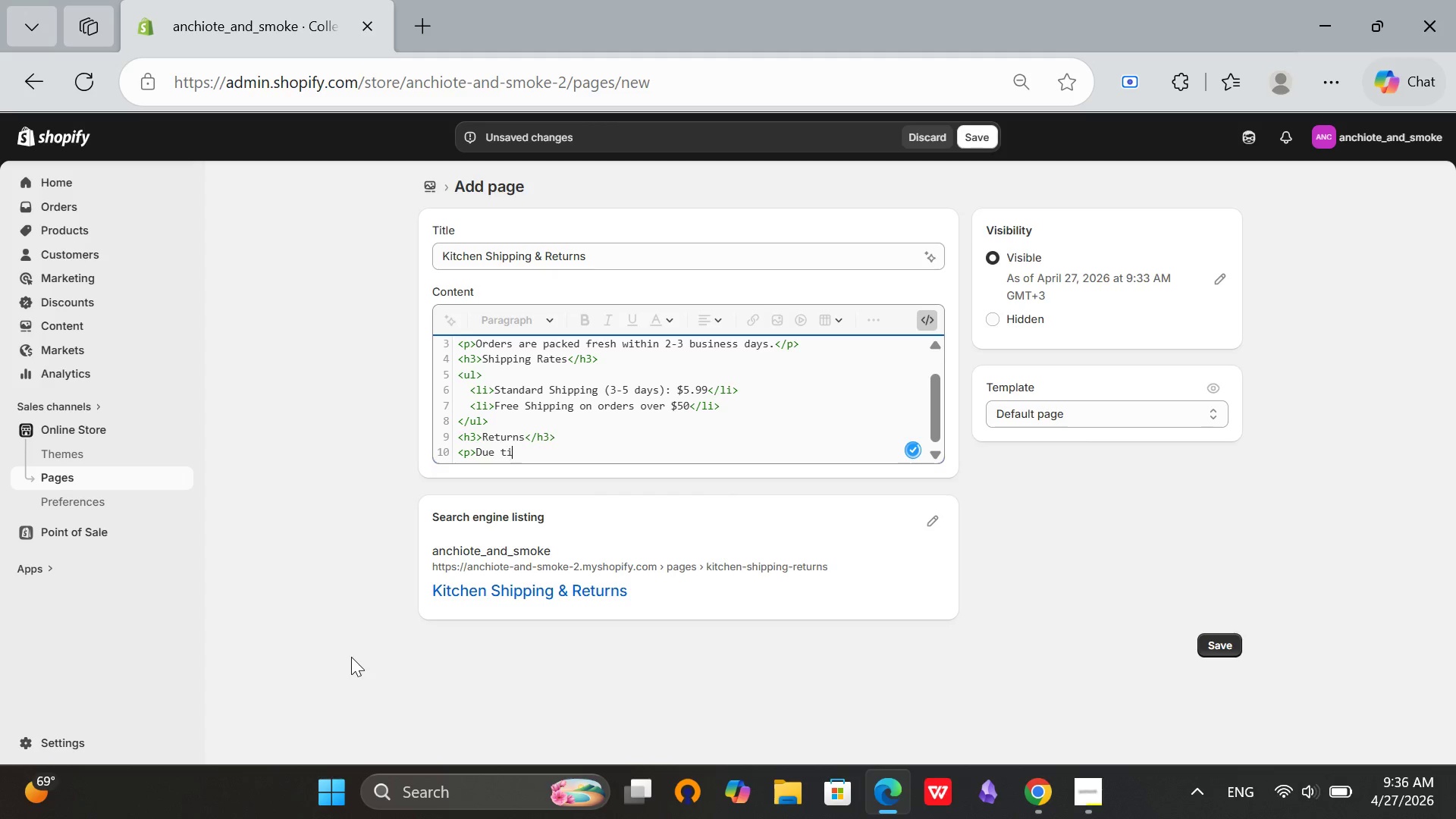 
hold_key(key=Backspace, duration=0.31)
 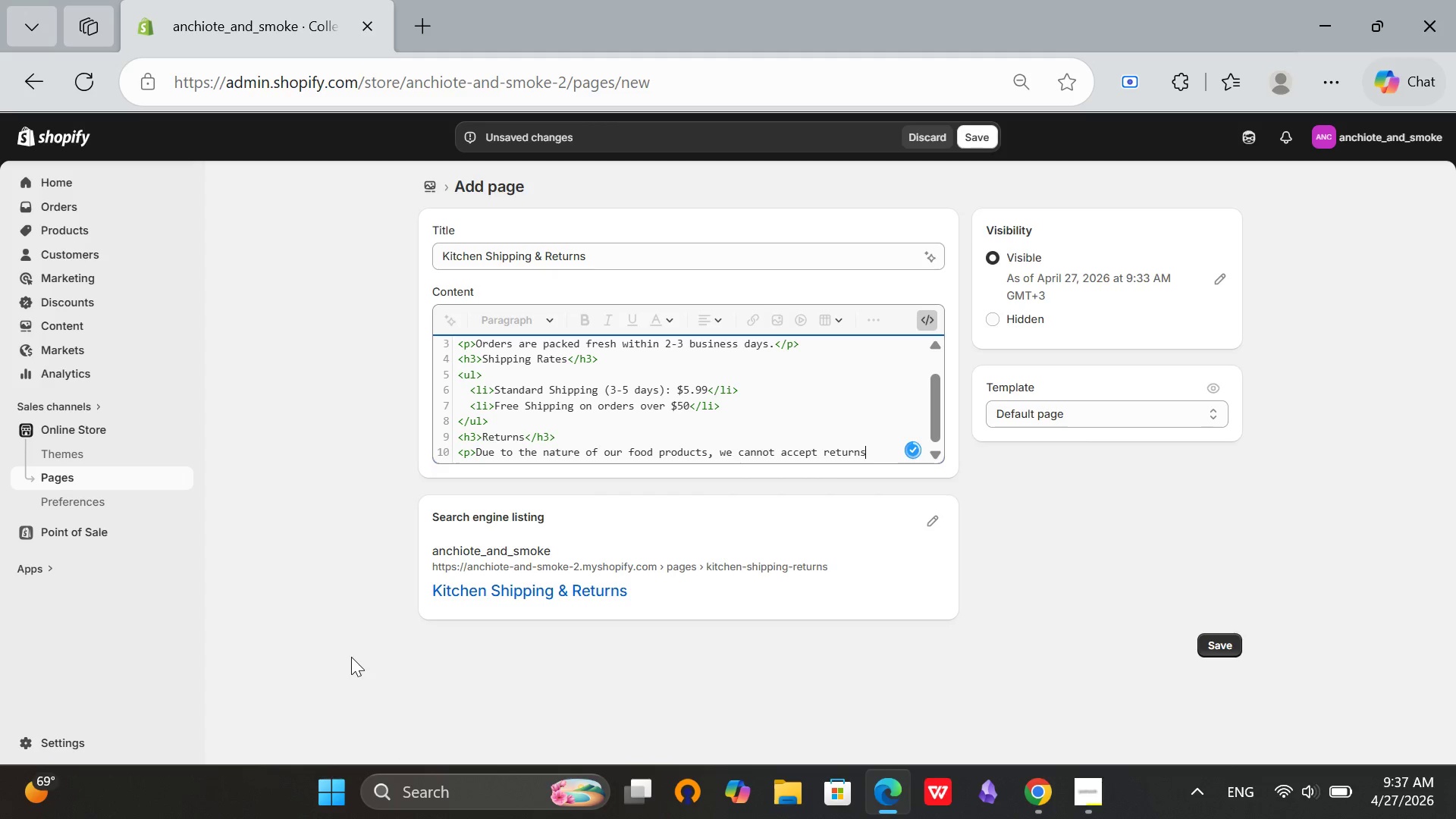 
type( )
key(Backspace)
type(, if your order arrives damaged of)
key(Backspace)
type(r incorrect, contact us within 7 days for a full replacement or refund.</p>)
 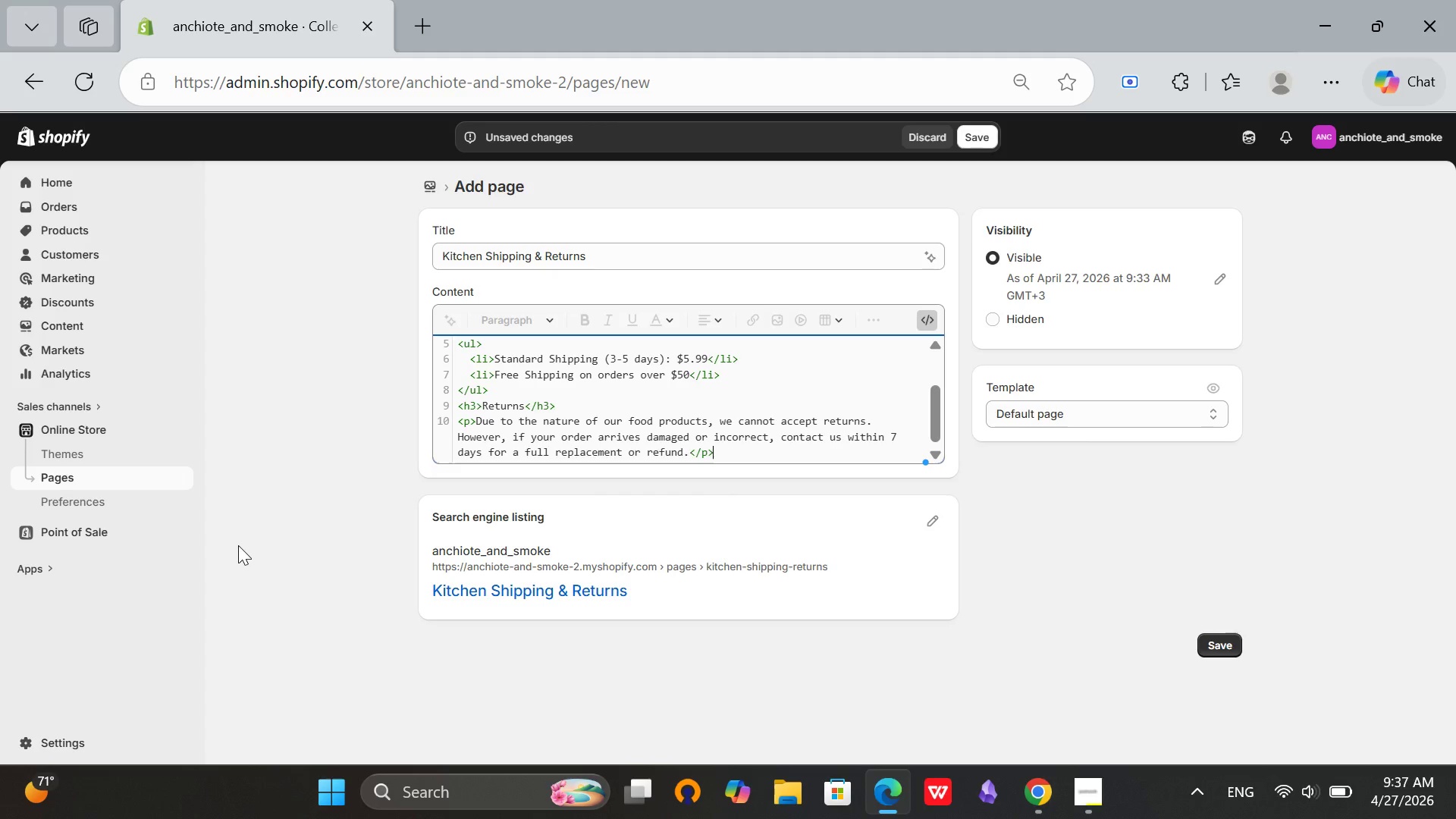 
key(Enter)
 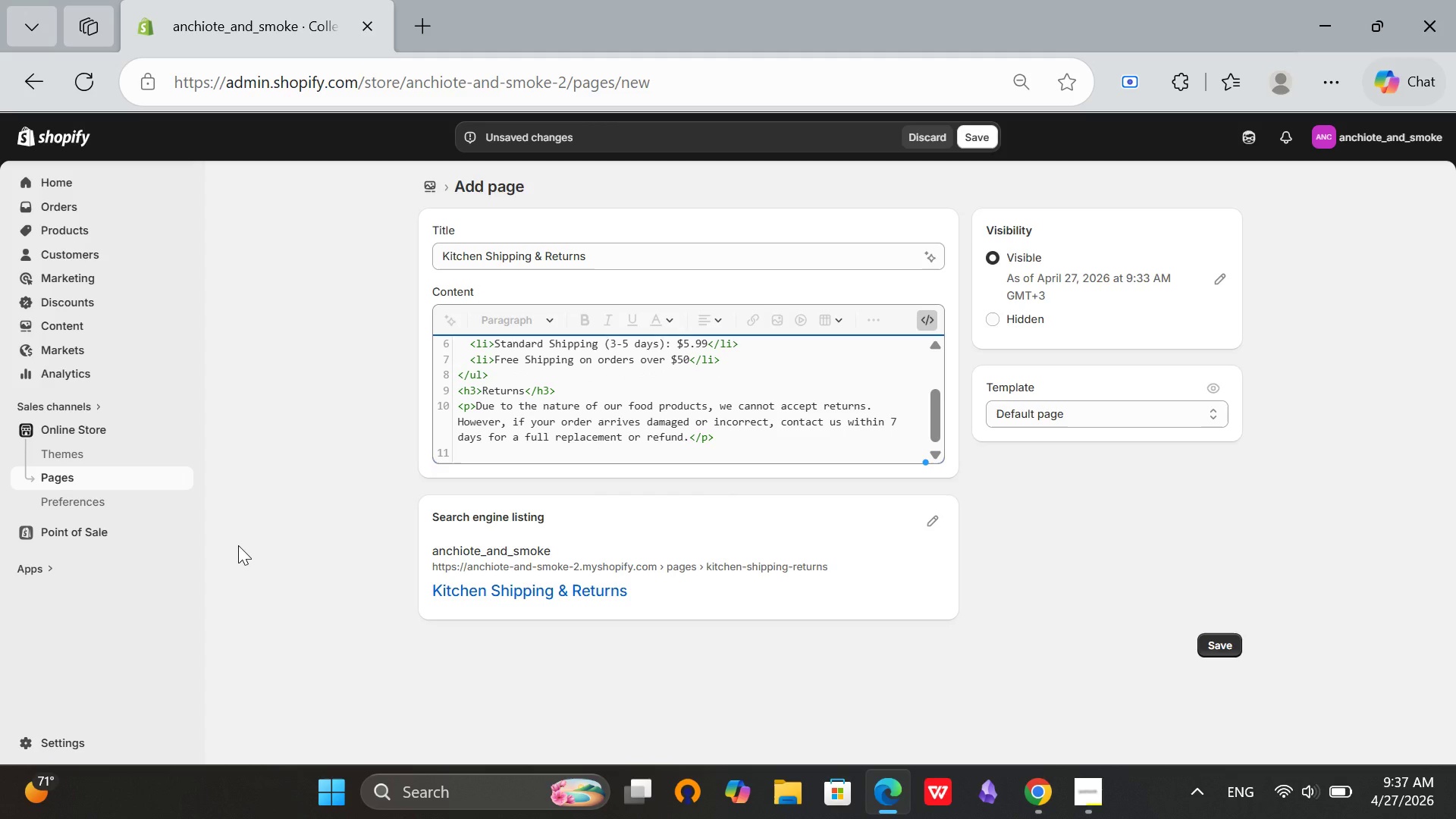 
type(<h3>Contact</h3)
 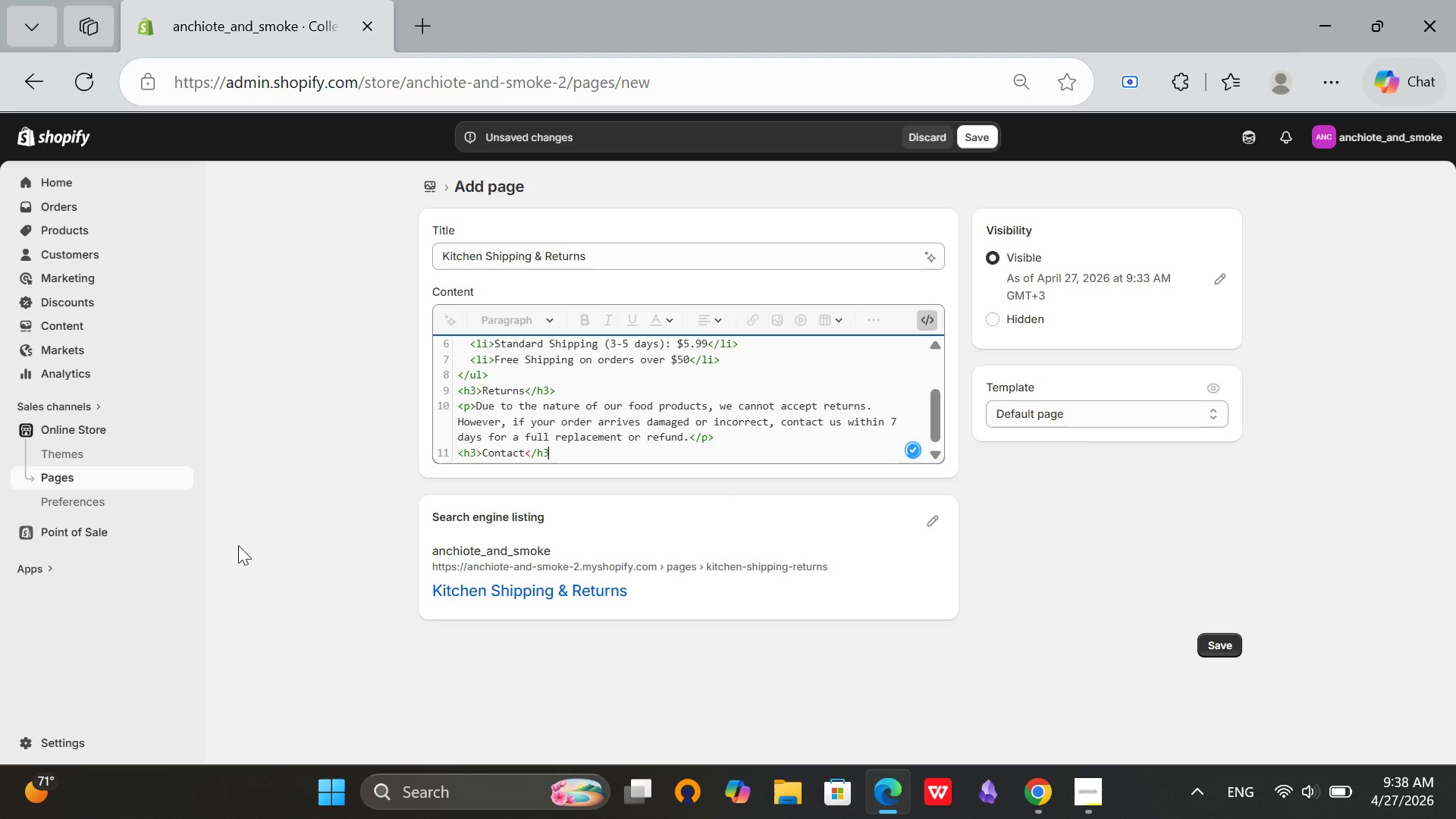 
key(Shift+Period)
 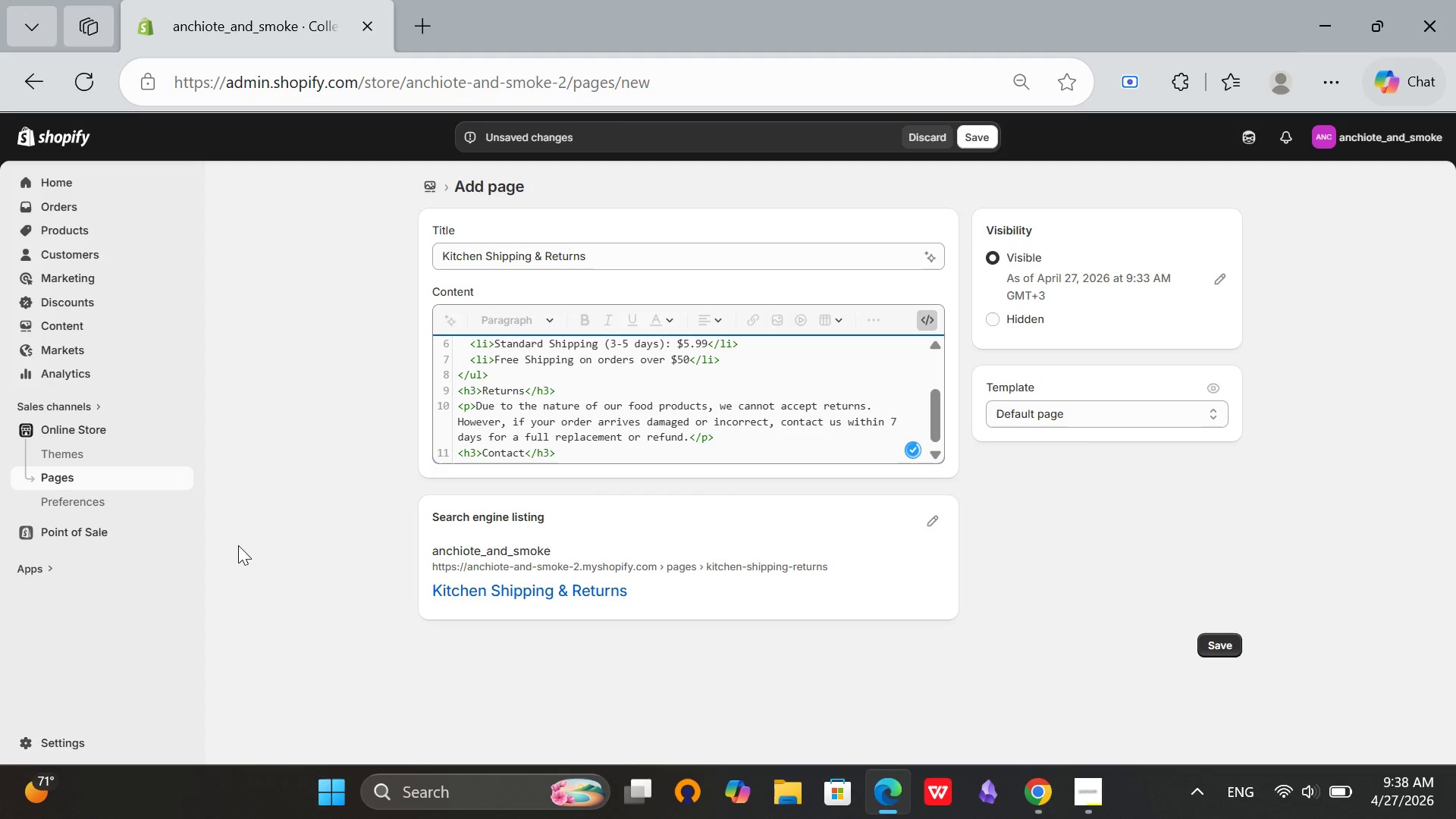 
key(Enter)
 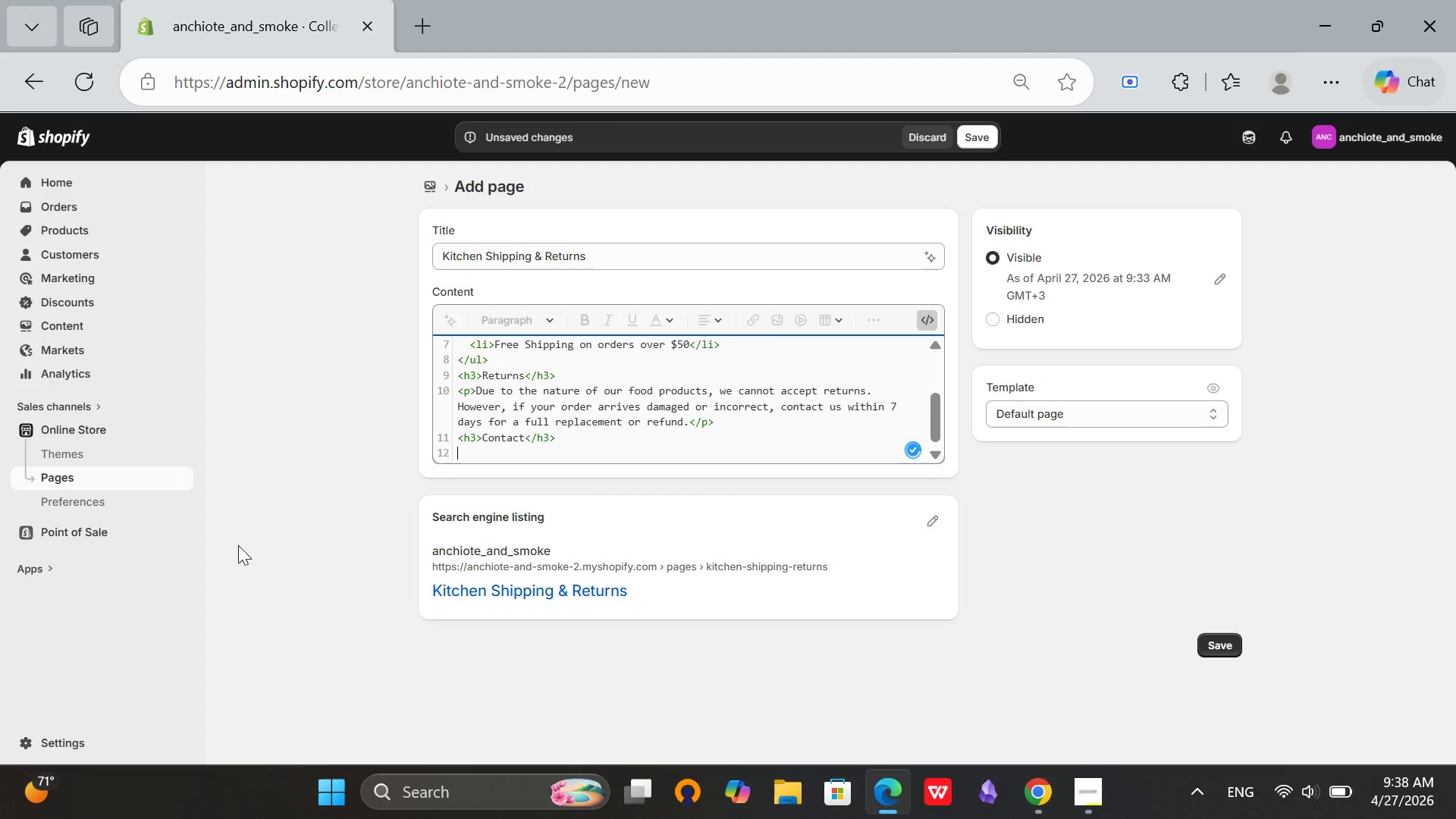 
type(<p>hello)
 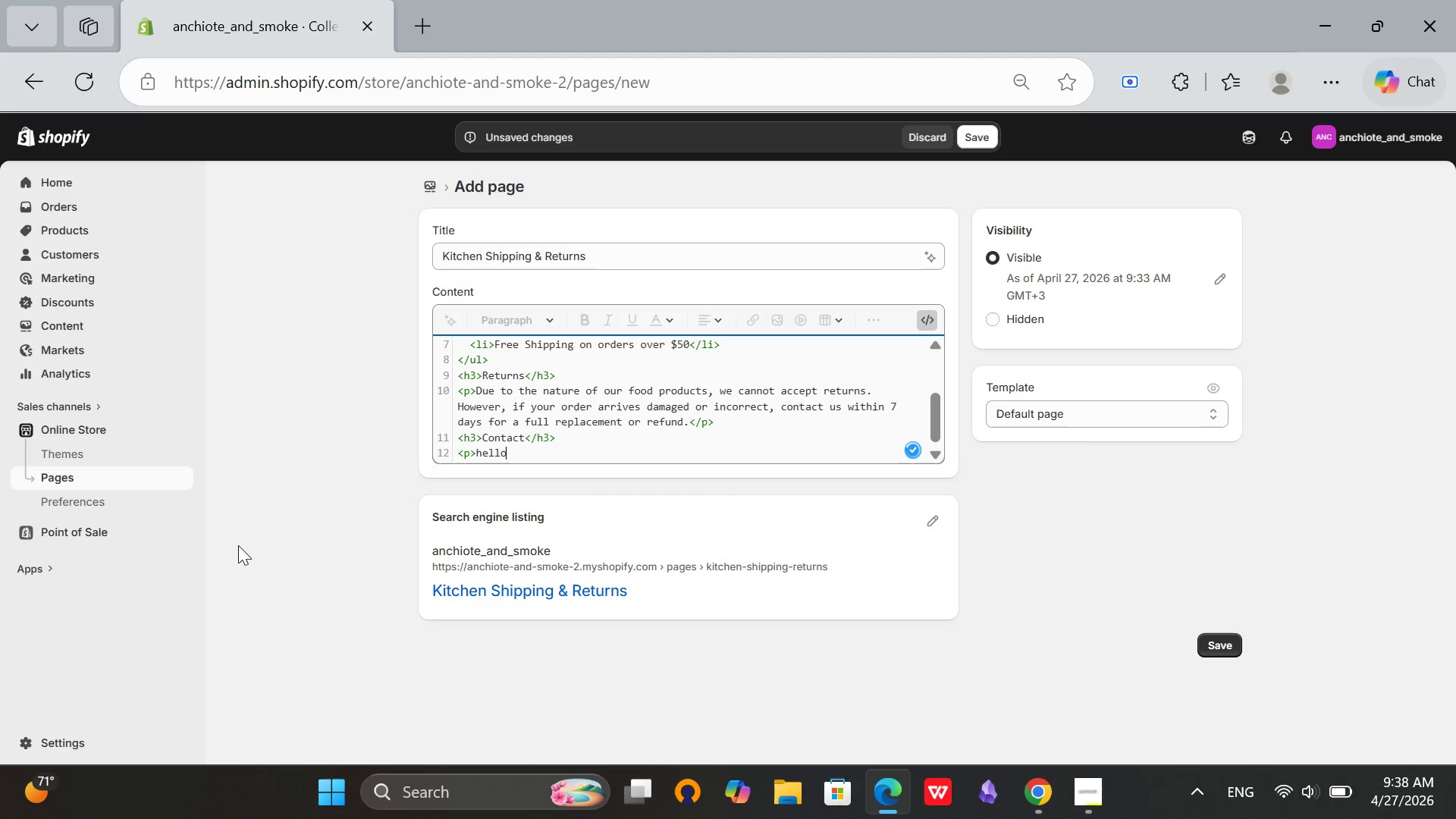 
hold_key(key=ShiftRight, duration=0.41)
 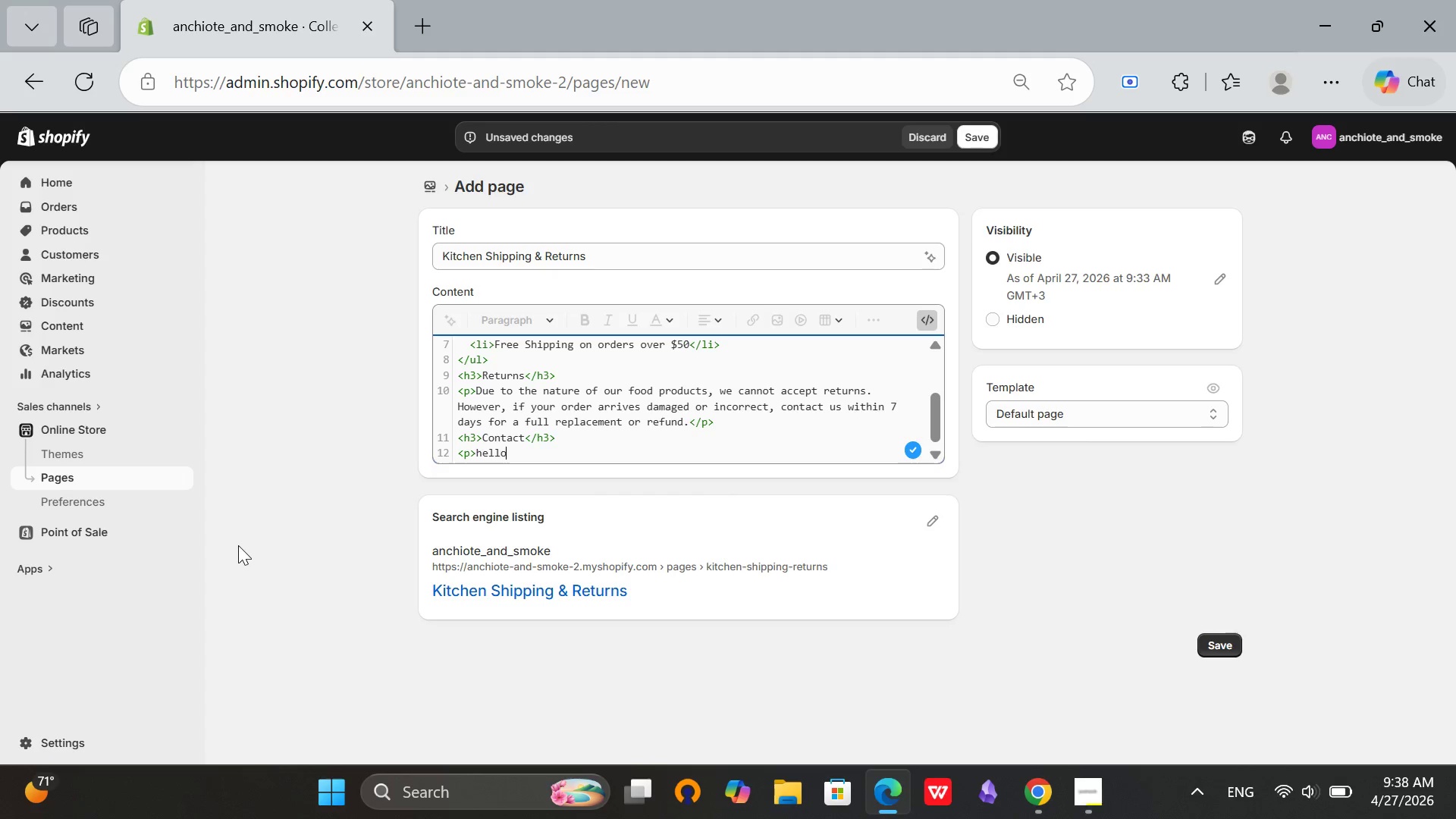 
hold_key(key=ShiftRight, duration=0.66)
 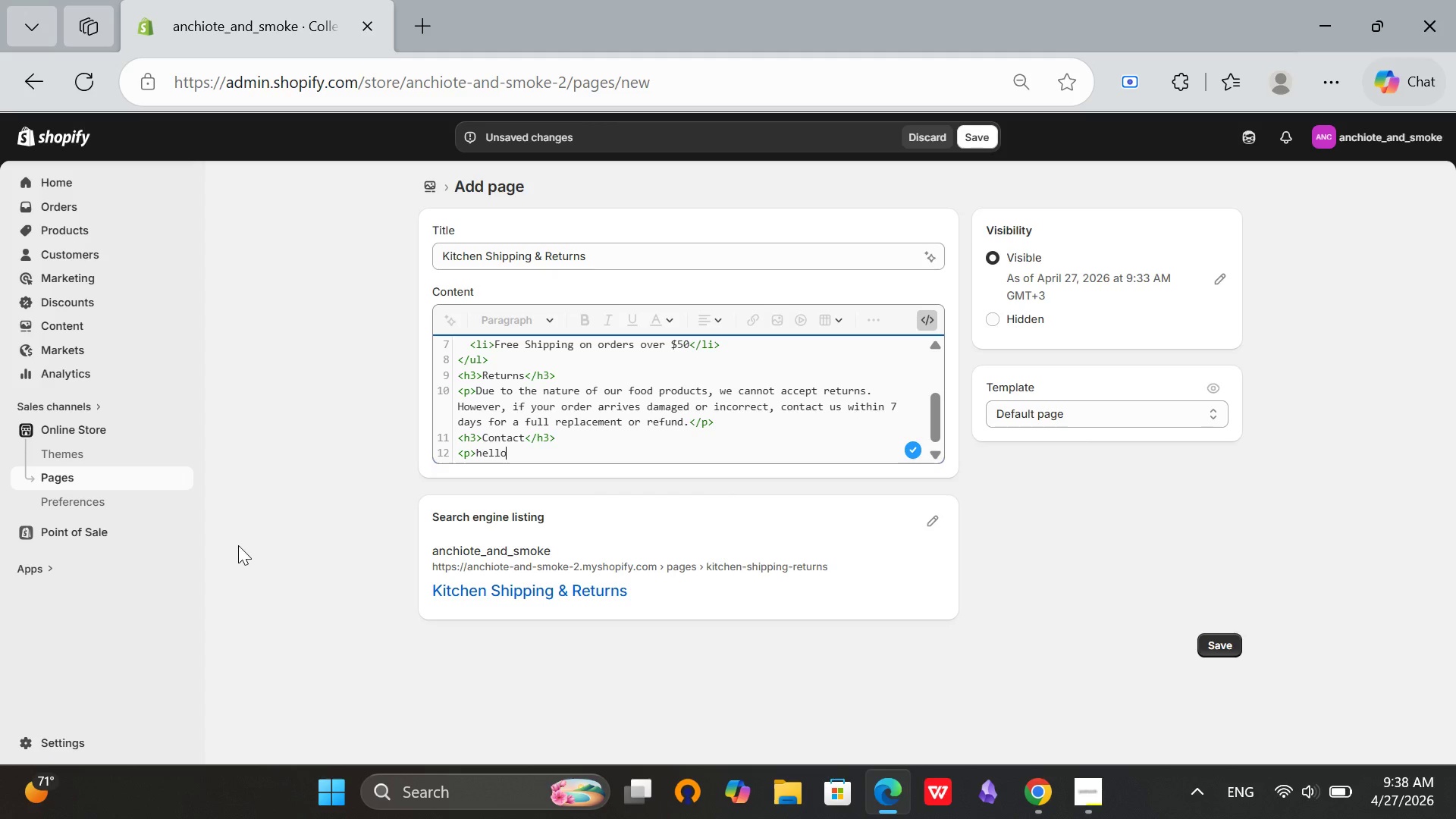 
type(3)
key(Backspace)
type(#)
key(Backspace)
type(@achioteandsmoke.com[Mute])
 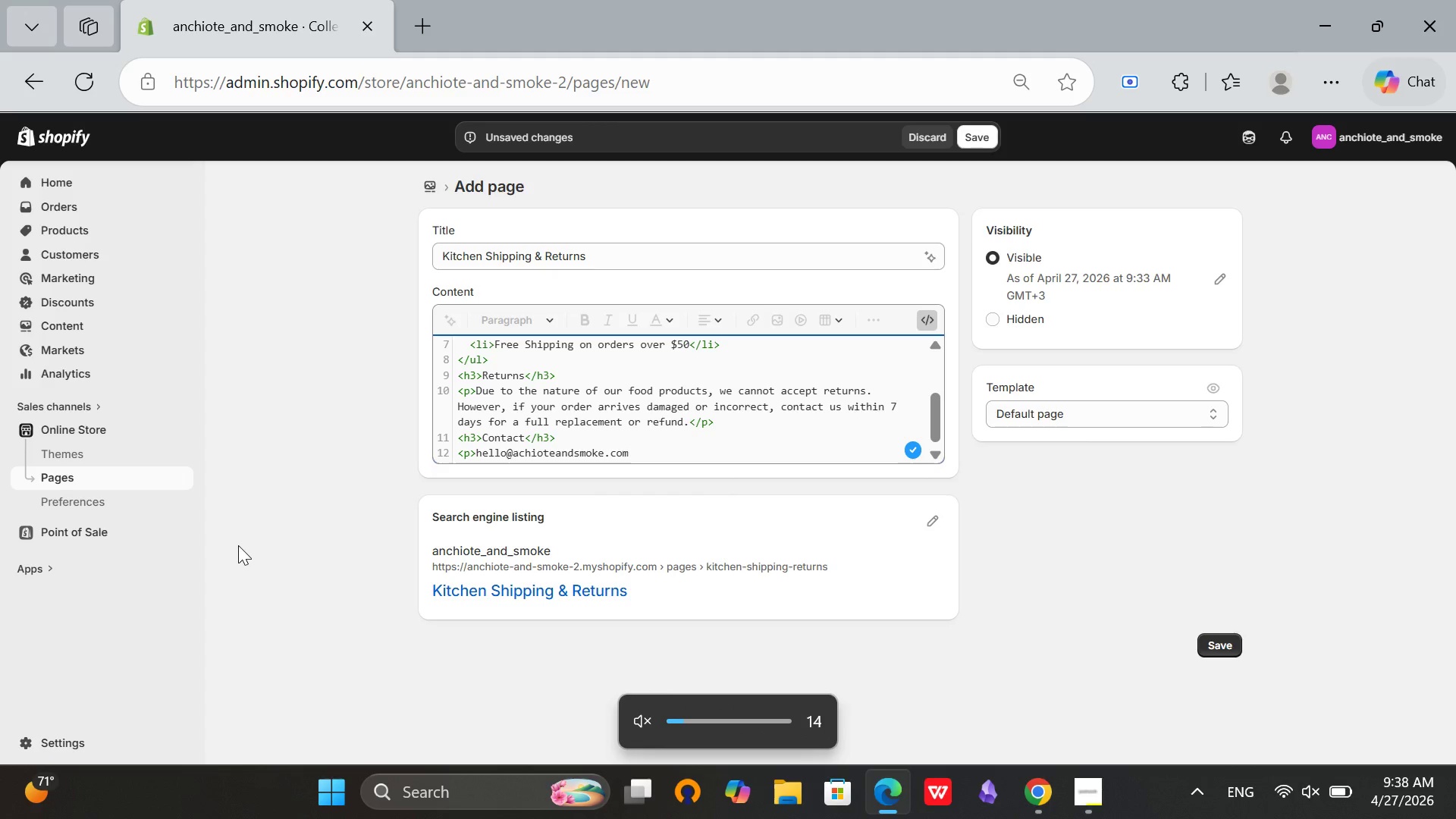 
key(Shift+ShiftRight)
 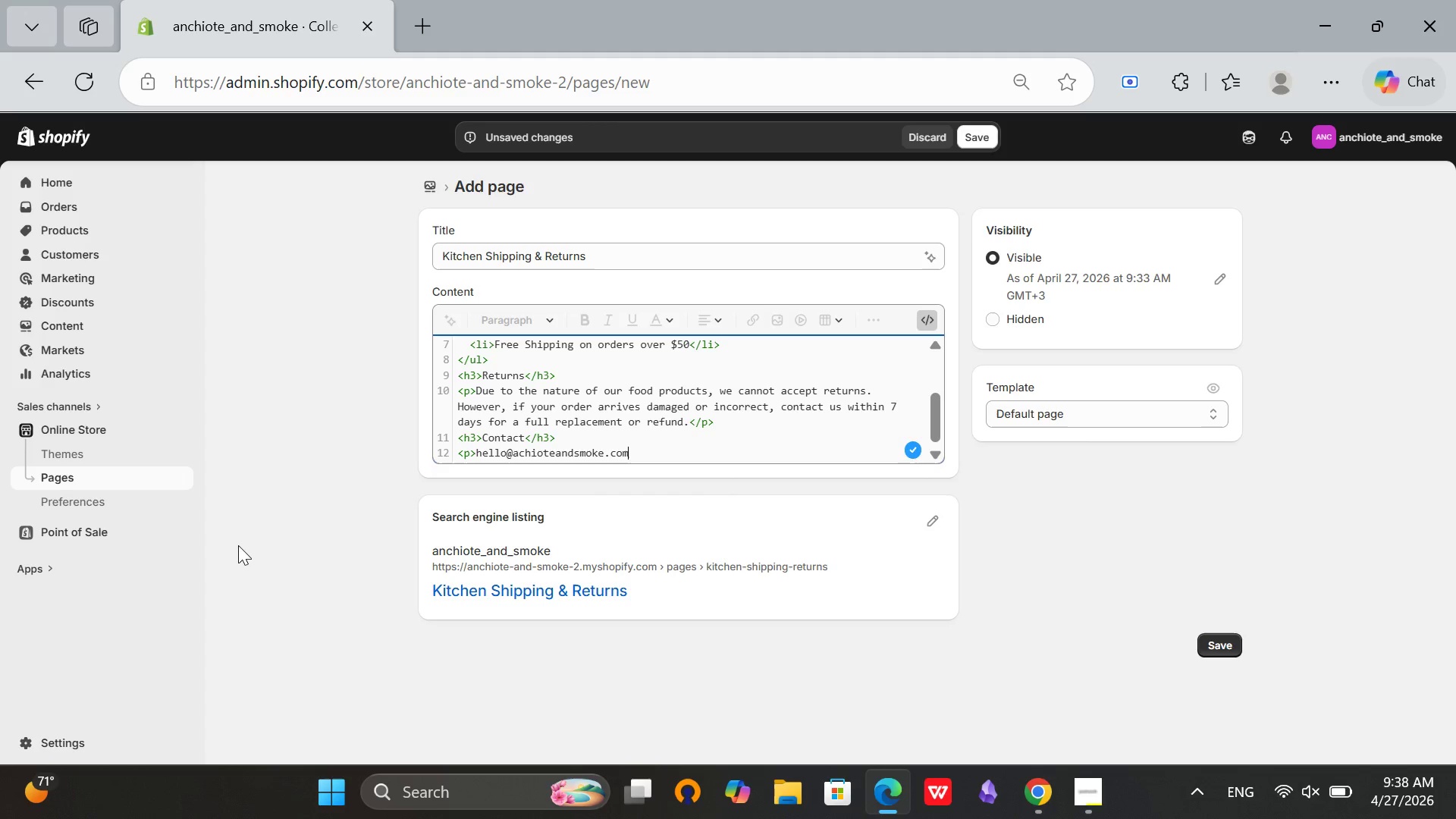 
key(Shift+Comma)
 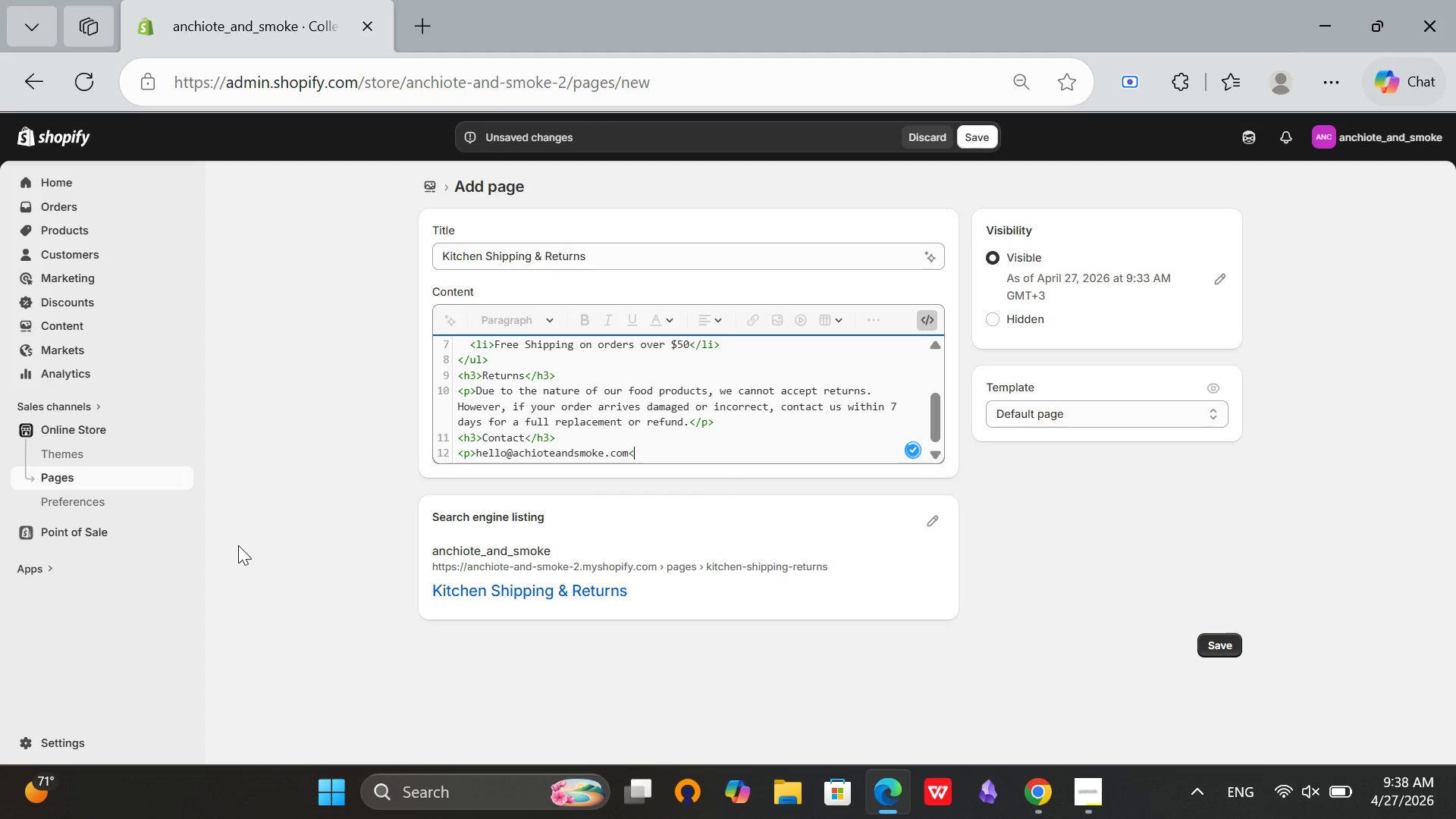 
key(Slash)
 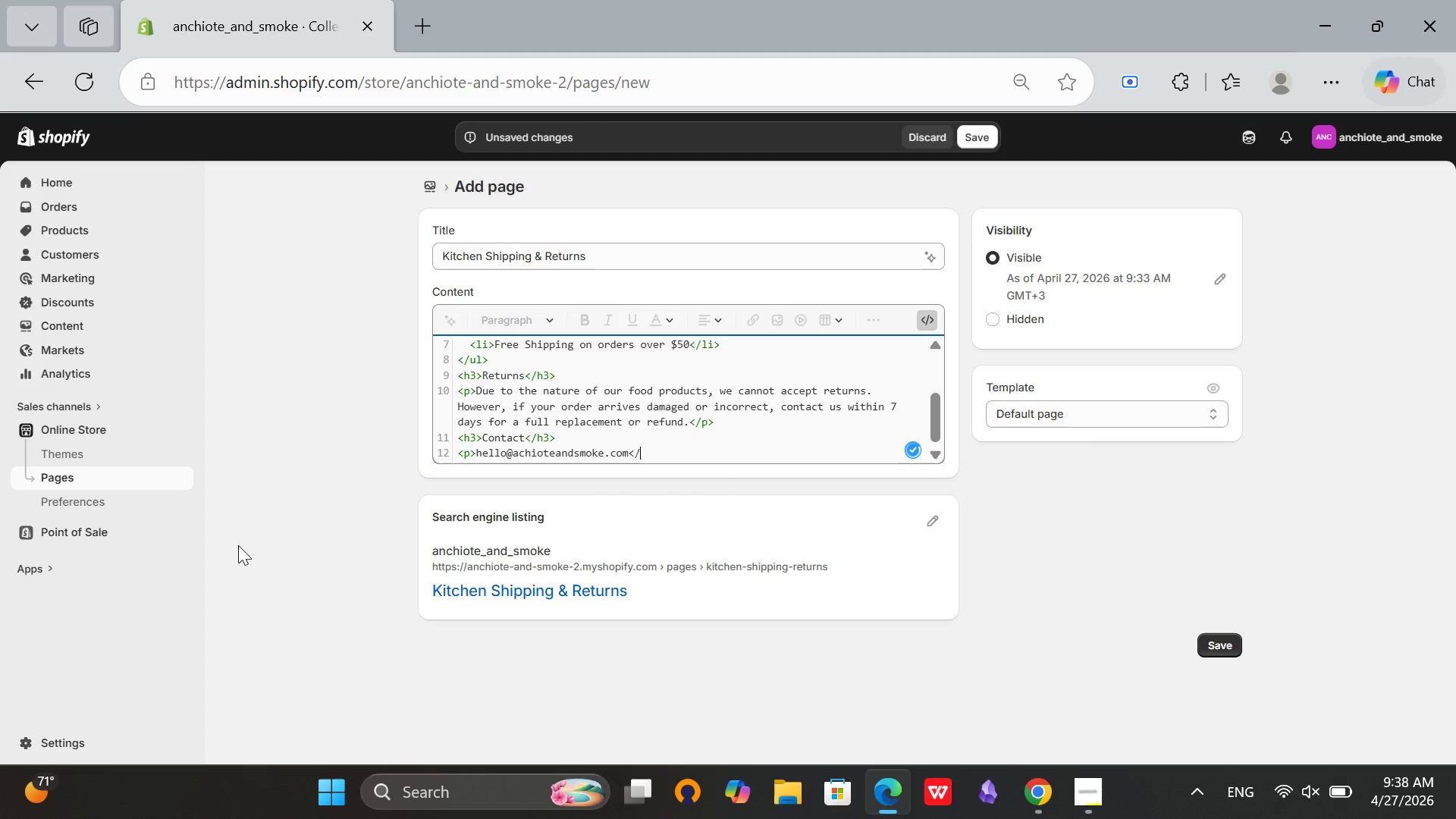 
key(P)
 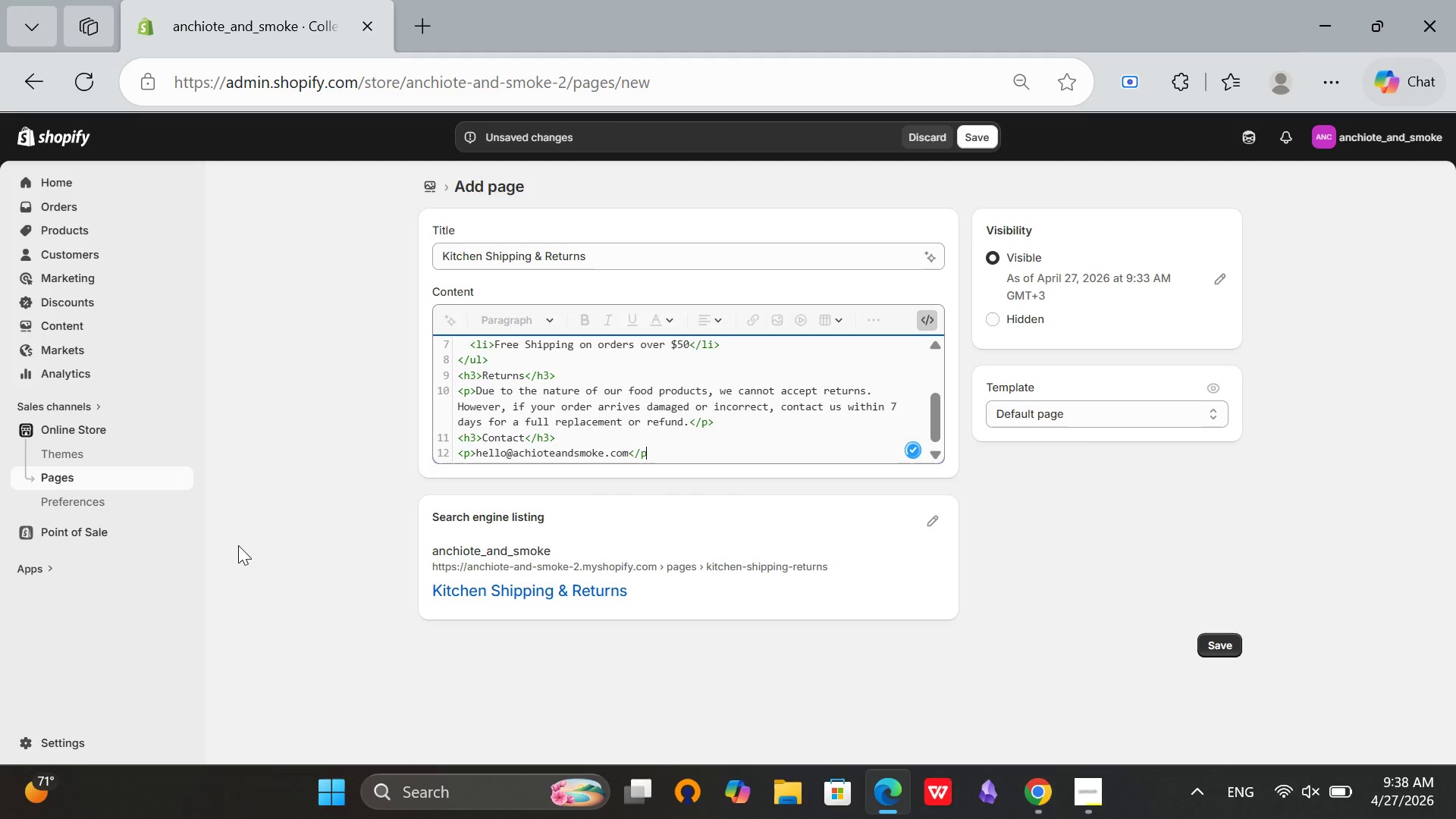 
key(Shift+ShiftRight)
 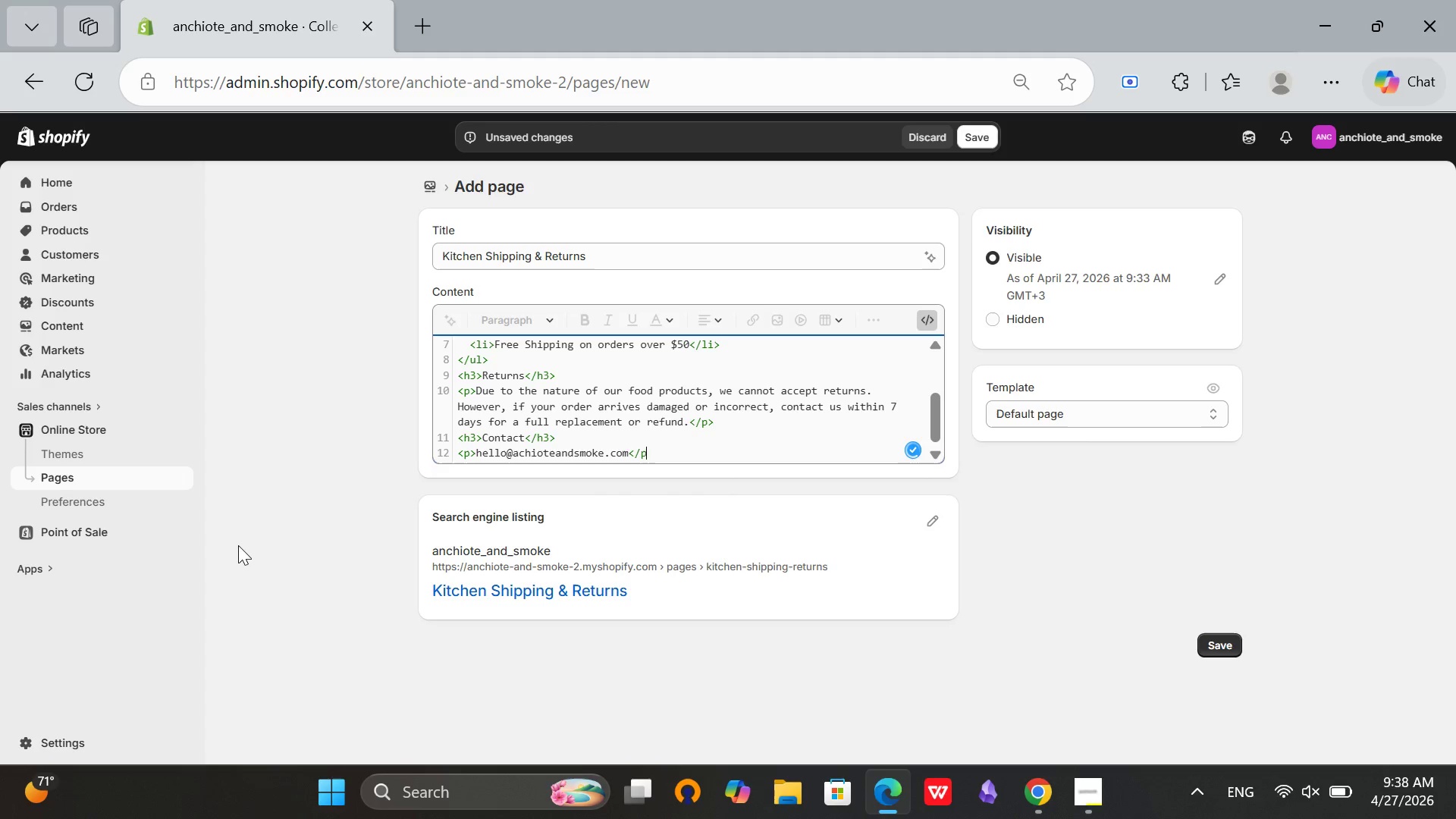 
key(Shift+Period)
 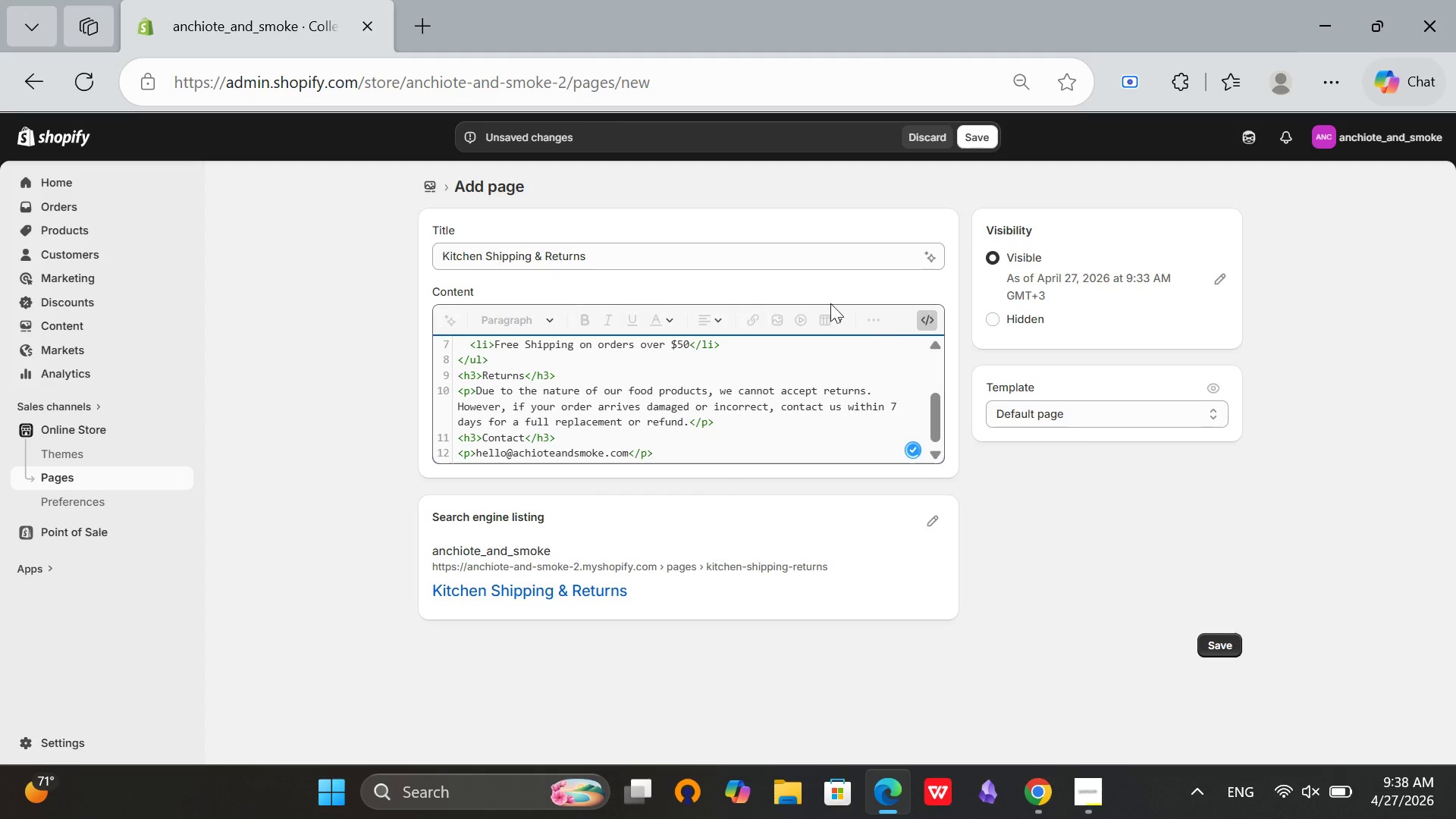 
left_click([930, 309])
 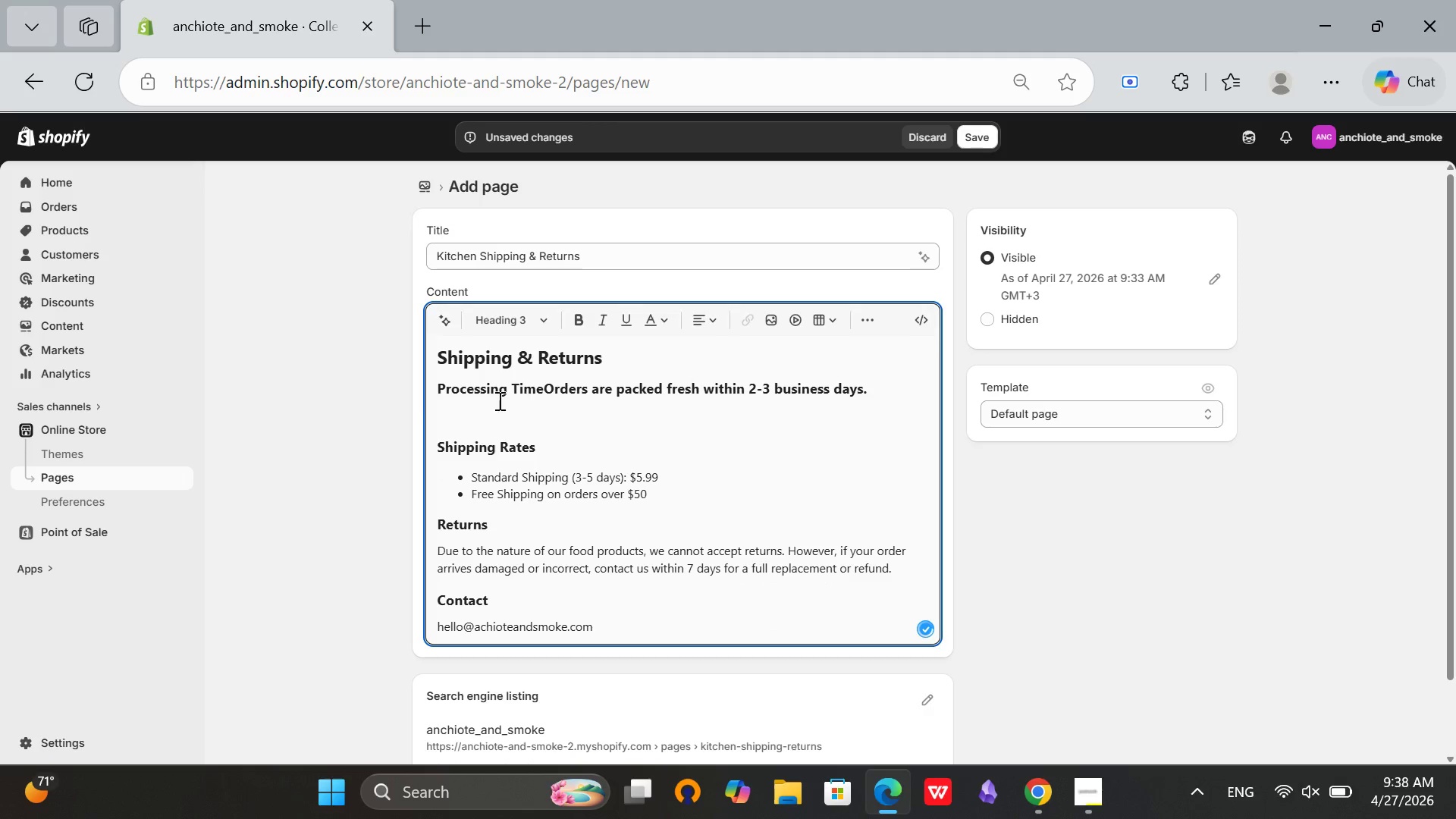 
left_click([444, 419])
 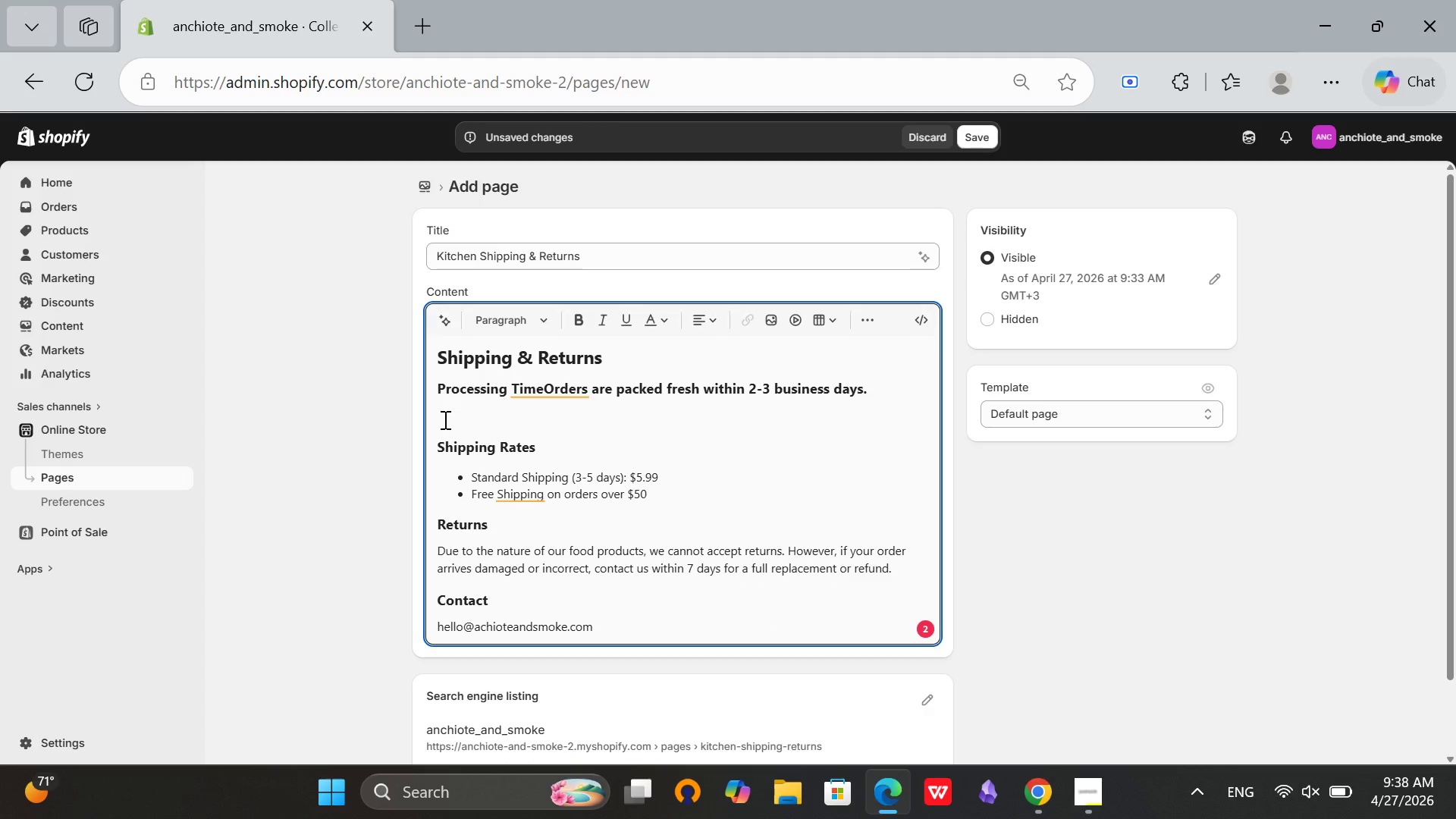 
key(Backspace)
 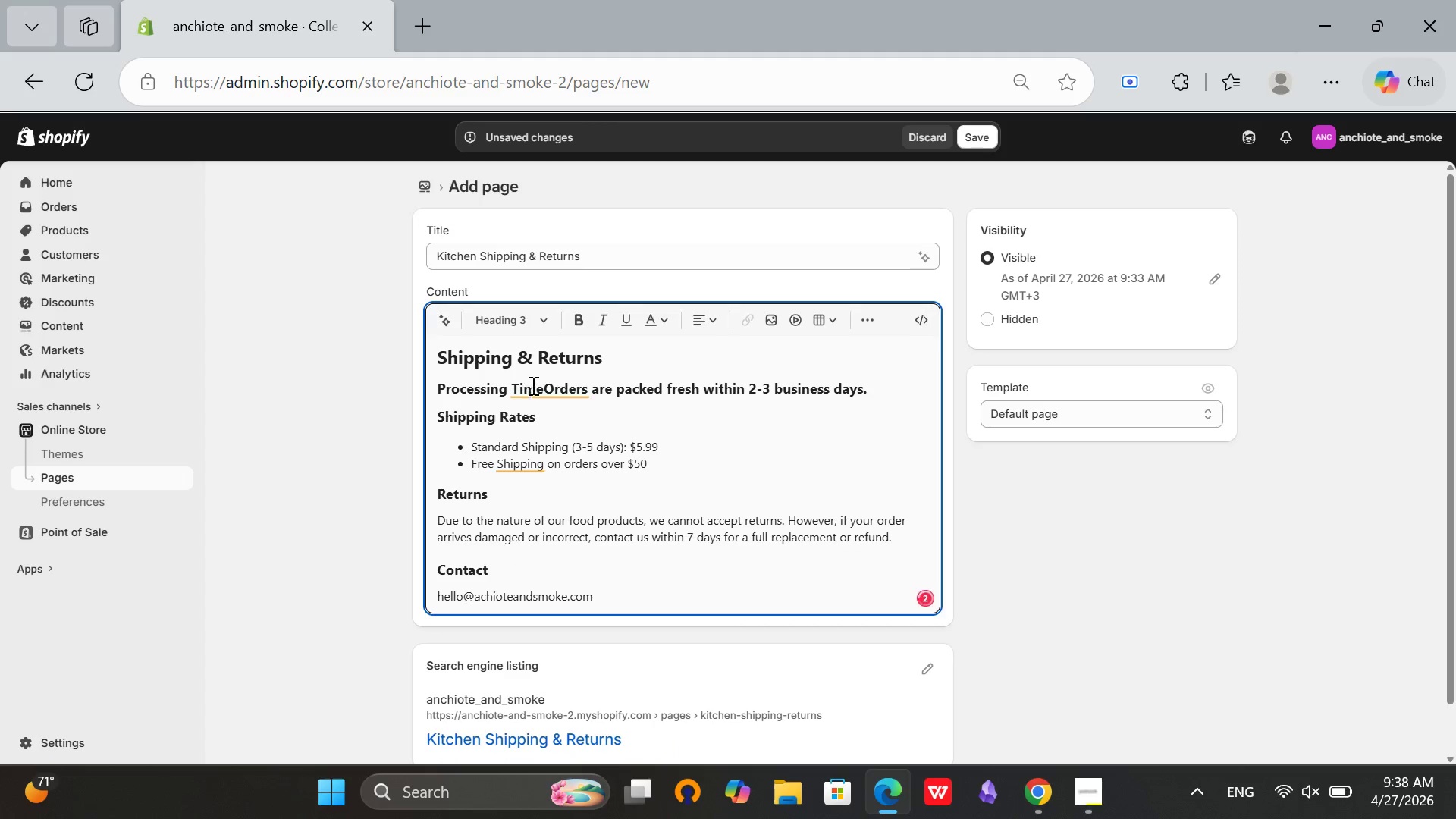 
left_click([533, 385])
 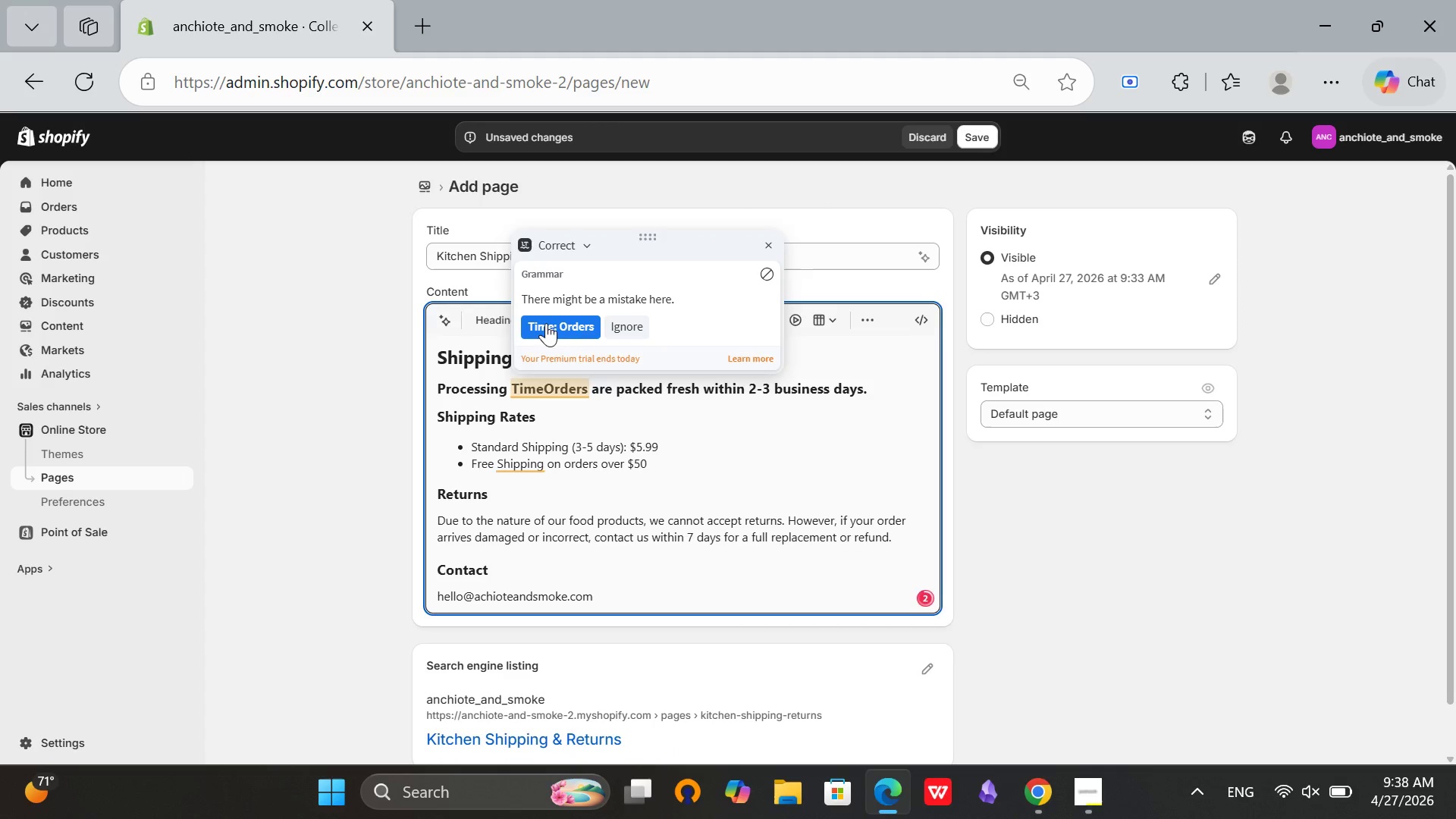 
left_click([547, 318])
 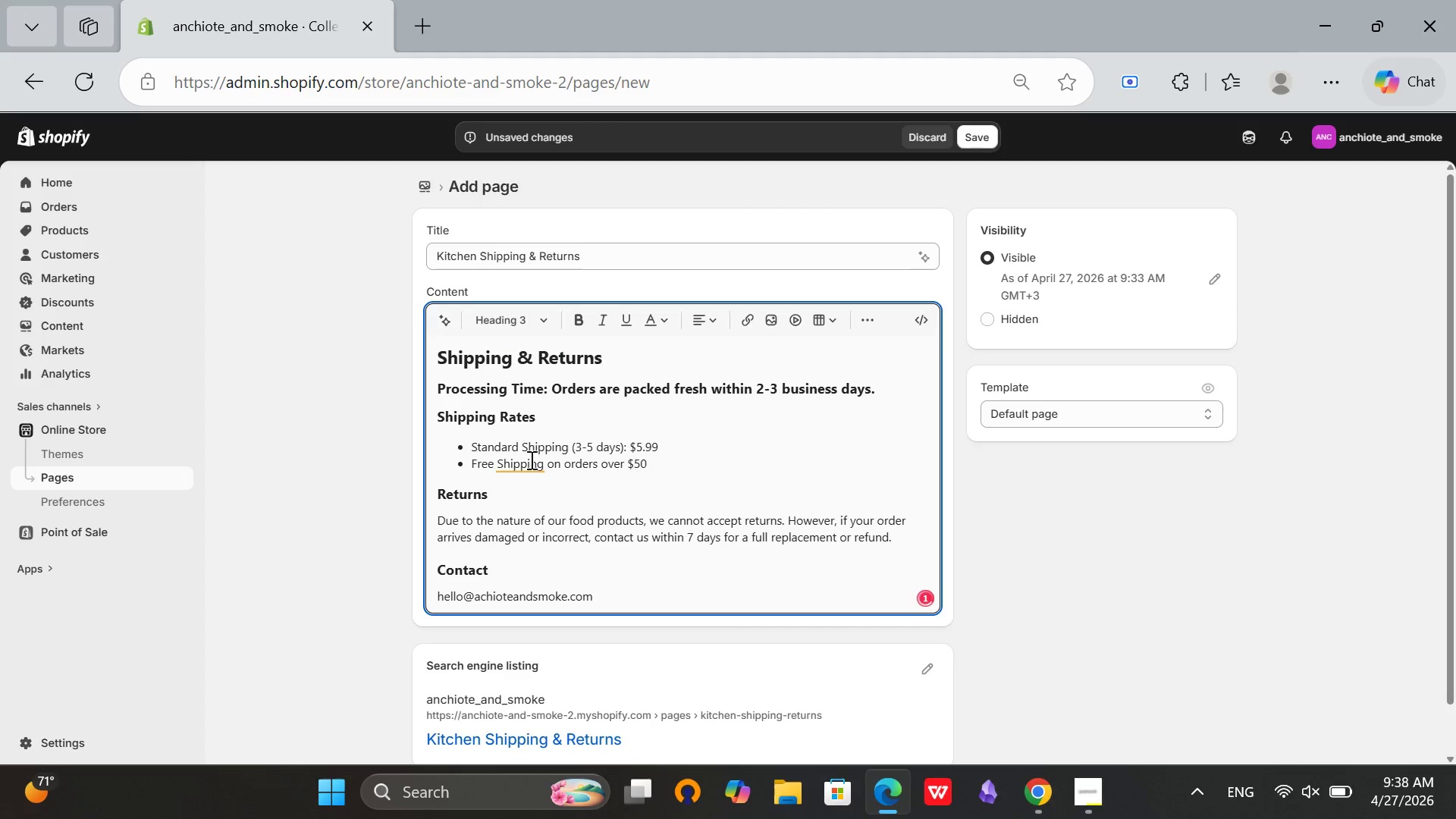 
left_click([526, 469])
 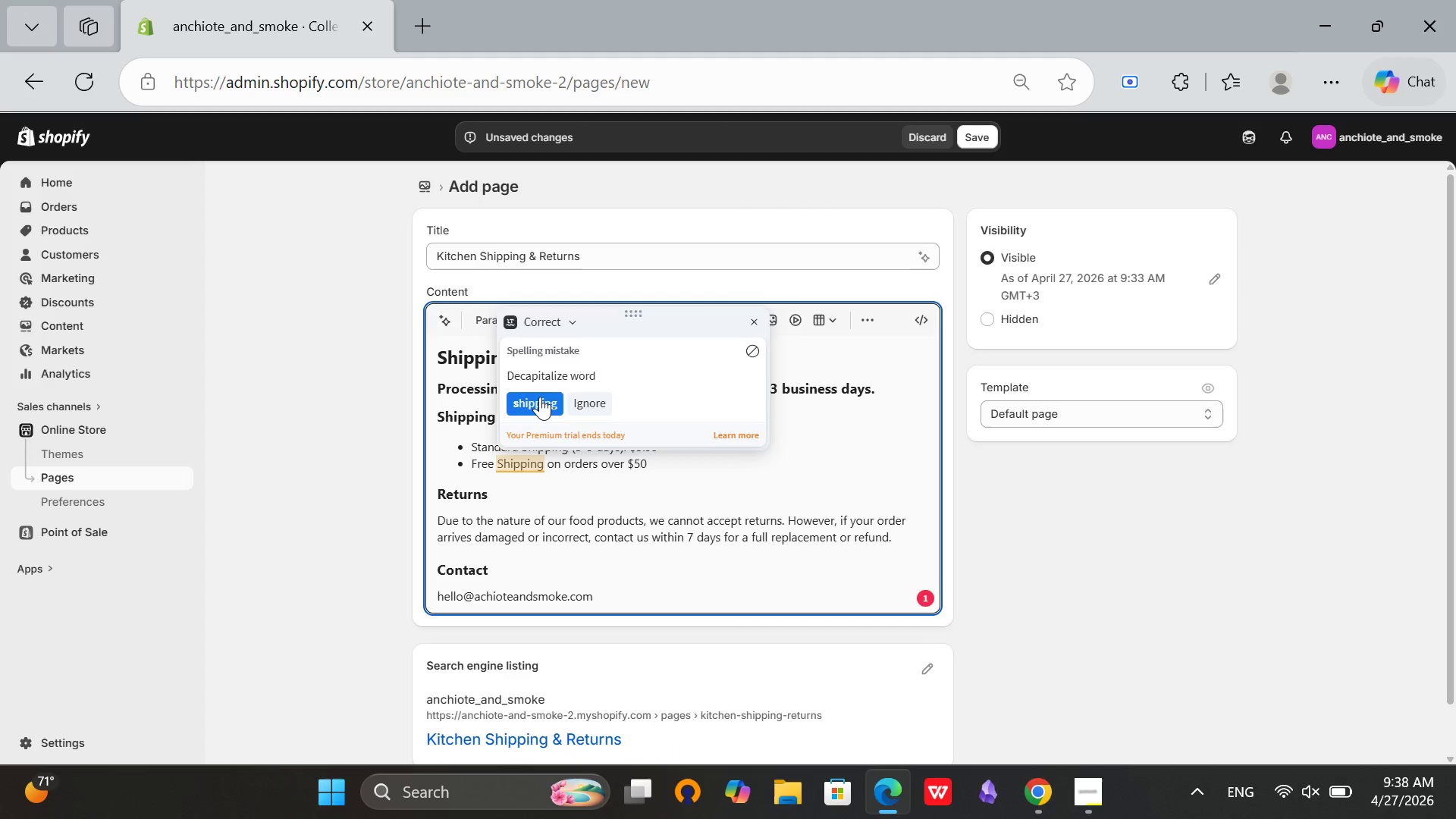 
left_click([540, 397])
 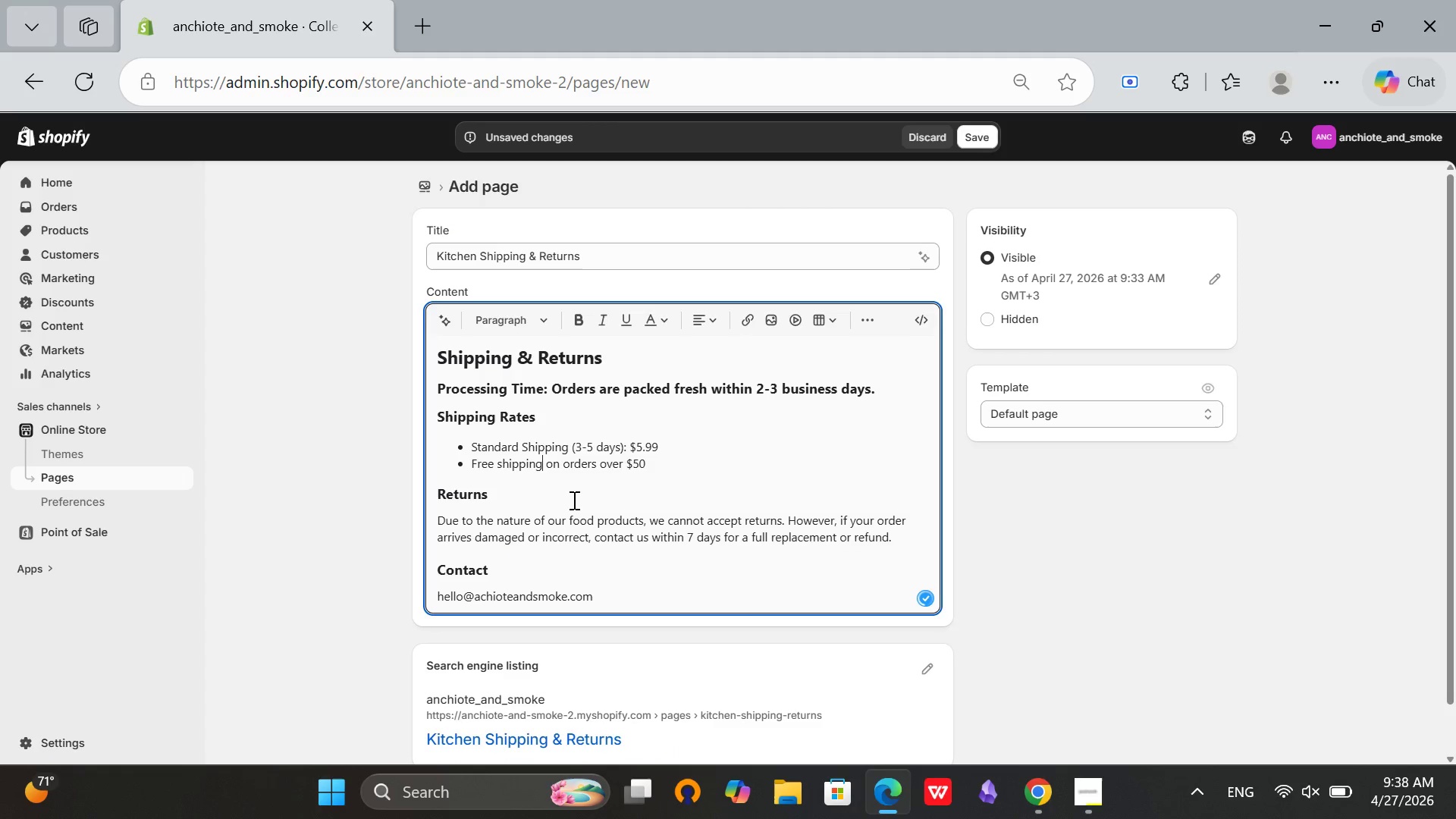 
scroll: coordinate [573, 500], scroll_direction: down, amount: 1.0
 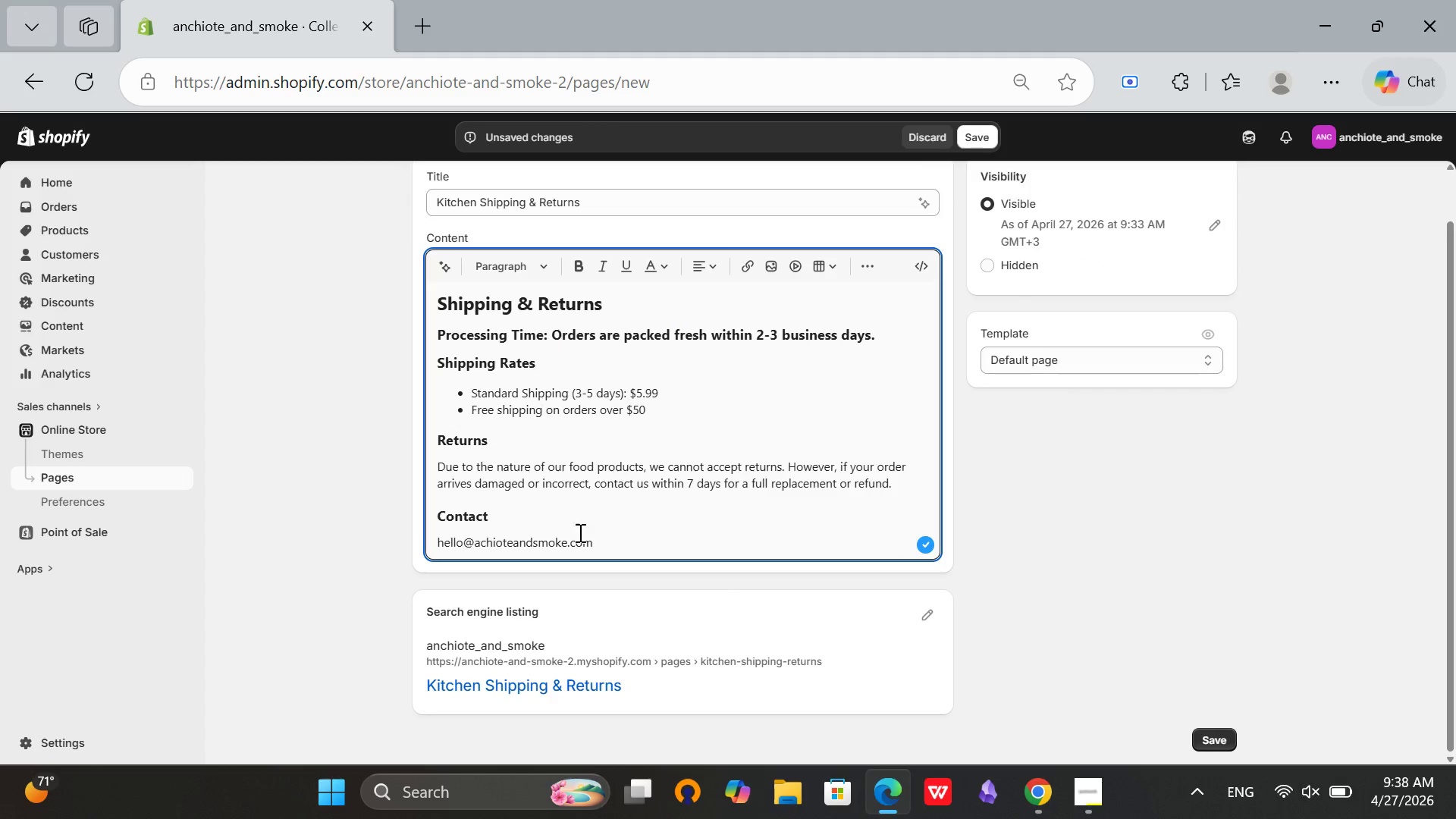 
scroll: coordinate [547, 509], scroll_direction: up, amount: 3.0
 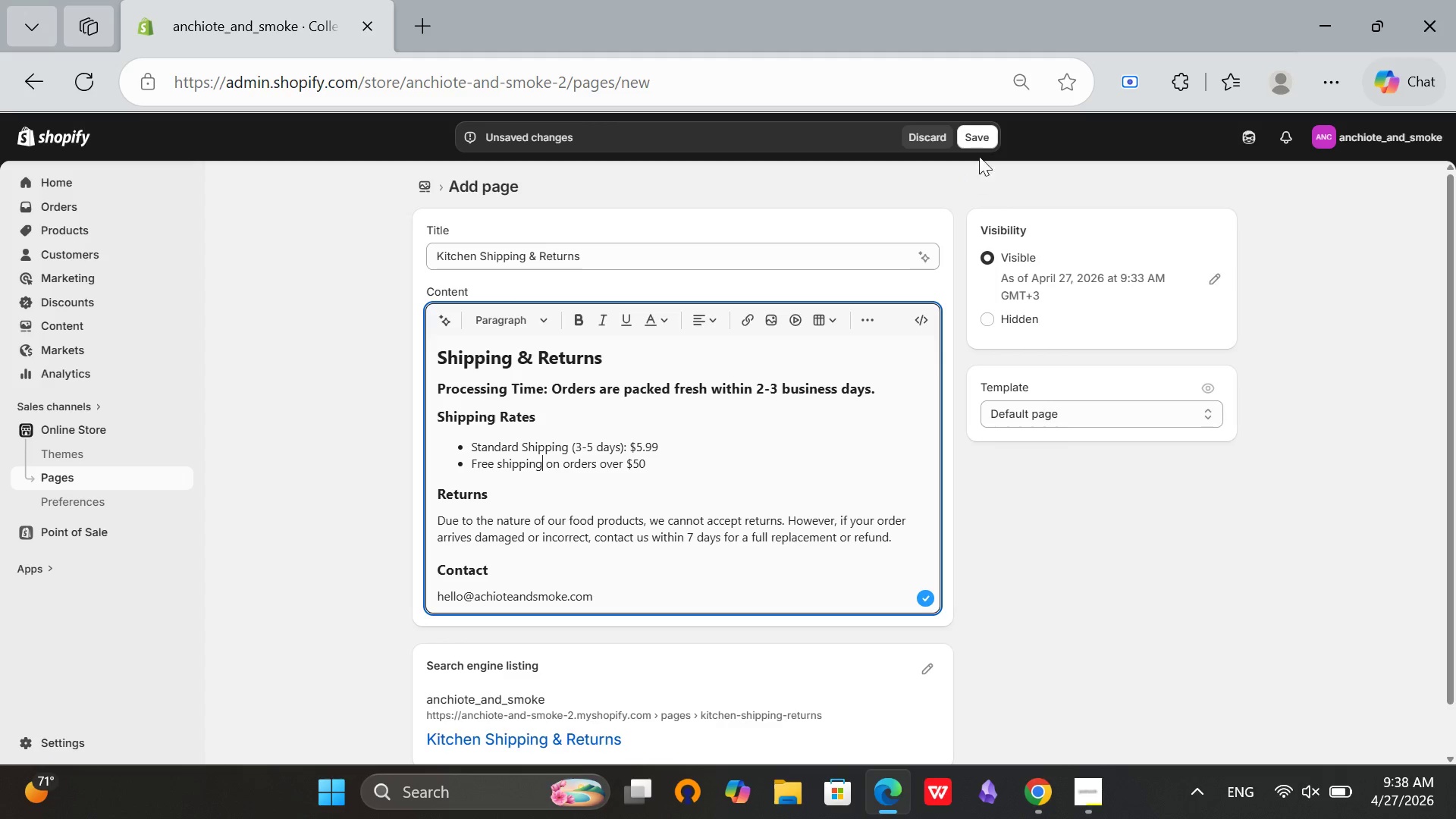 
left_click([974, 130])
 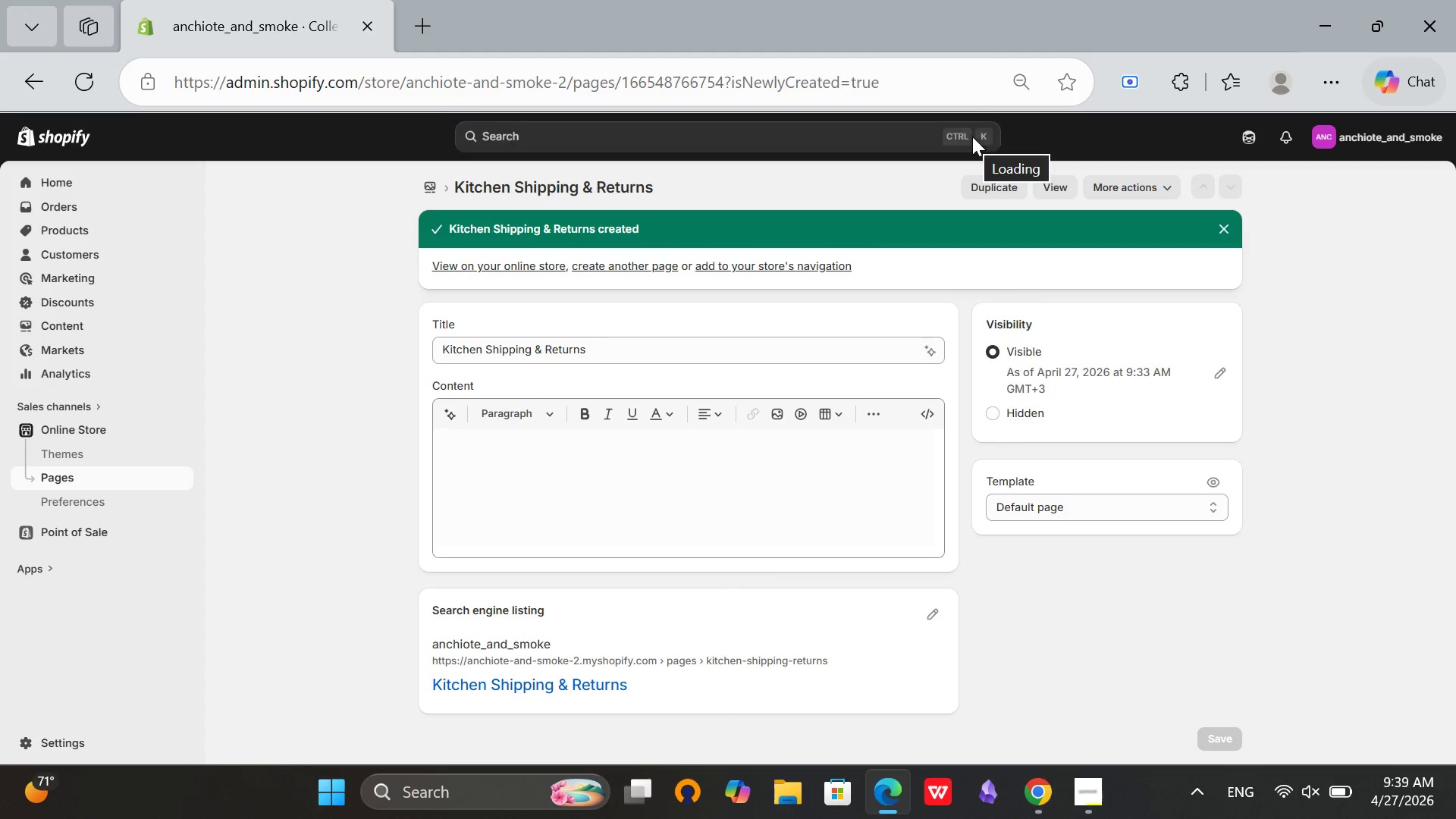 
wait(6.66)
 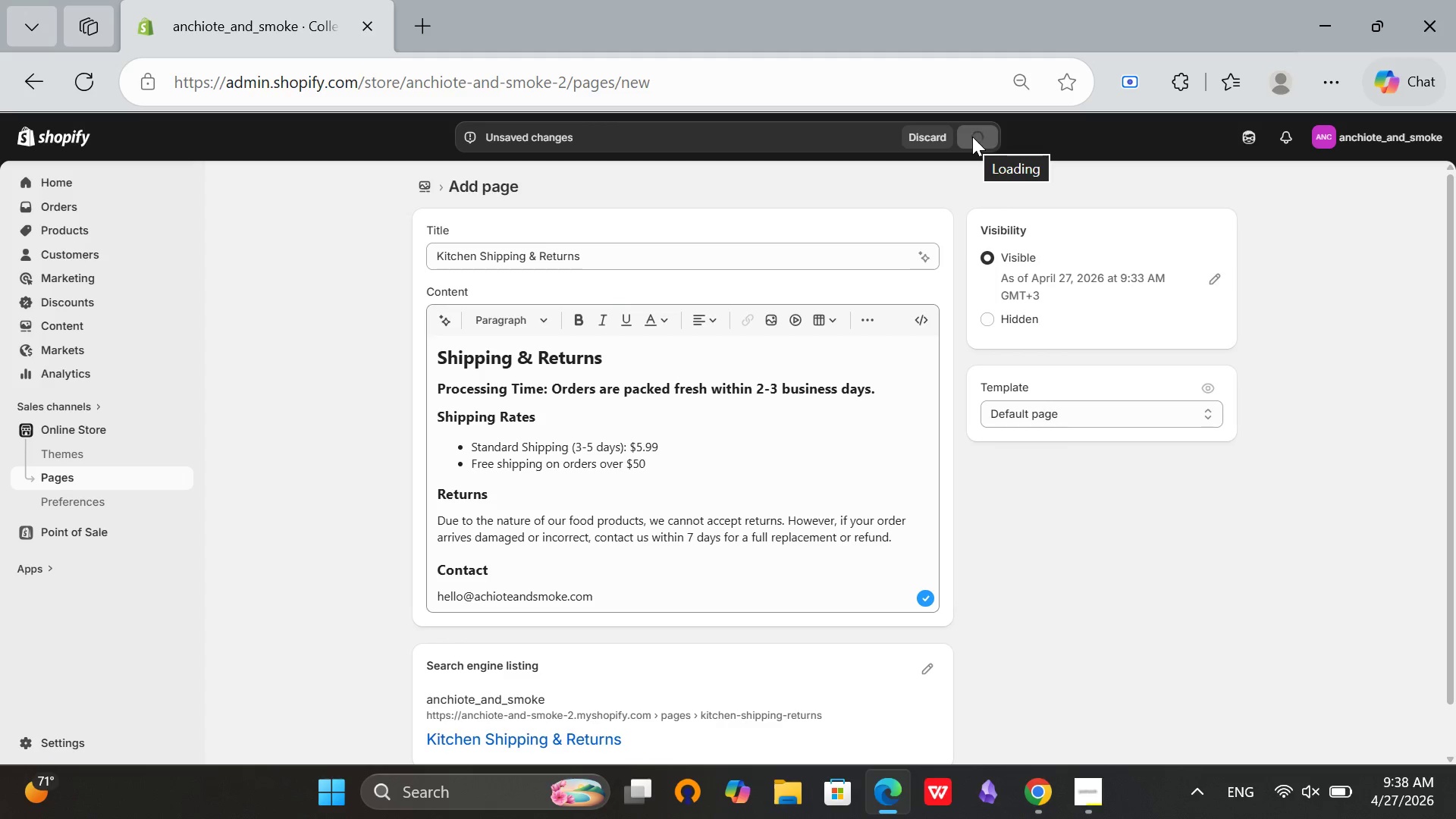 
left_click([428, 180])
 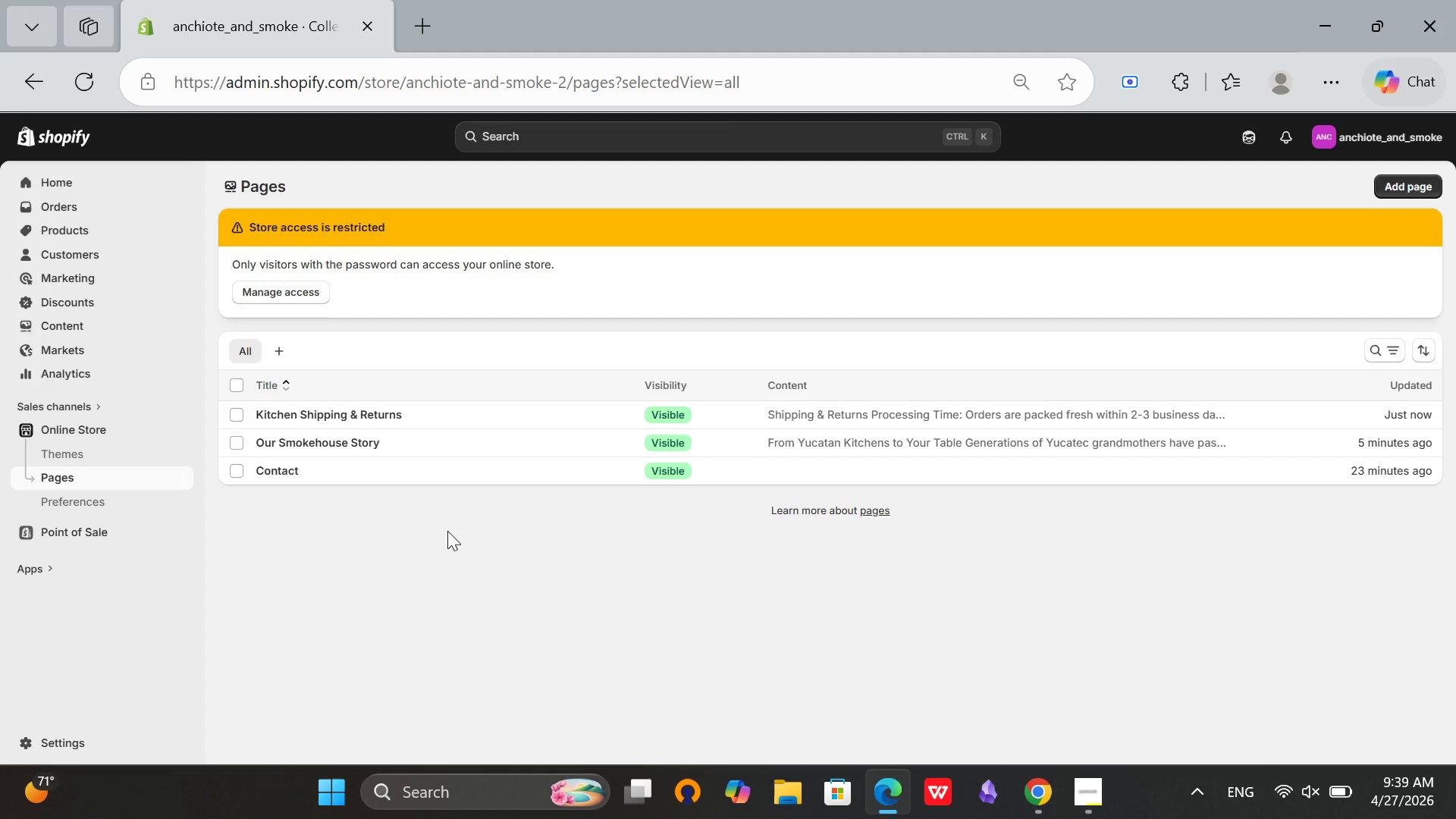 
wait(15.66)
 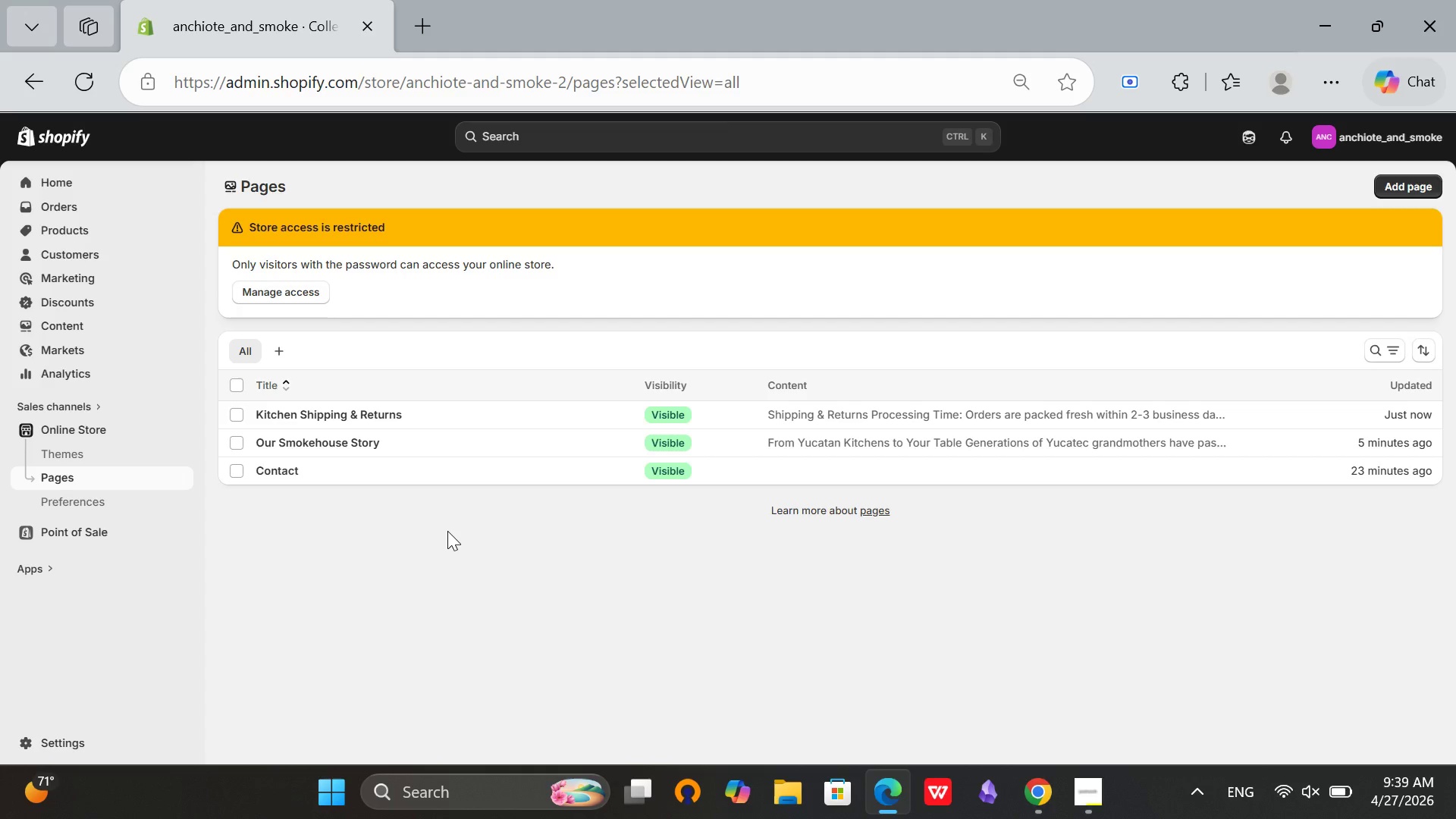 
left_click([615, 141])
 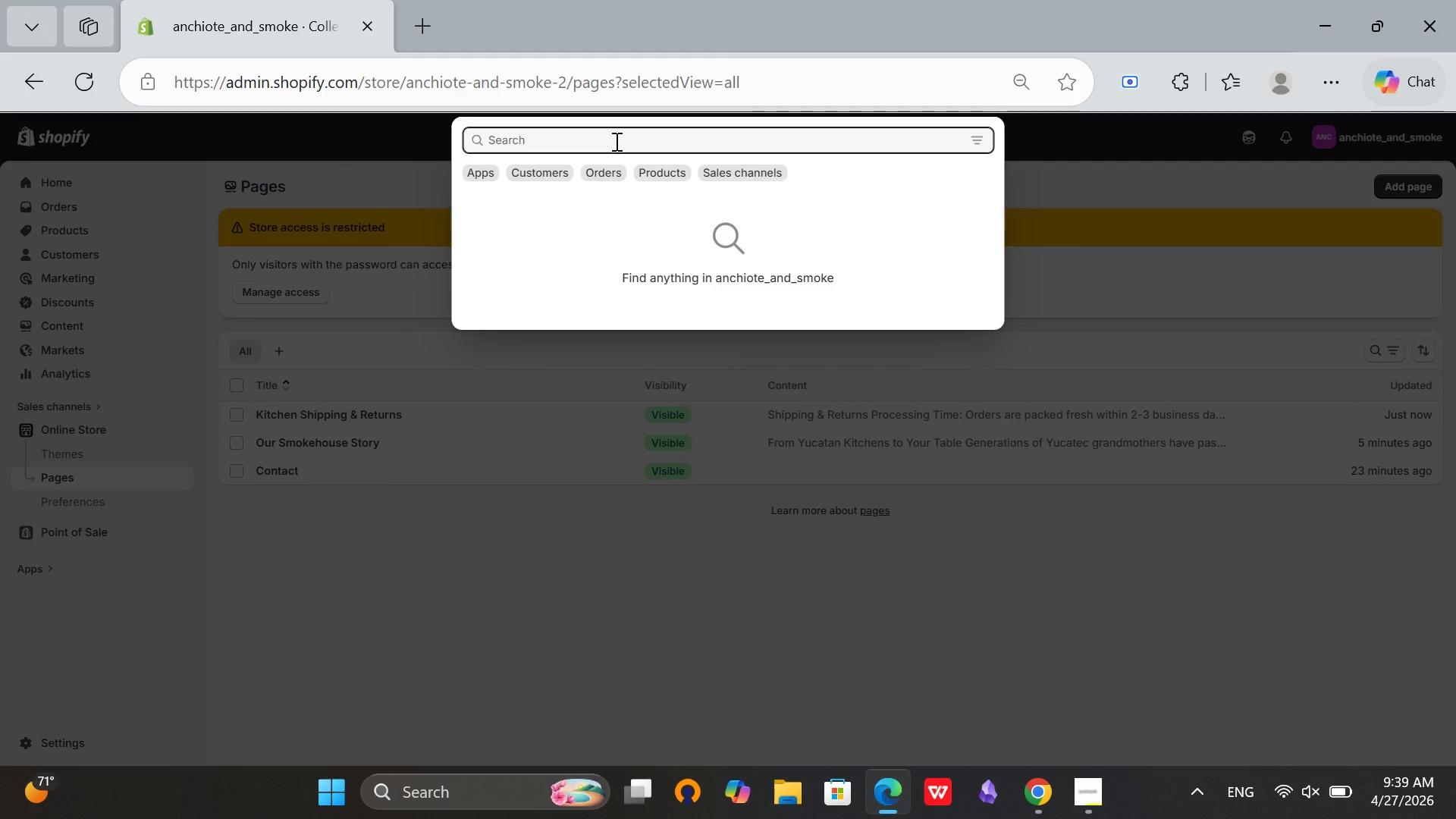 
type(naviga)
 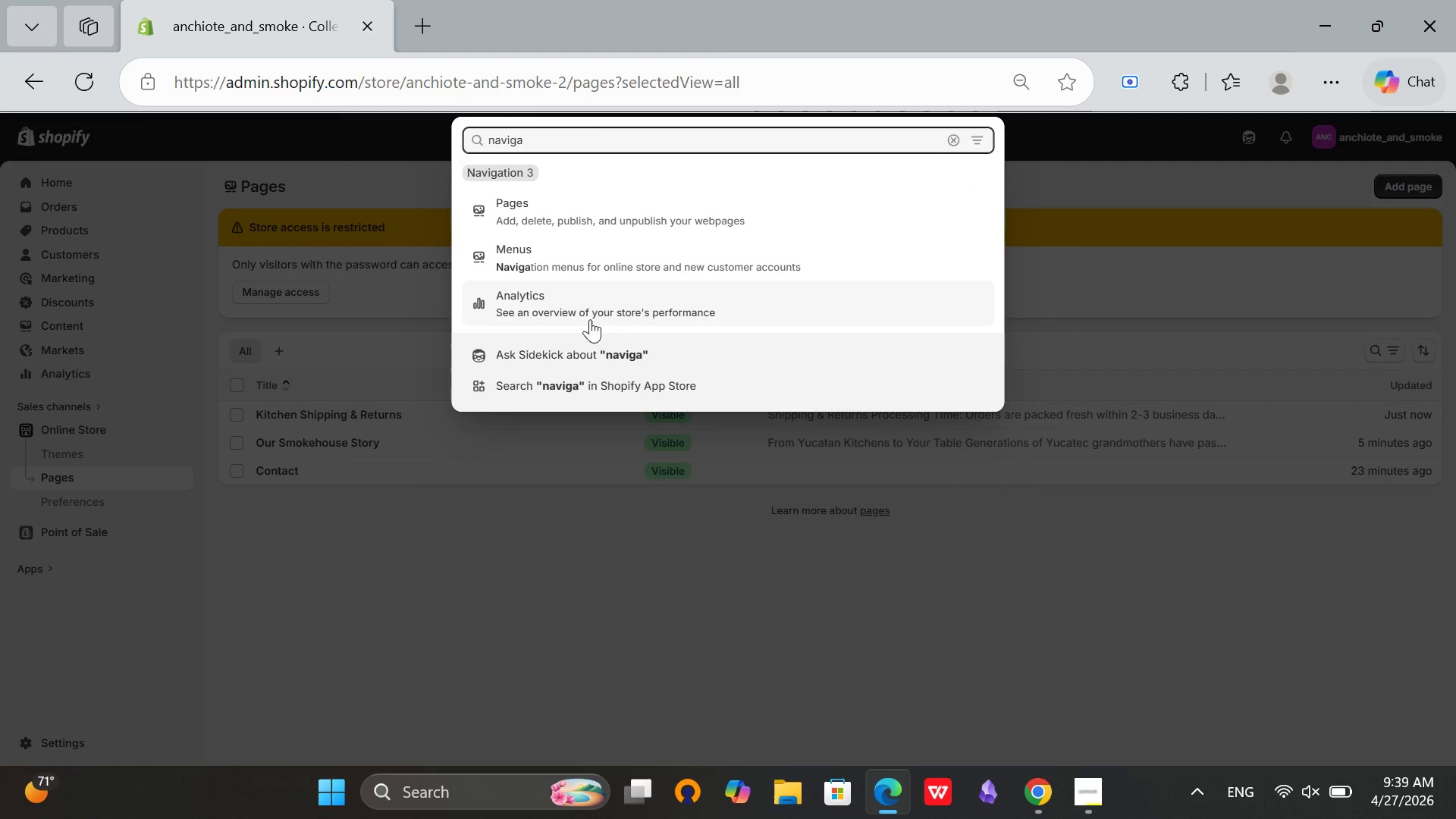 
left_click([595, 266])
 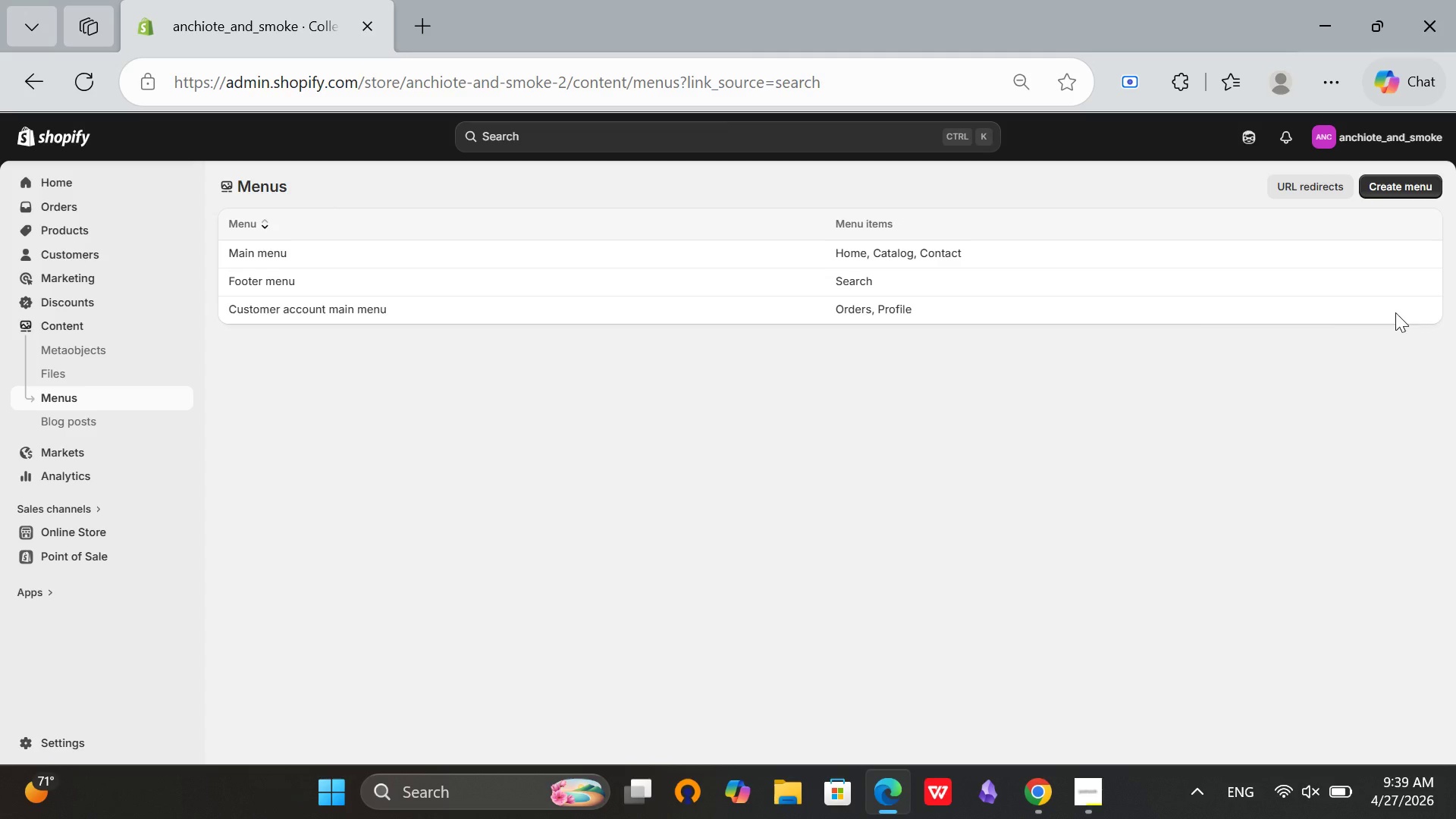 
left_click([937, 258])
 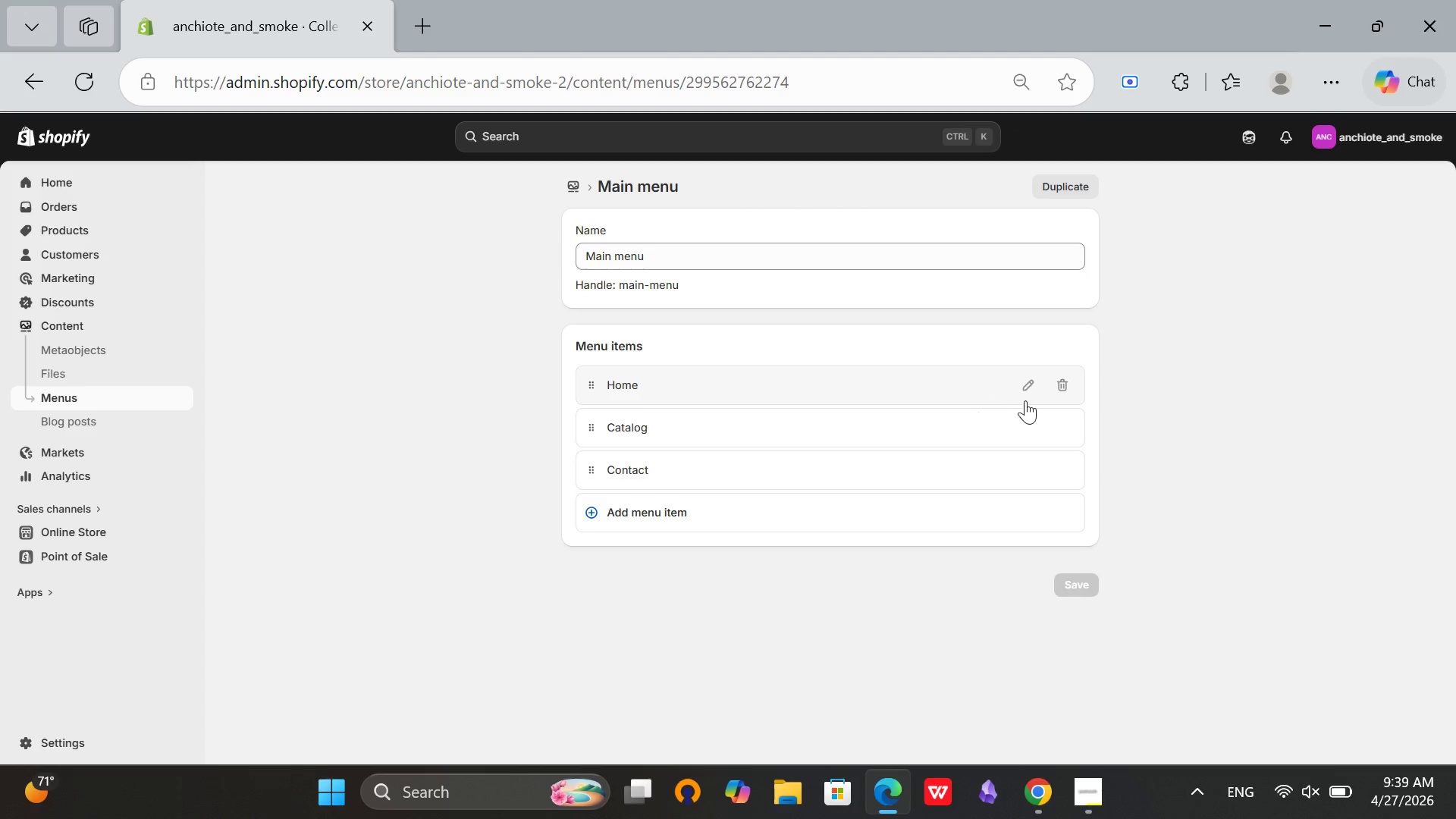 
wait(8.41)
 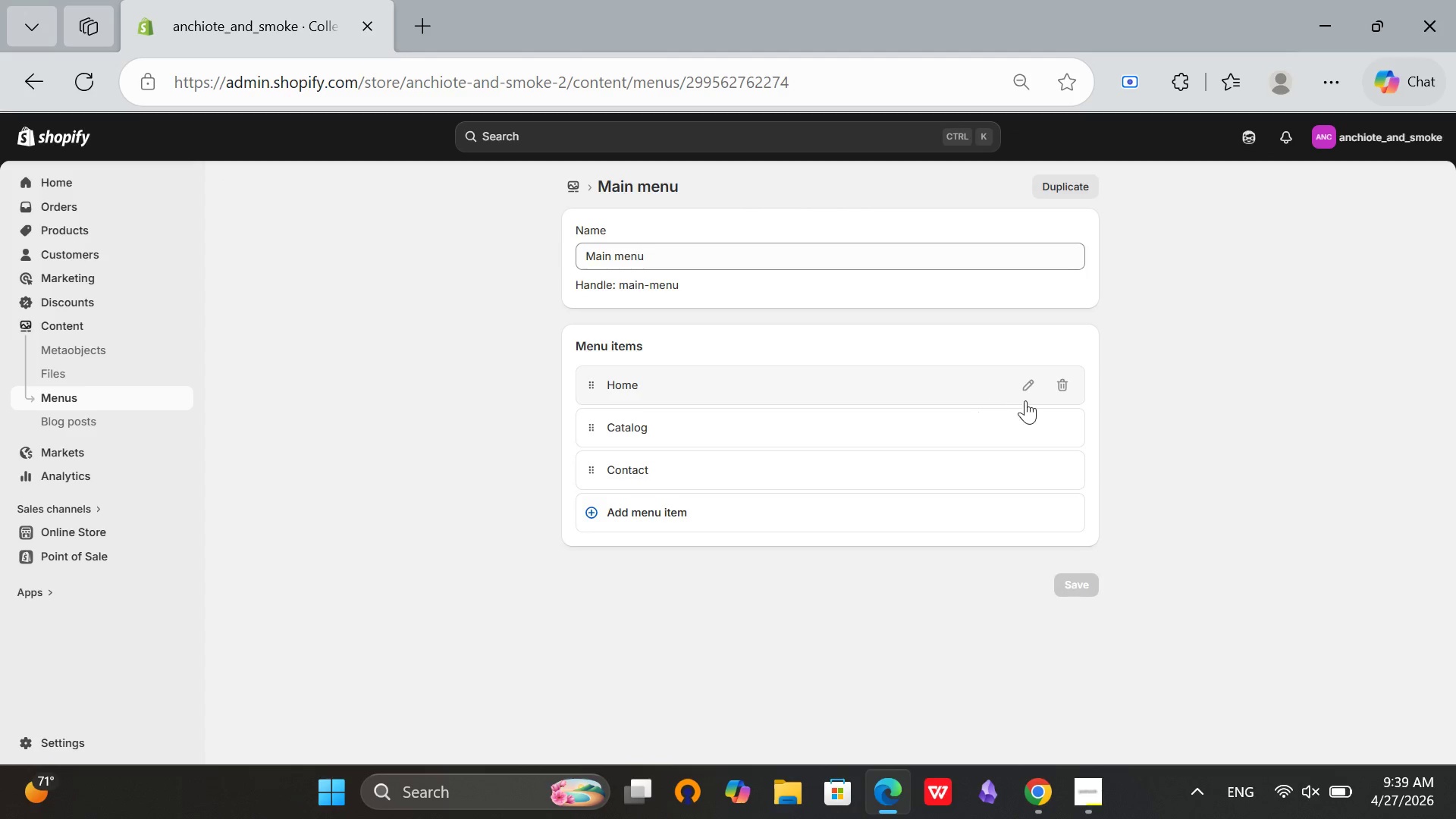 
left_click([1065, 430])
 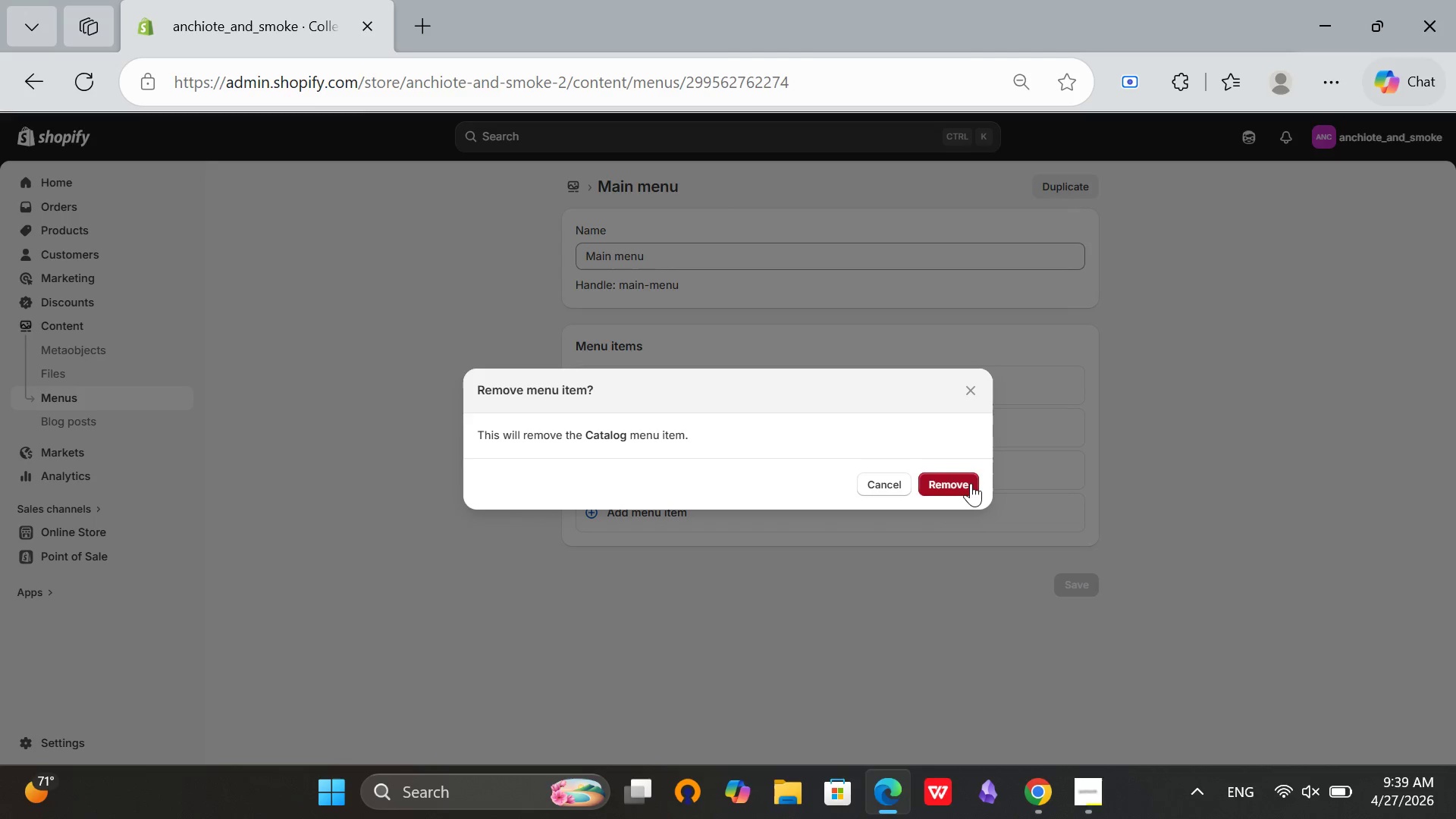 
left_click([970, 484])
 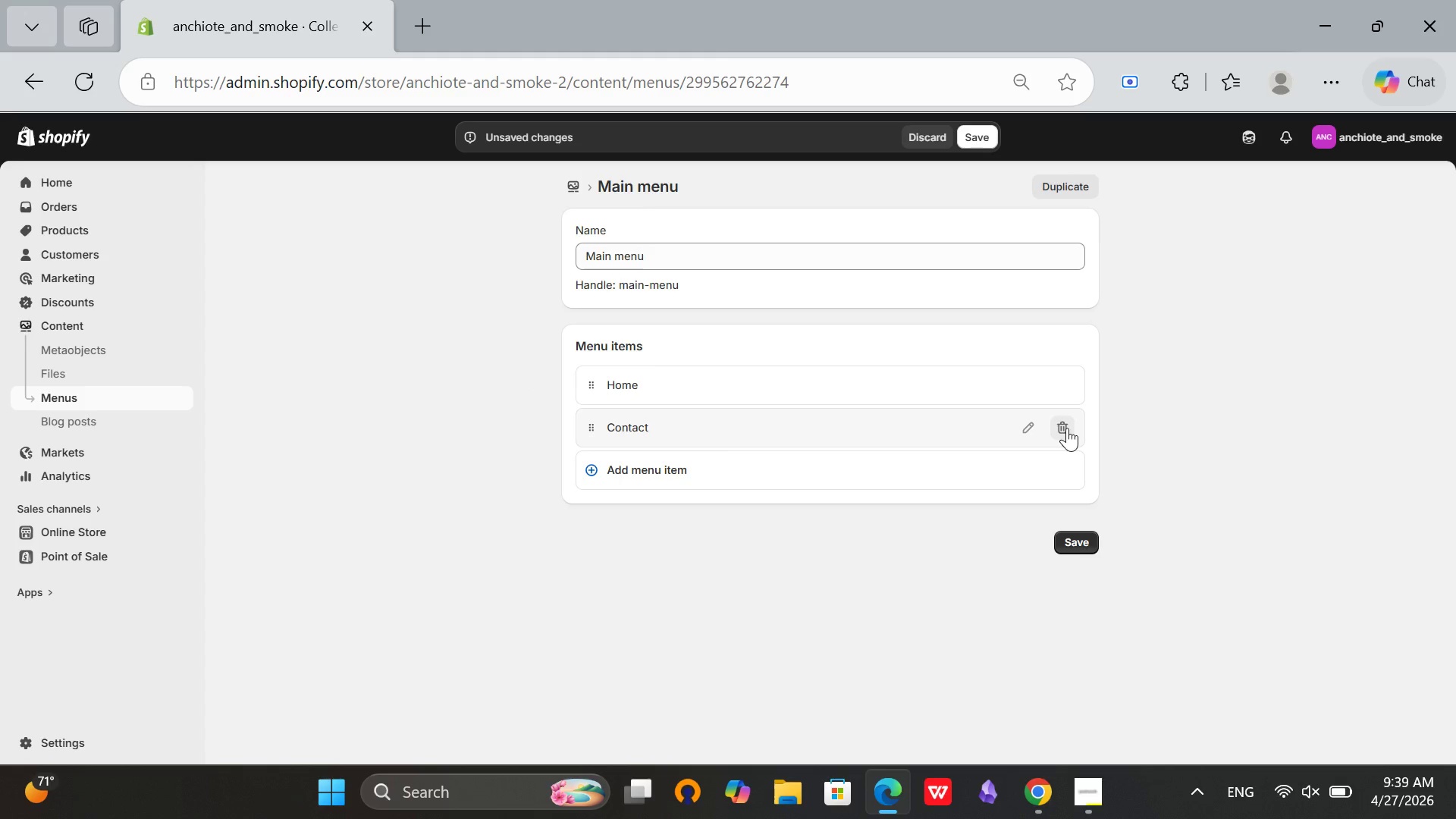 
left_click([1065, 426])
 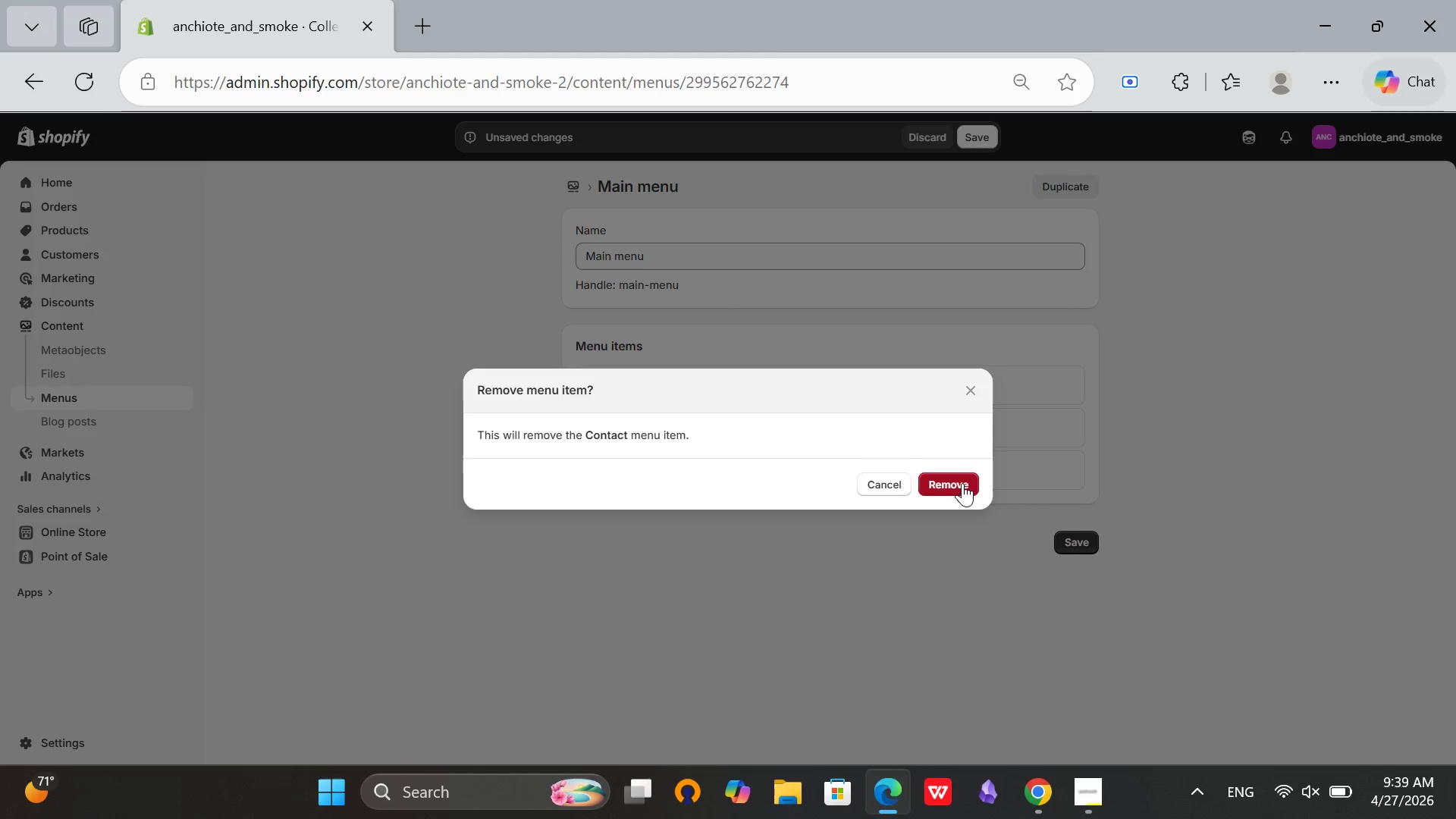 
left_click([962, 483])
 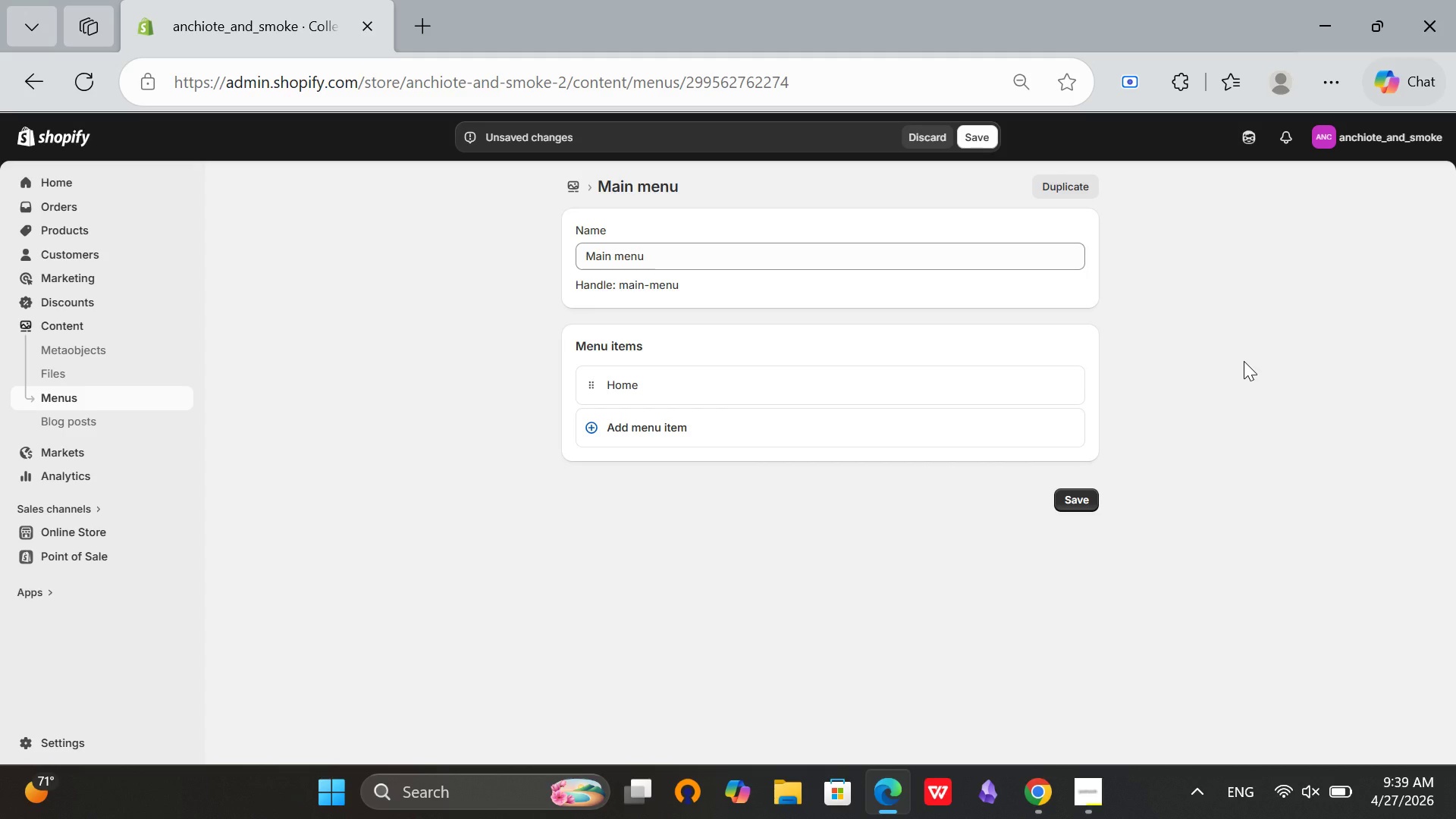 
wait(22.25)
 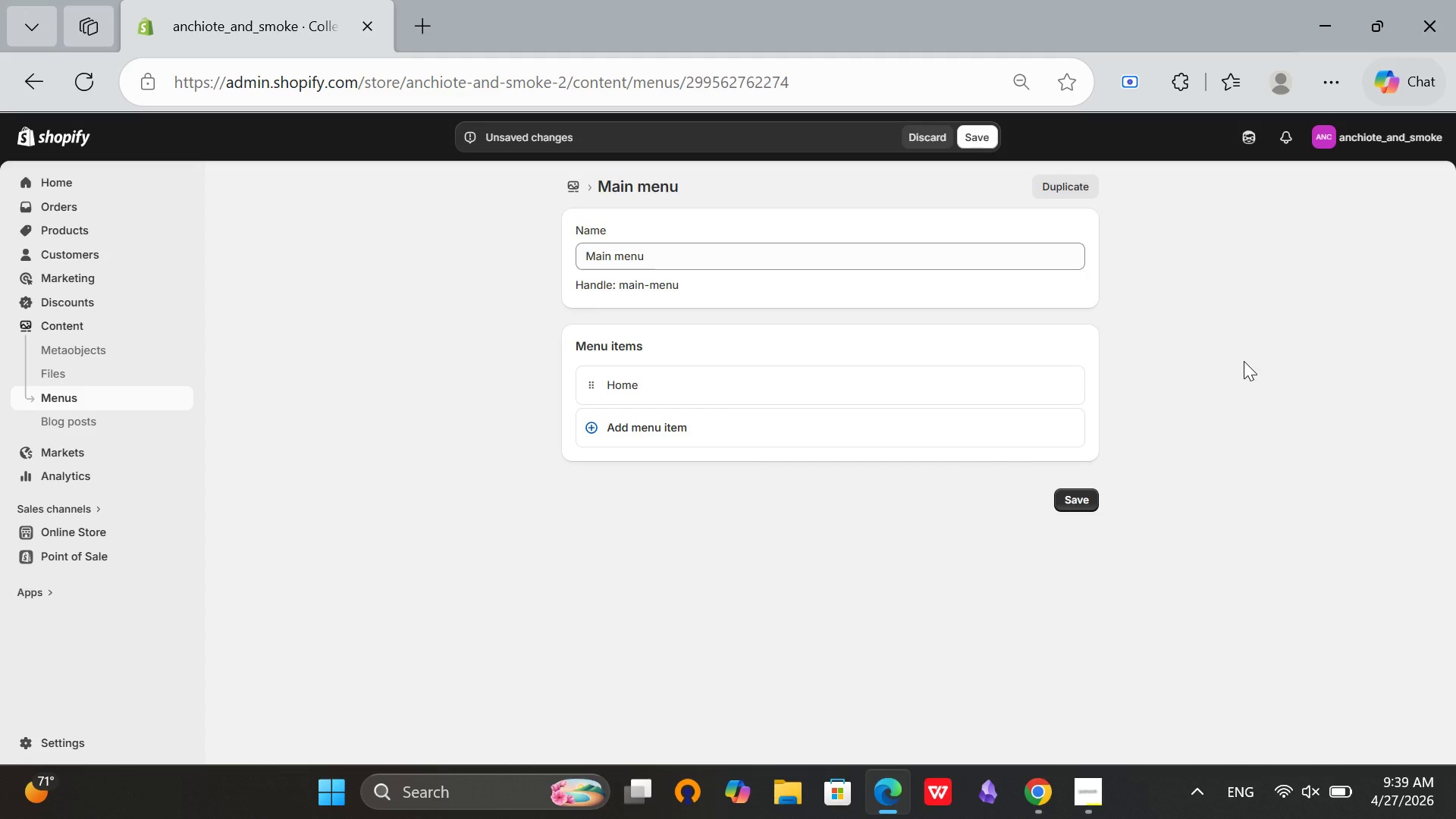 
left_click([640, 442])
 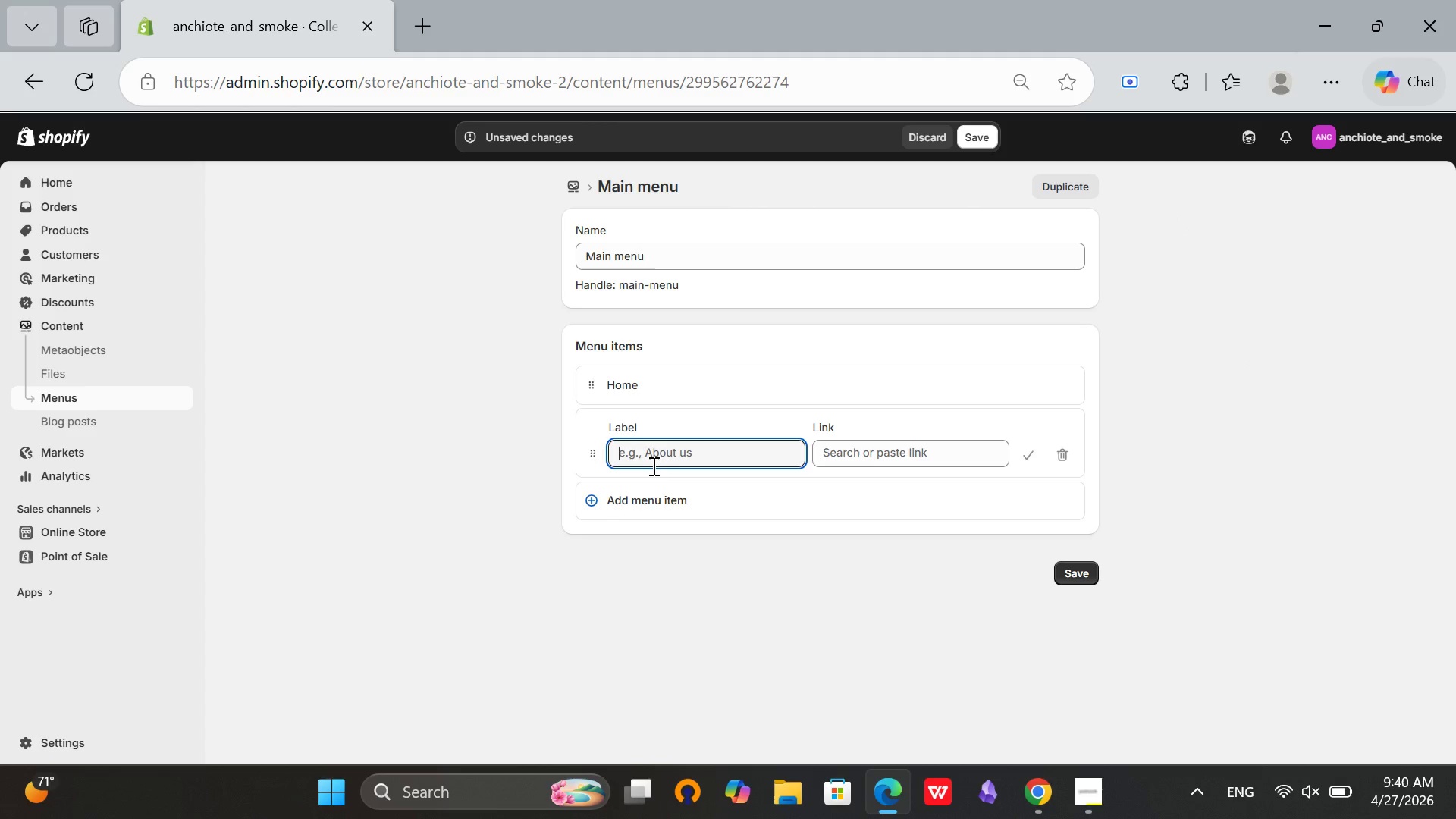 
type(Marinades)
 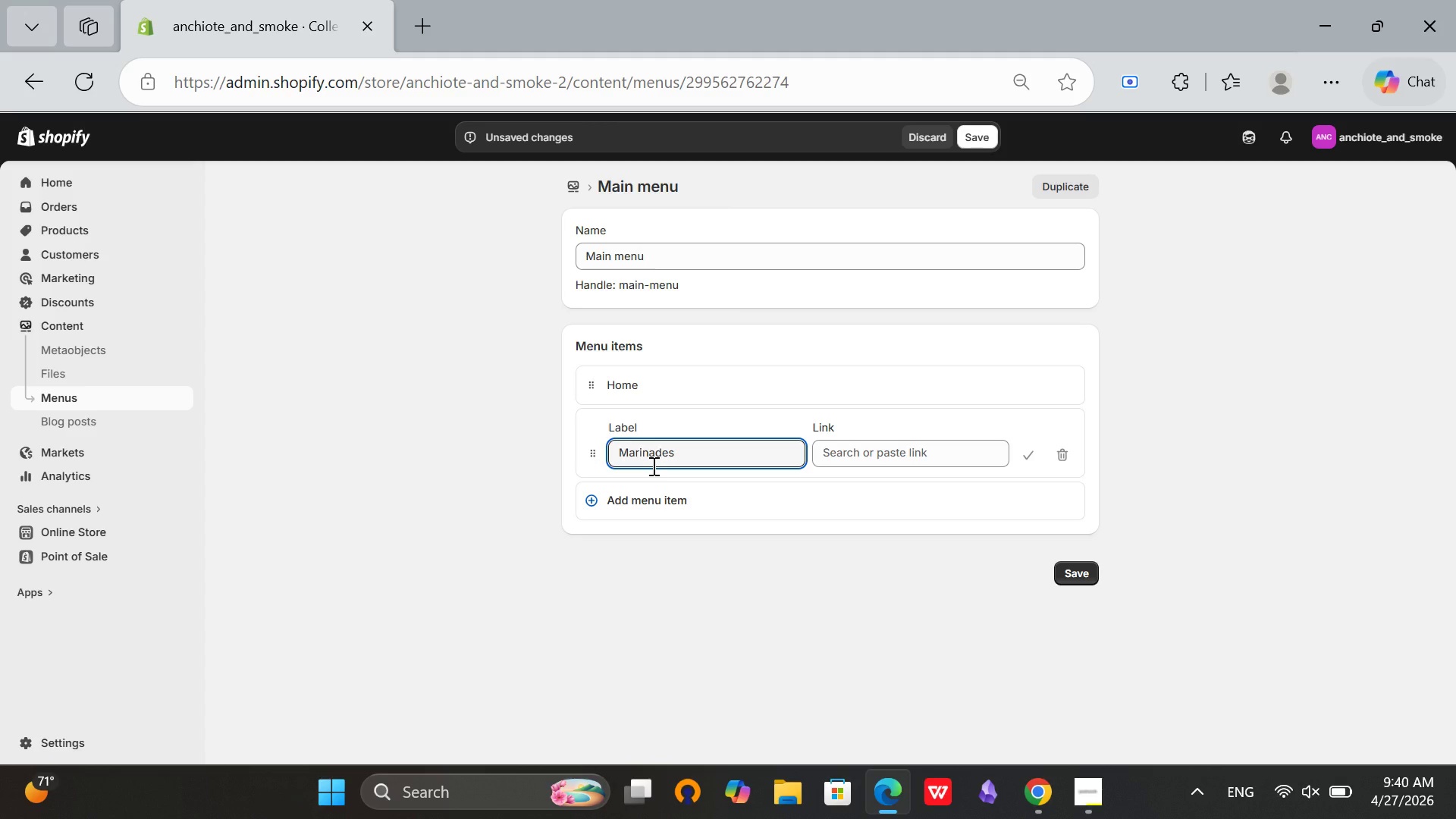 
wait(6.42)
 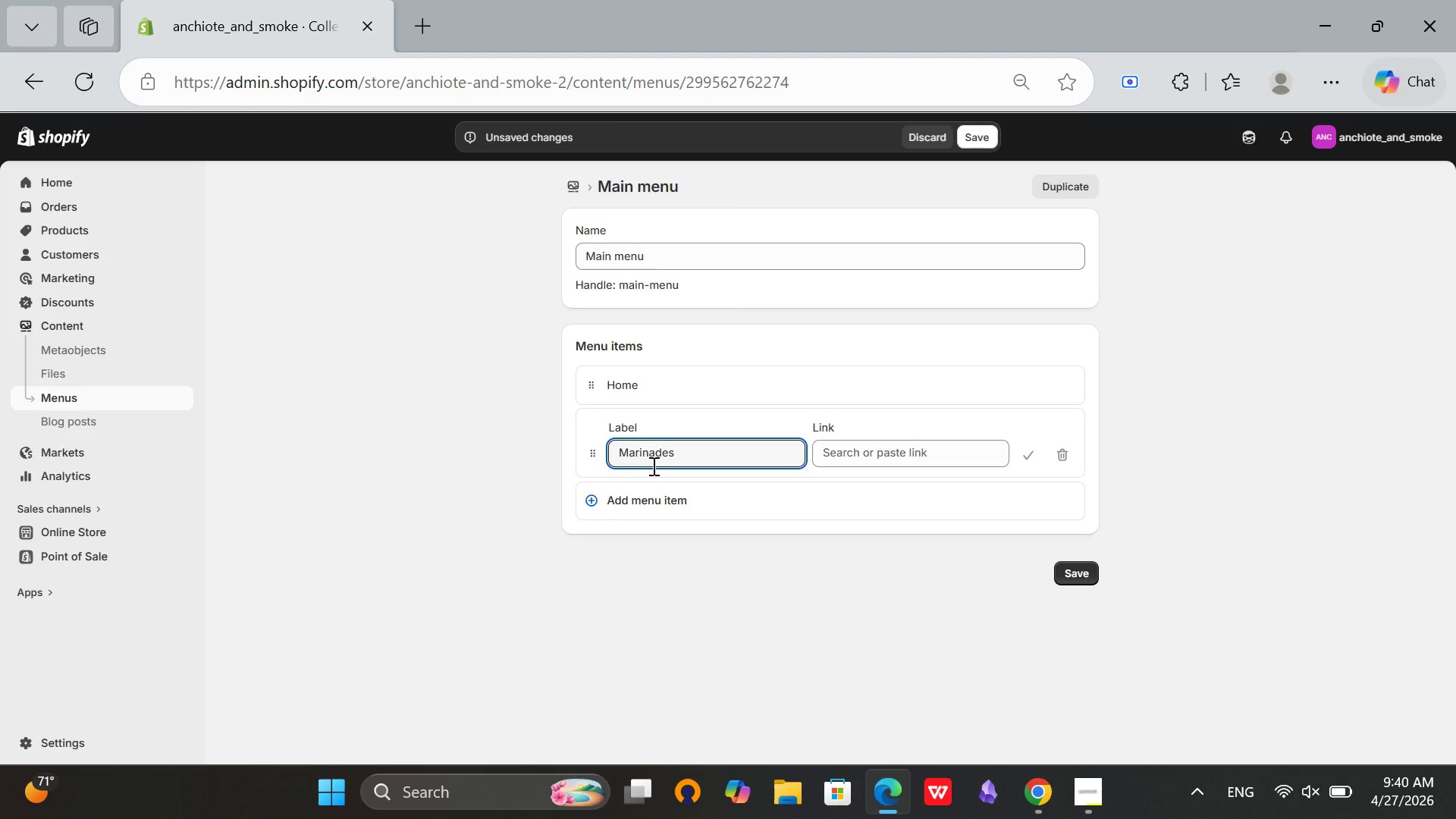 
left_click([906, 457])
 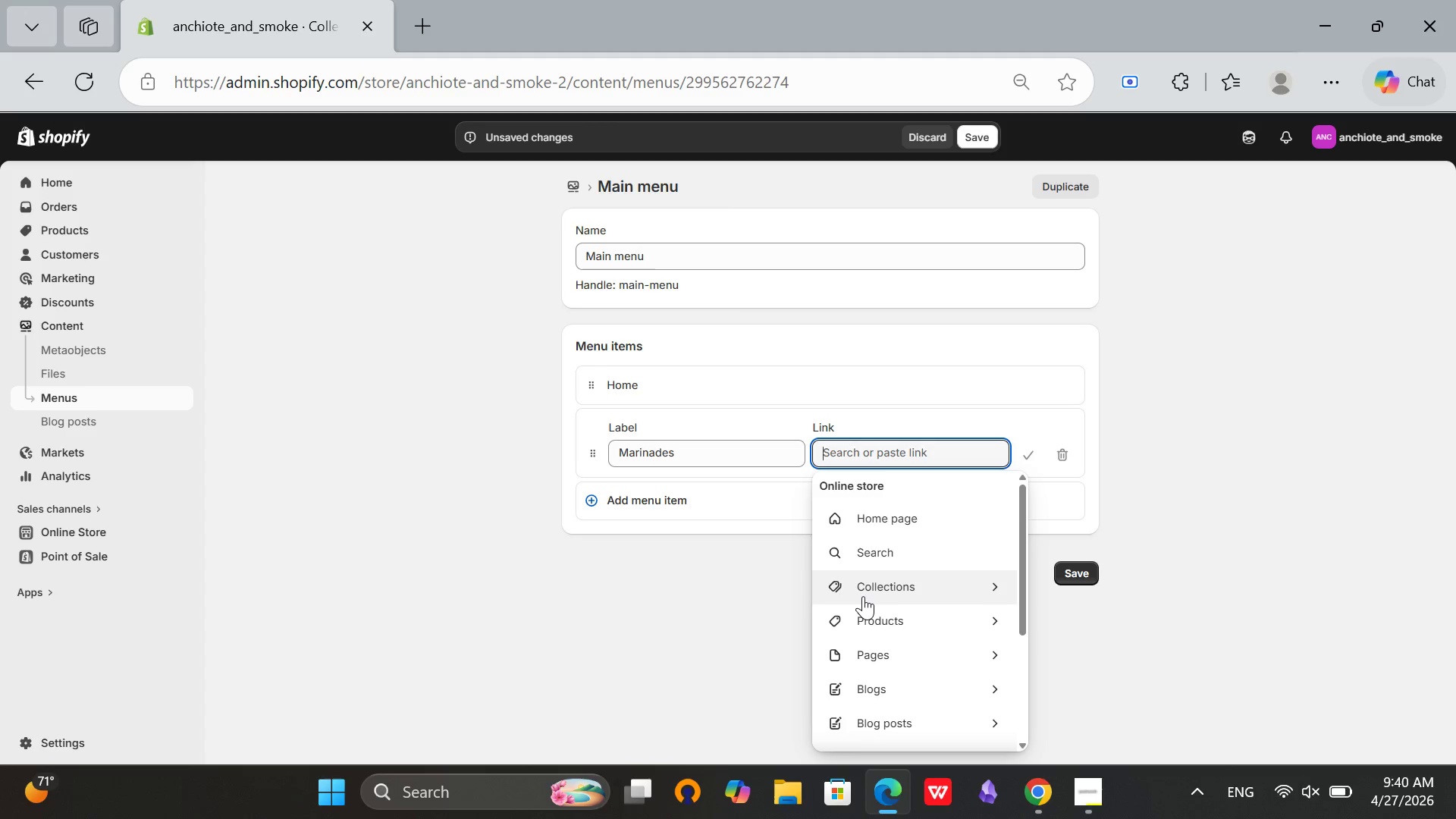 
left_click([863, 596])
 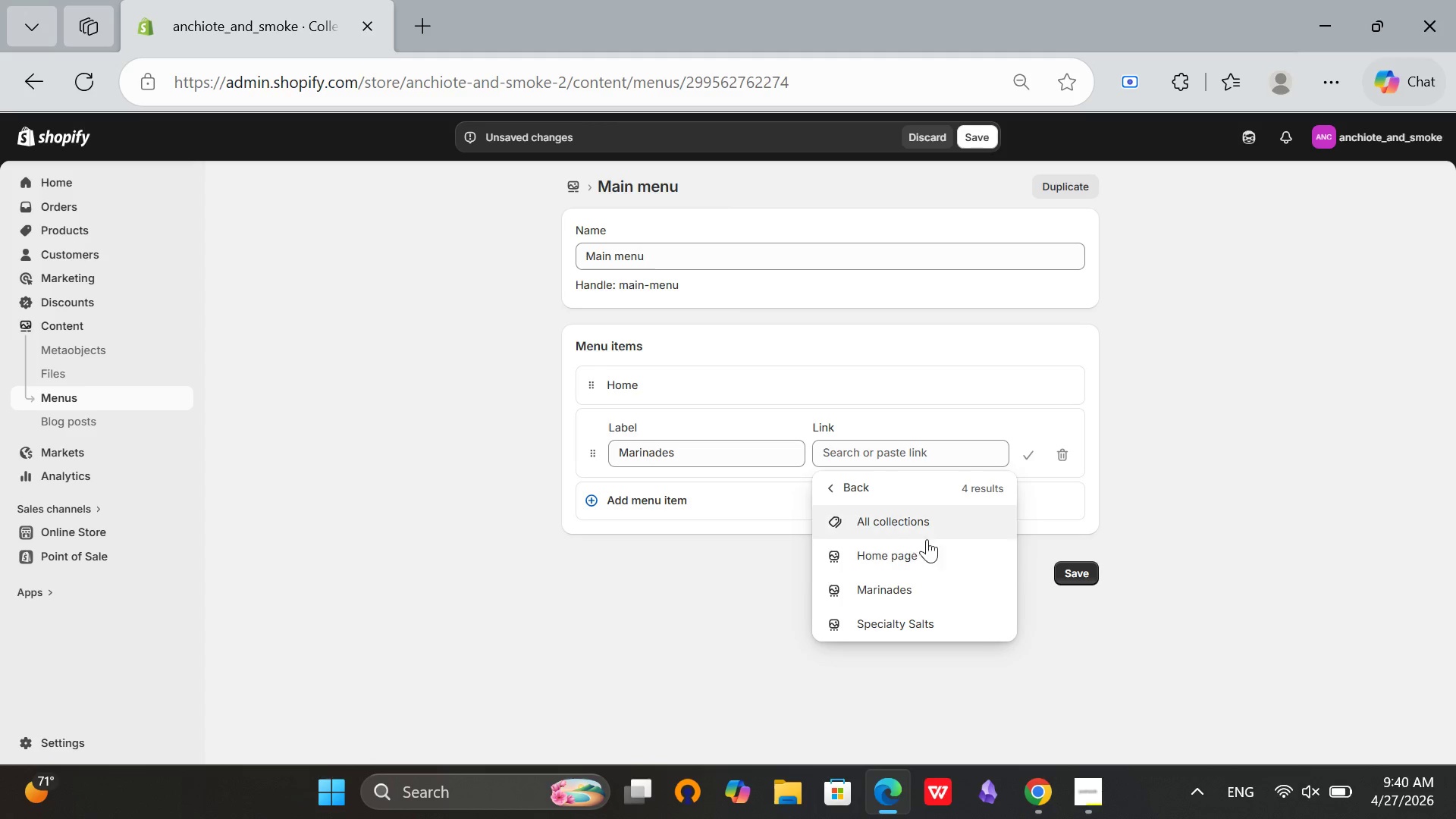 
left_click([927, 595])
 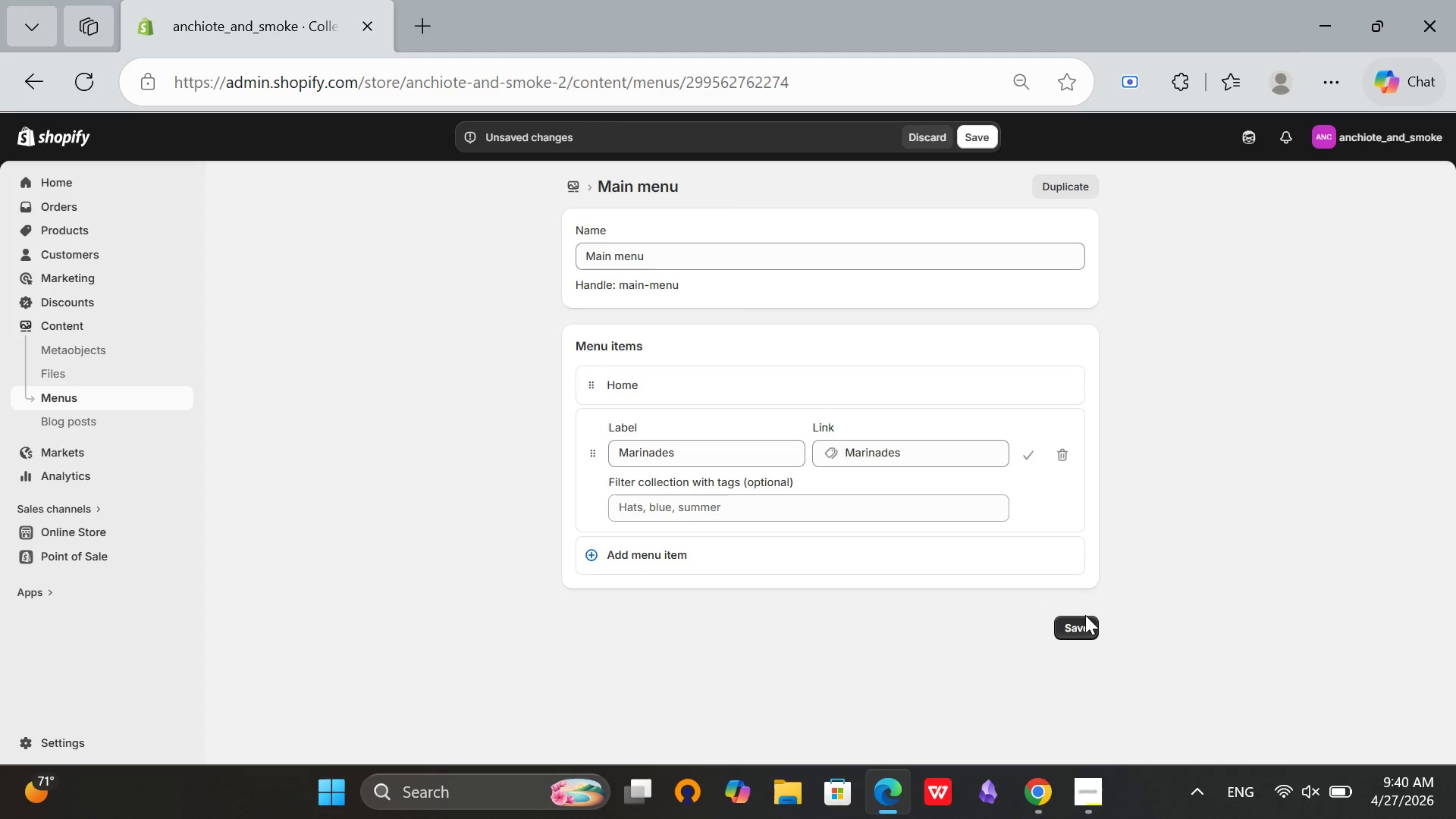 
left_click([1079, 618])
 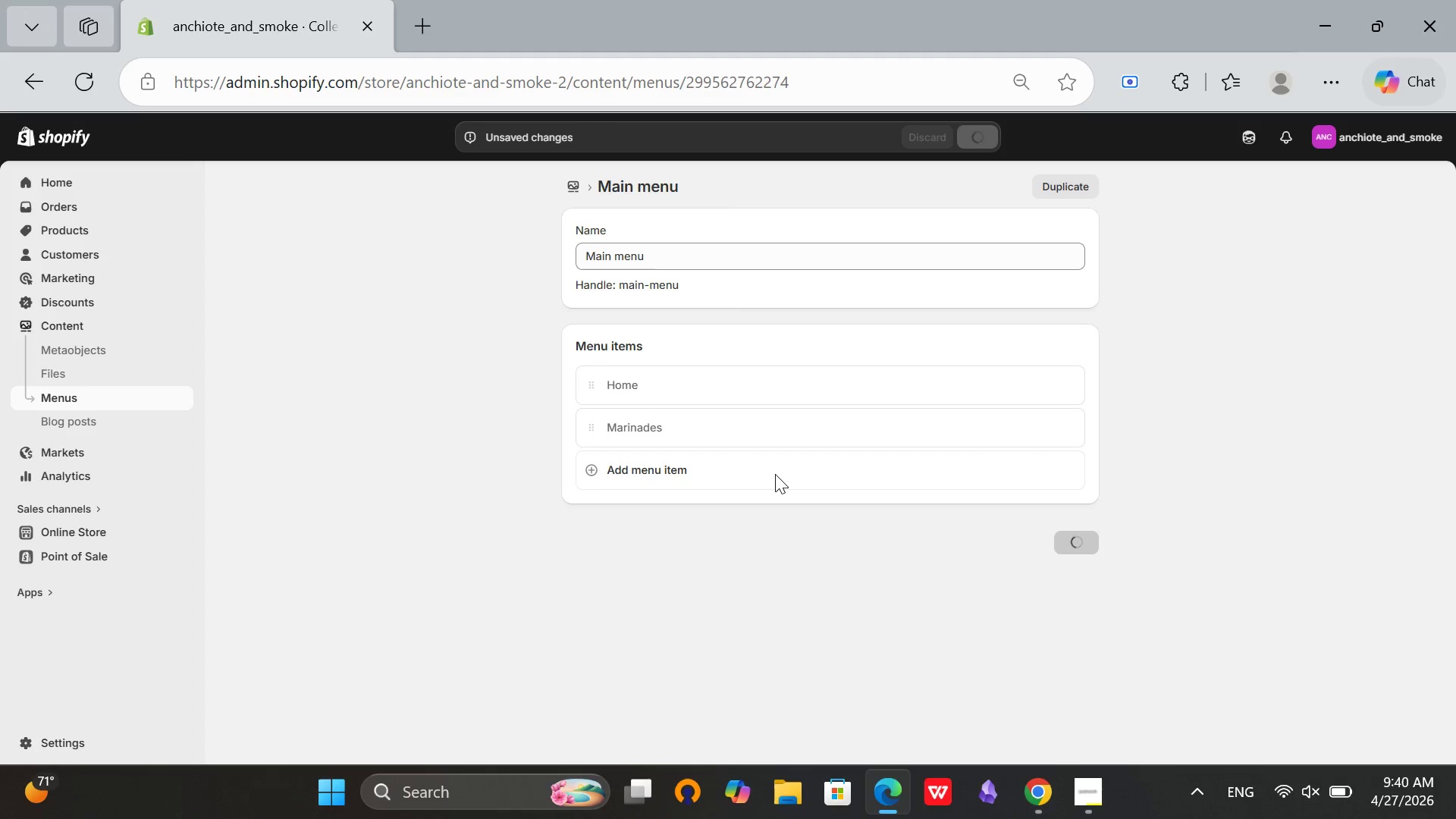 
left_click([775, 474])
 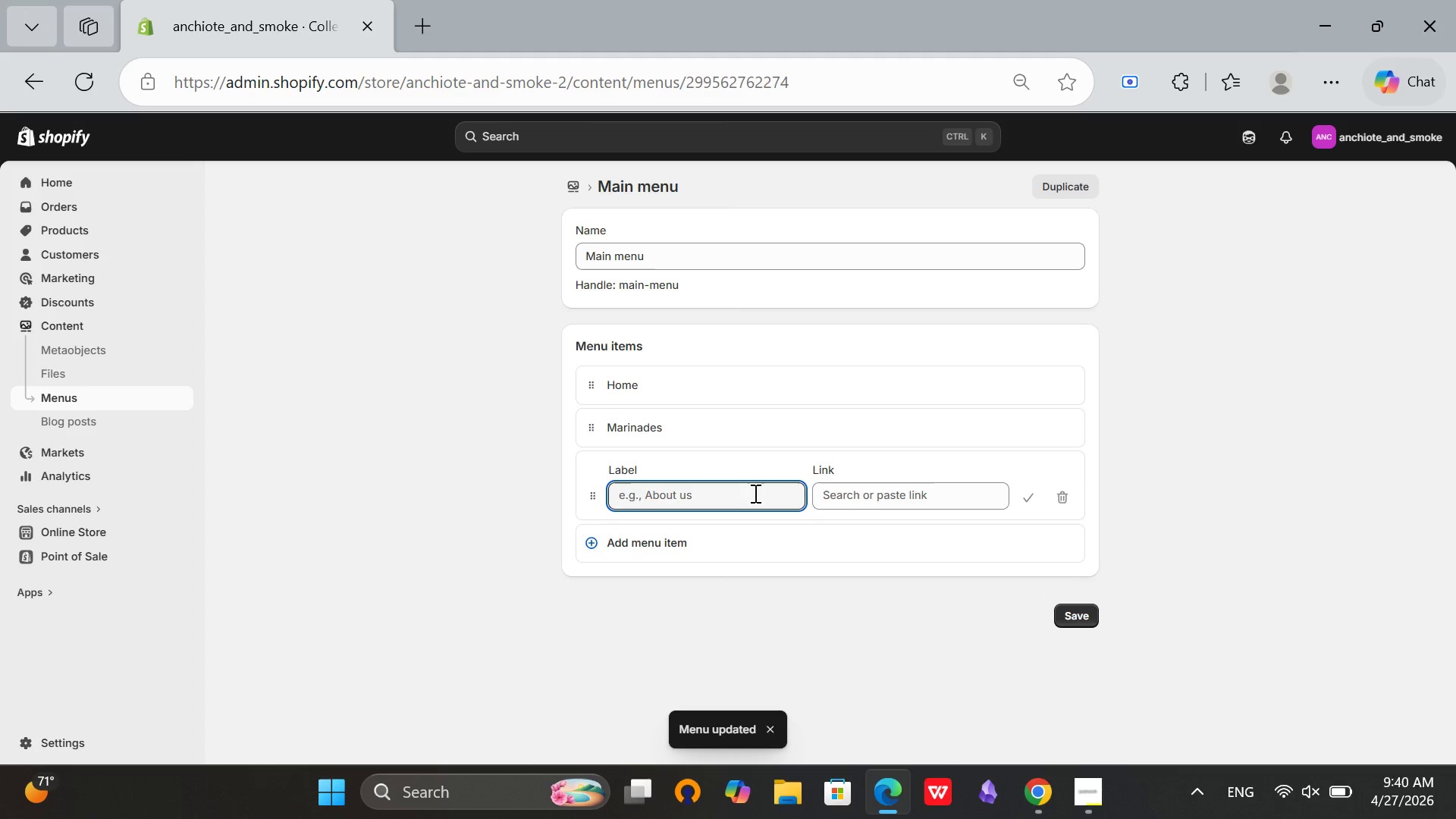 
type(Specialty s)
key(Backspace)
type(Salts)
 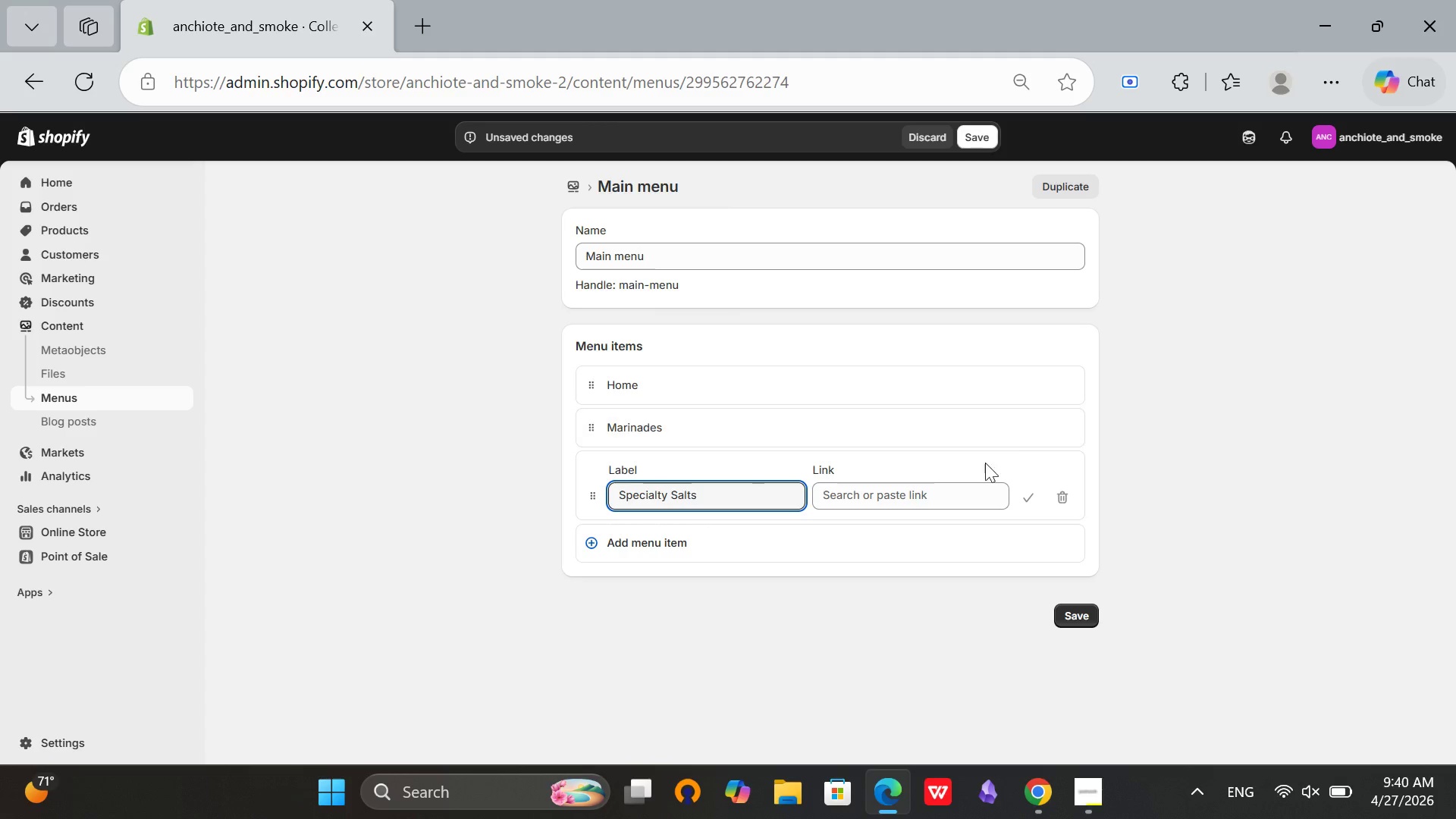 
left_click([970, 503])
 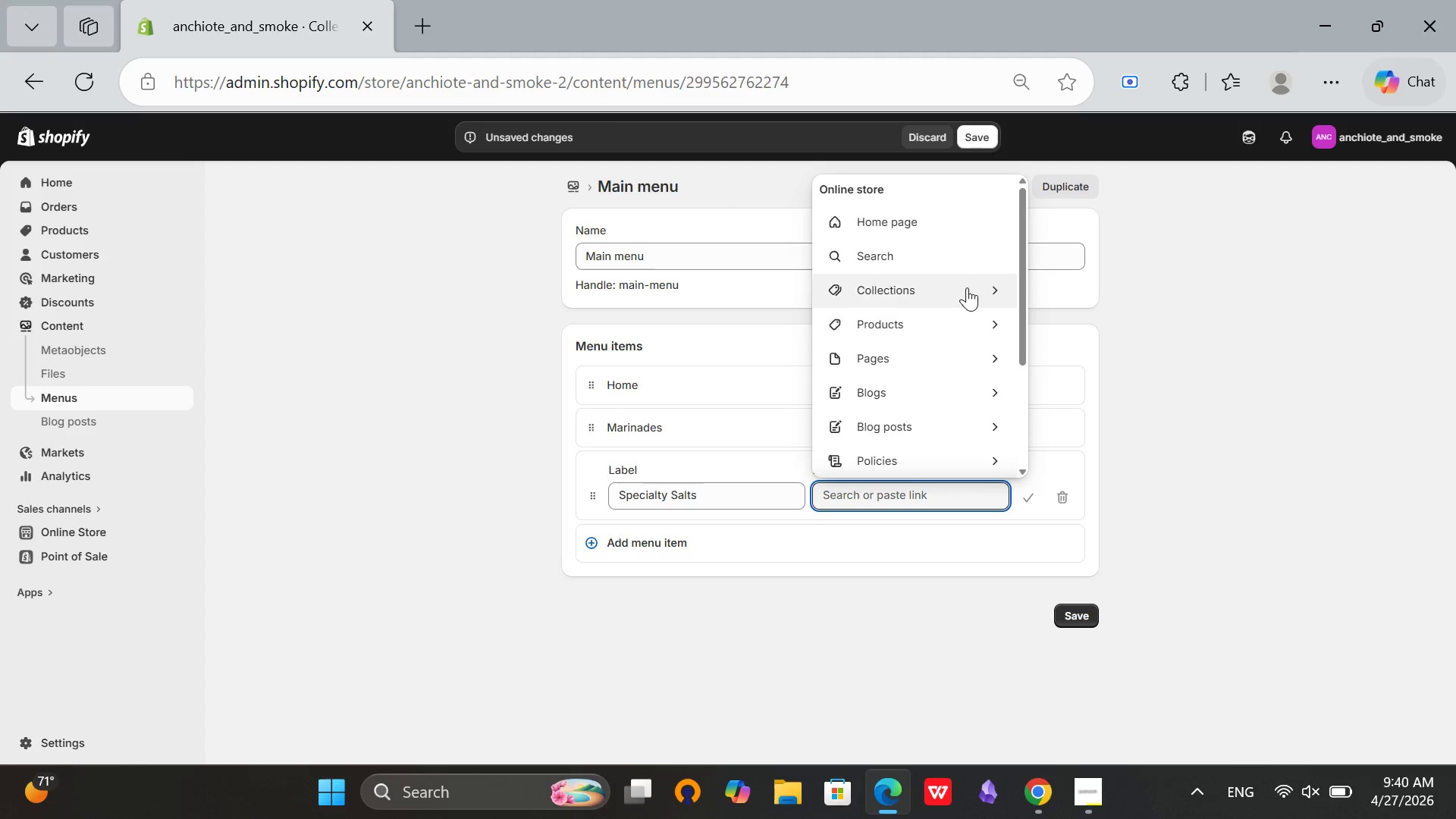 
left_click([967, 285])
 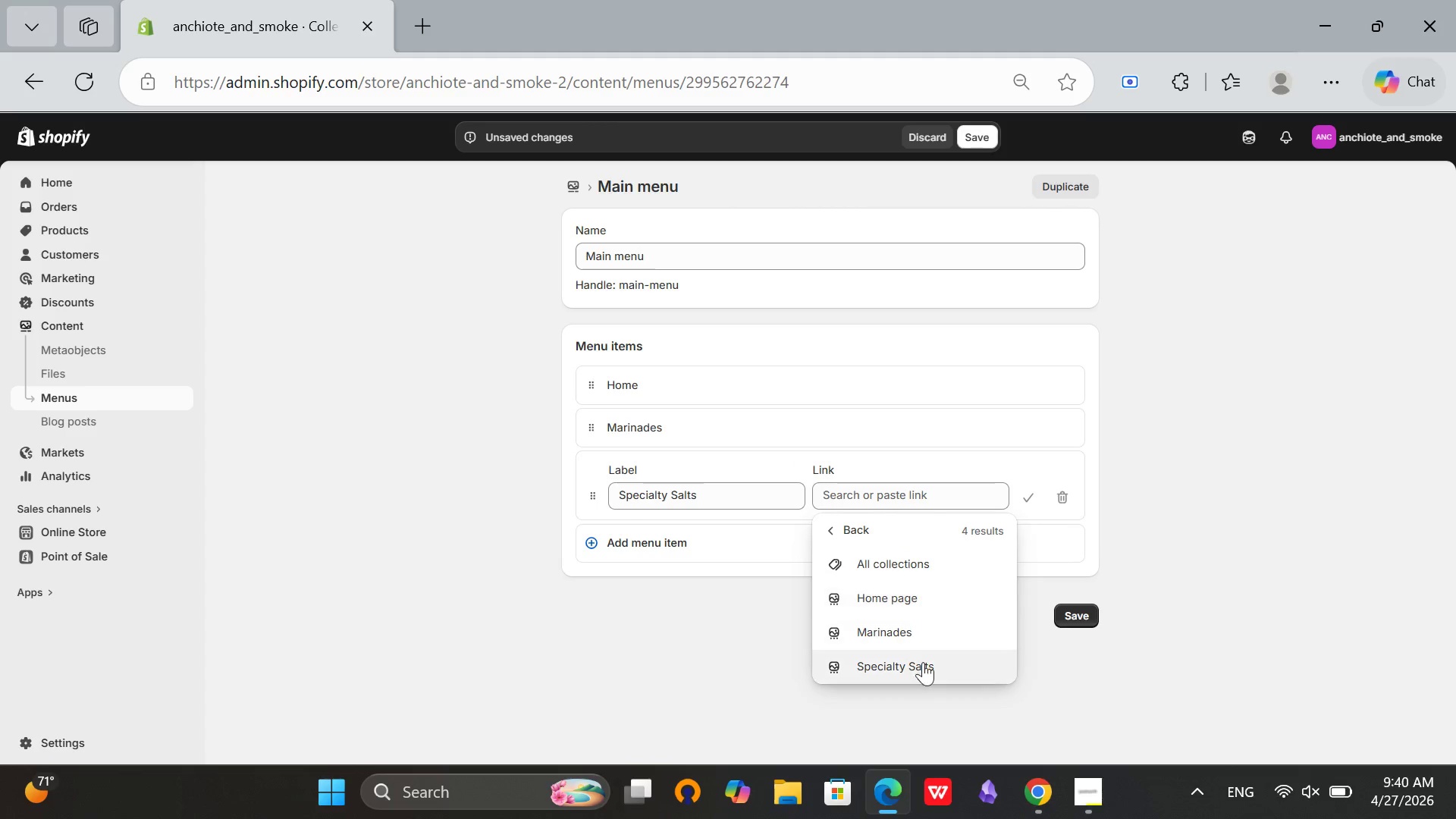 
left_click([920, 669])
 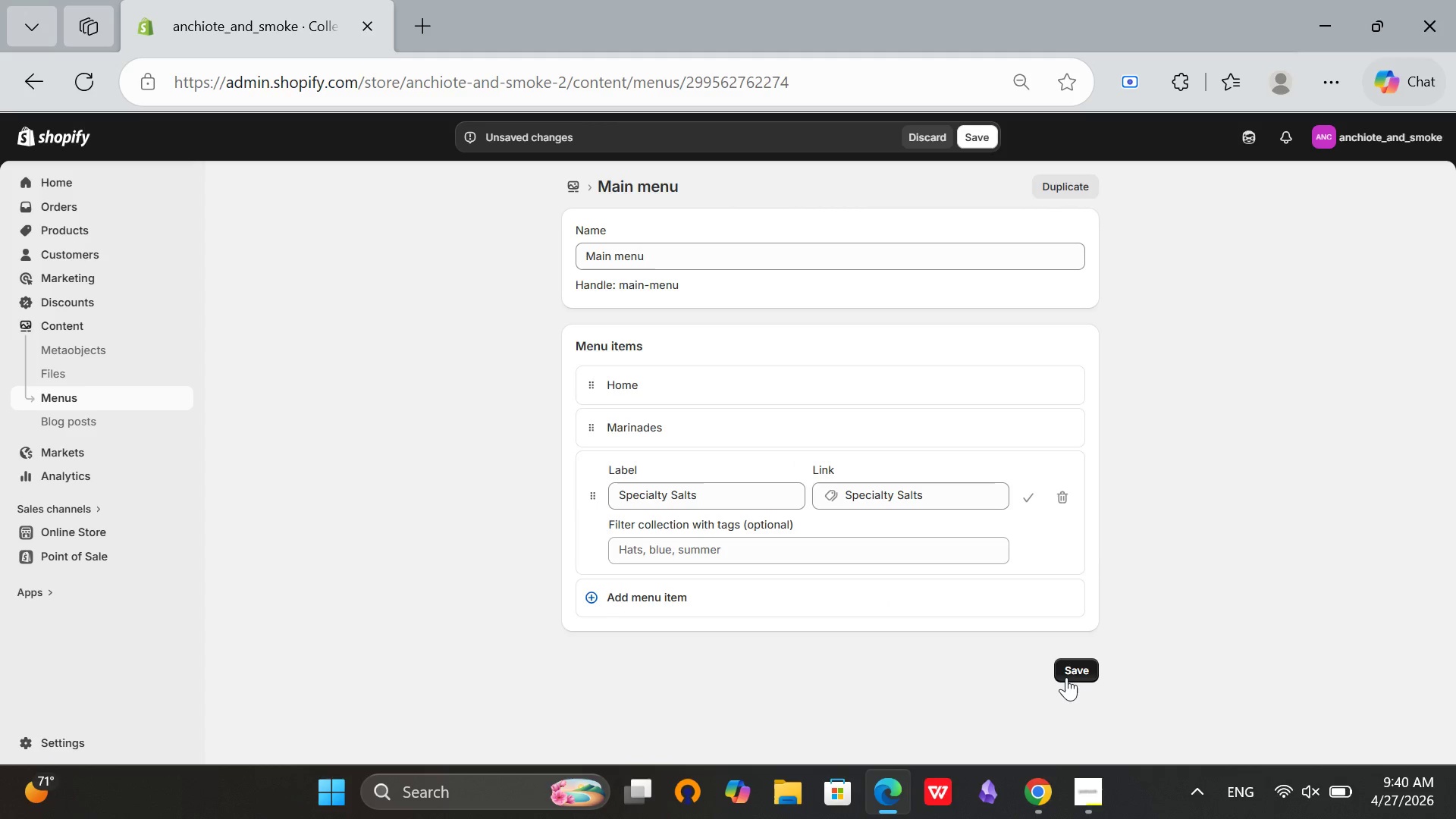 
left_click([1066, 677])
 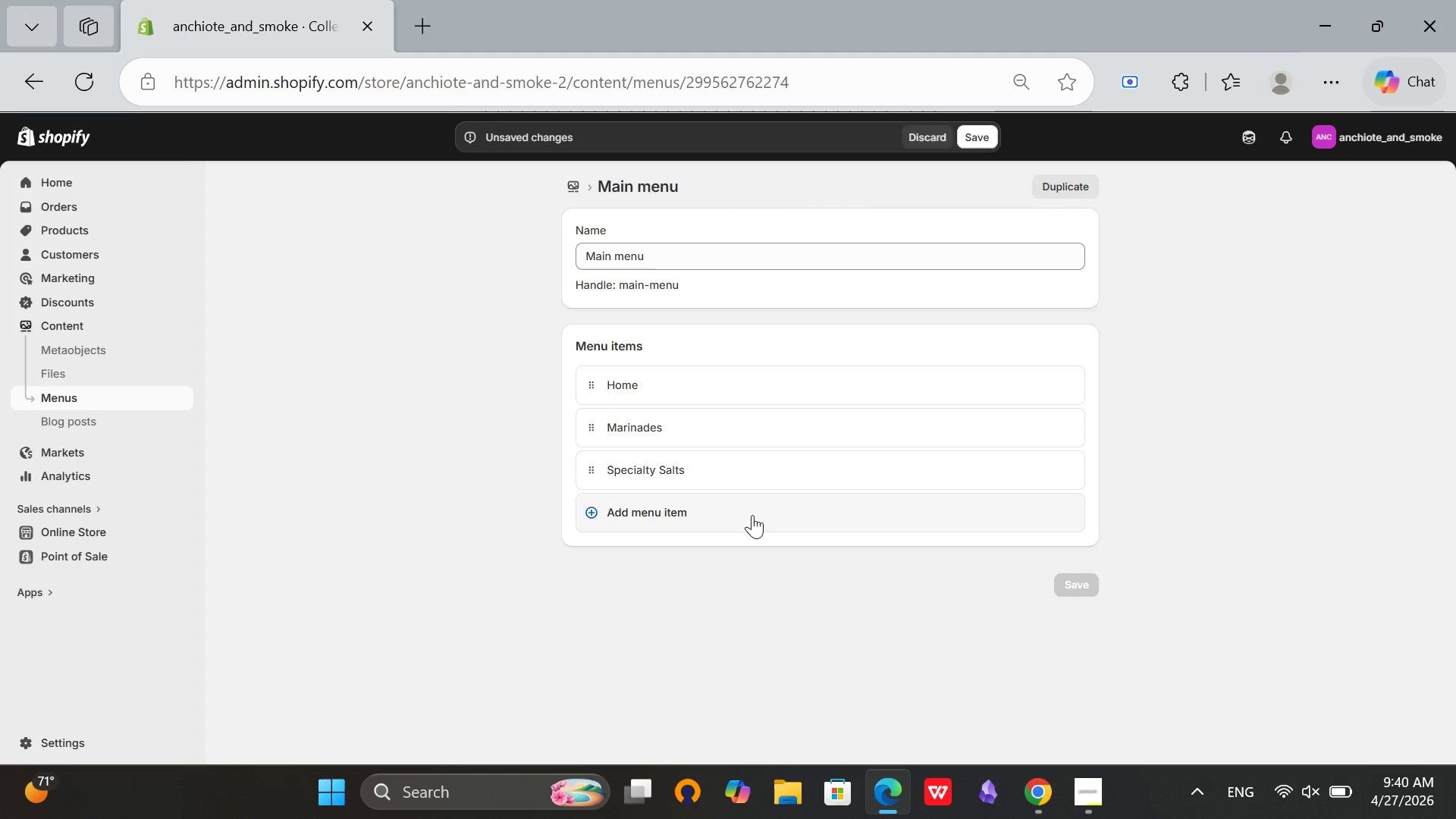 
left_click([752, 511])
 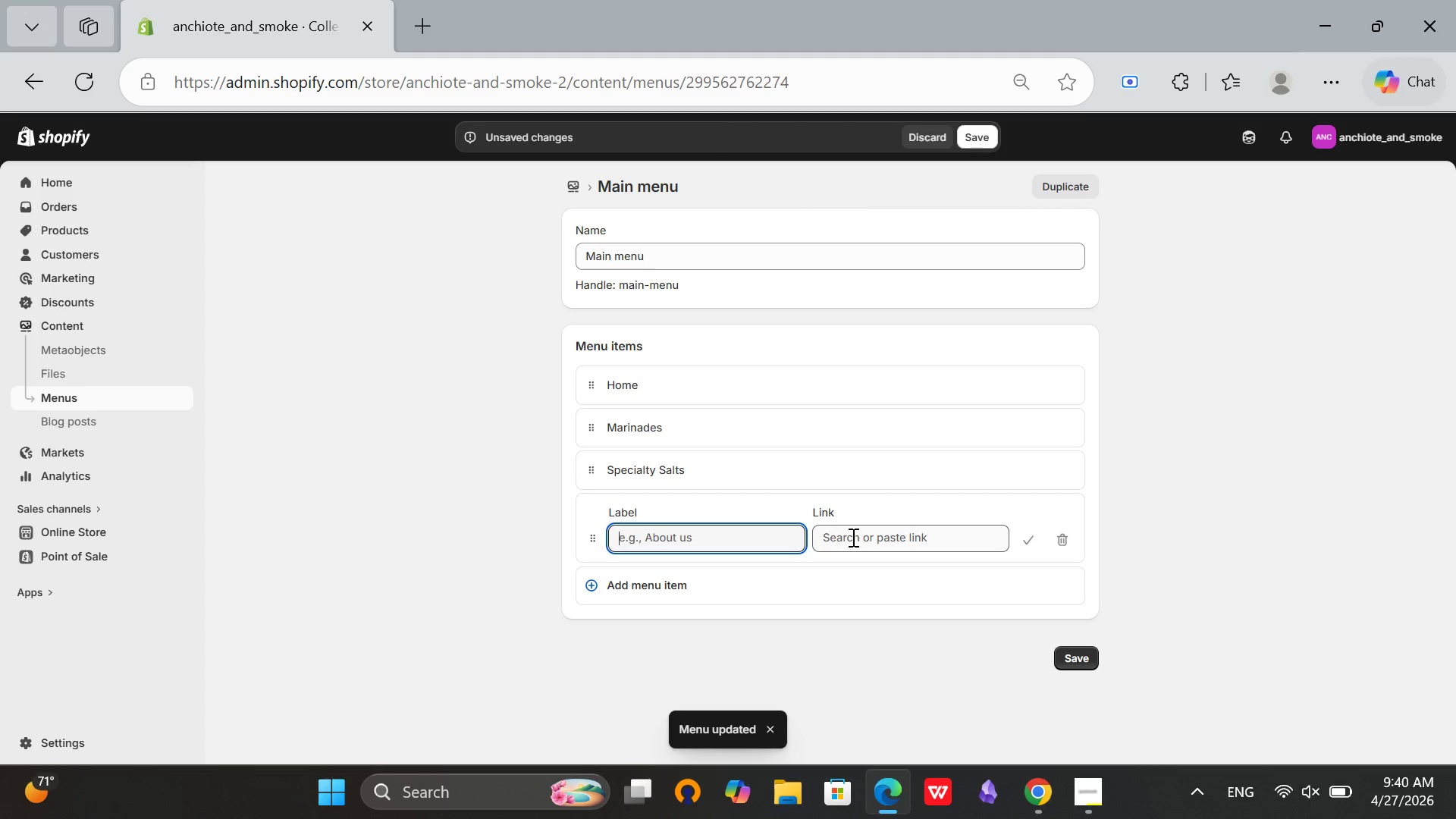 
left_click([853, 538])
 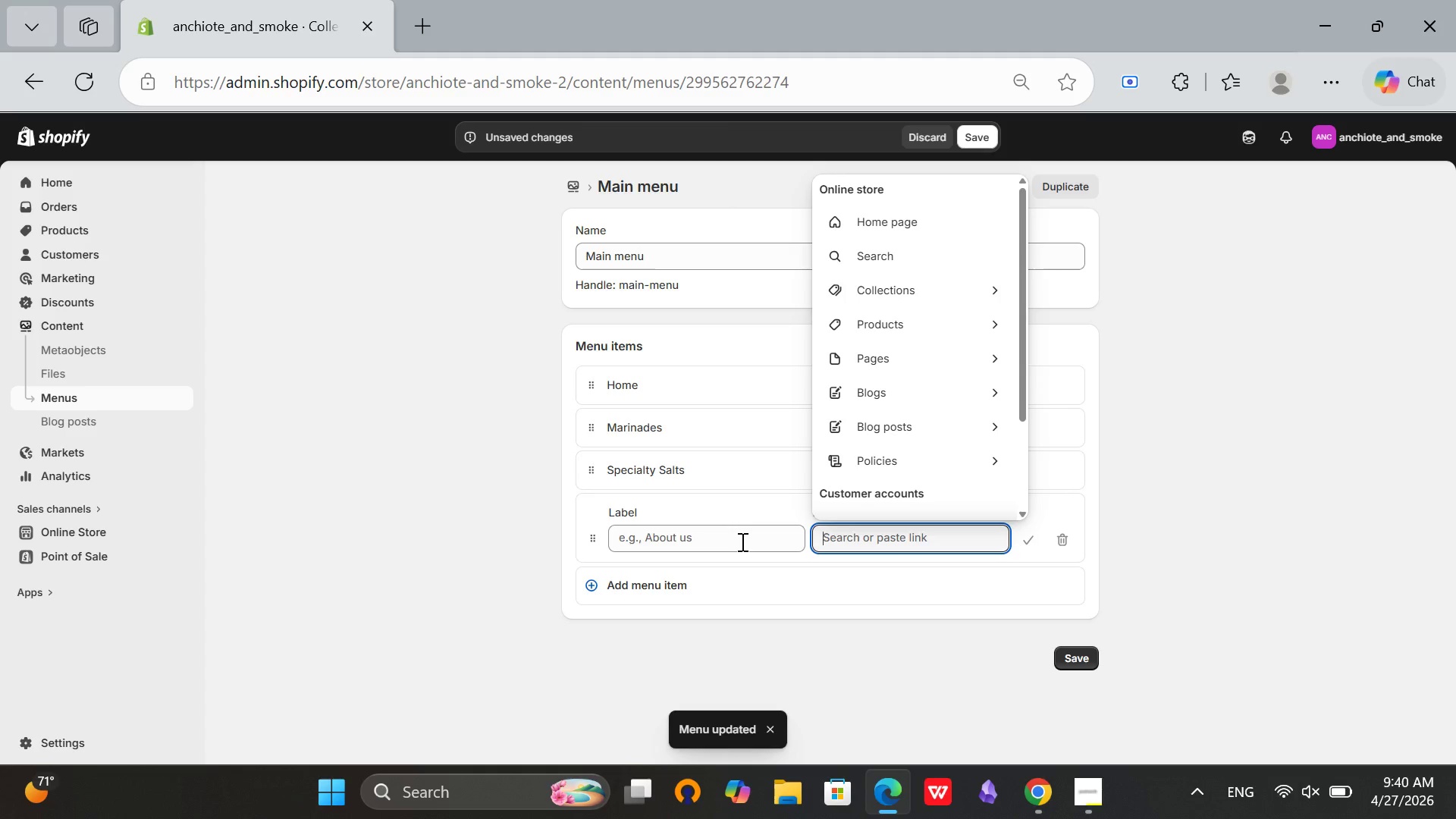 
left_click([701, 544])
 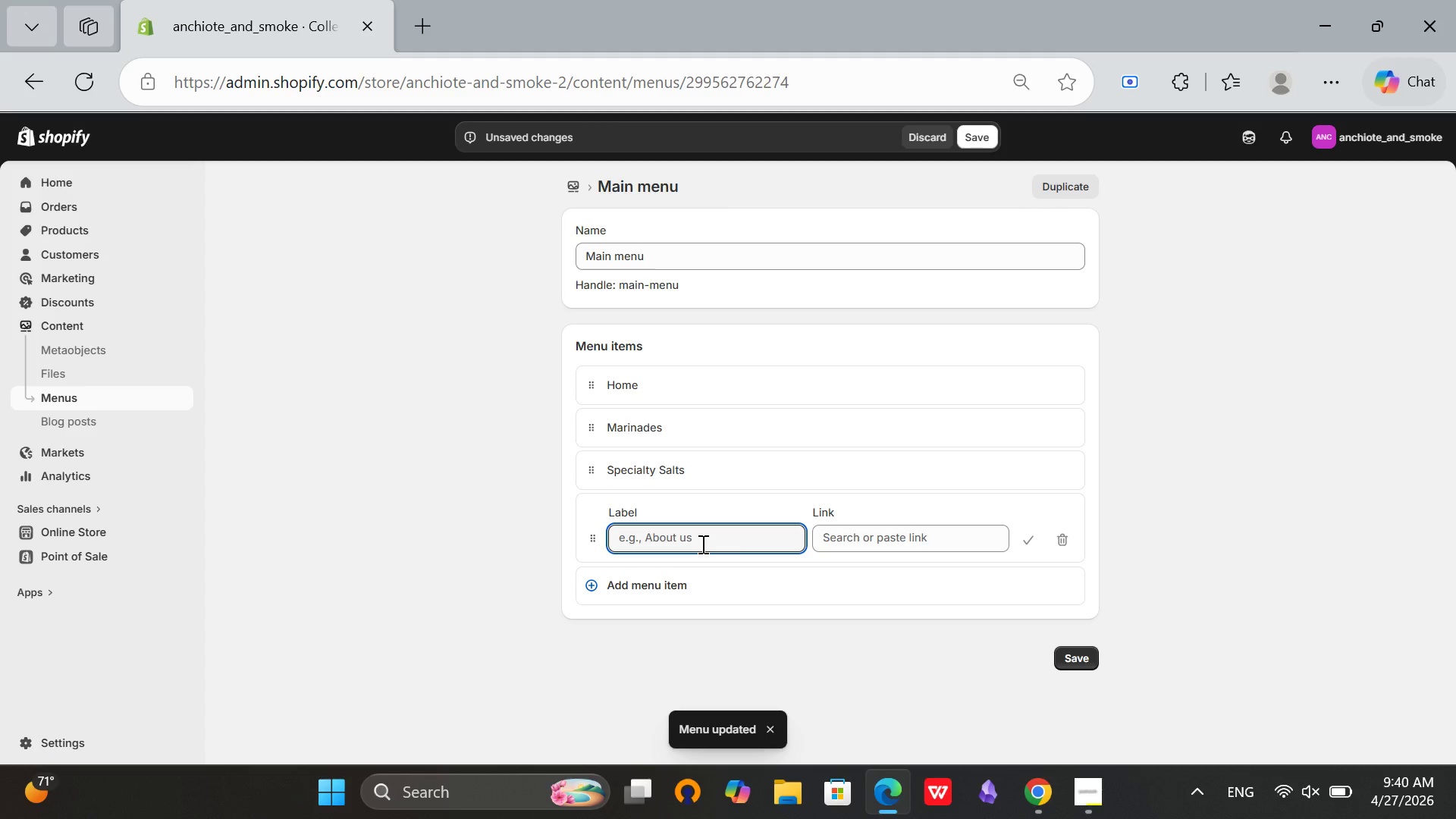 
type(Our Story)
 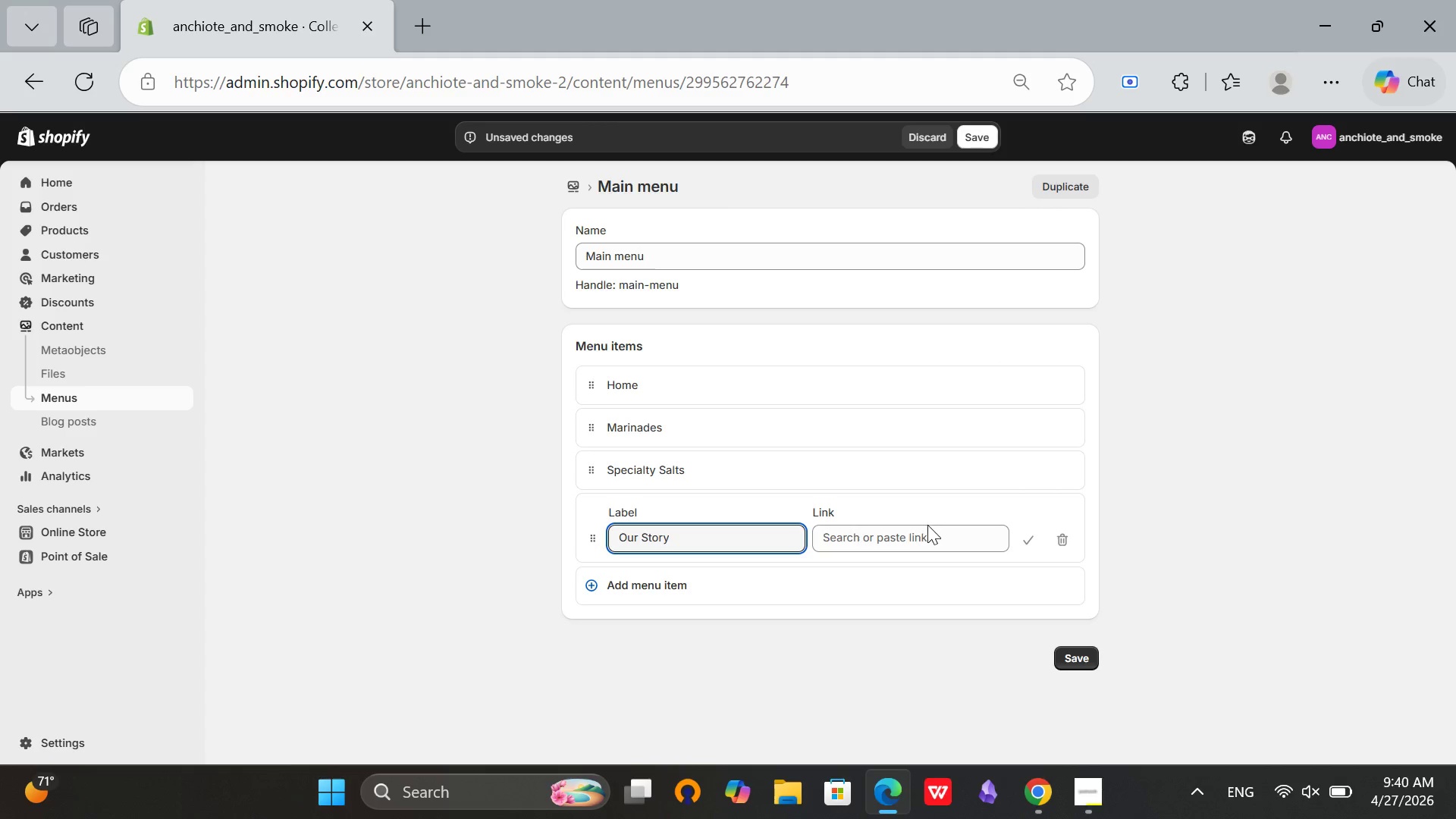 
left_click([898, 551])
 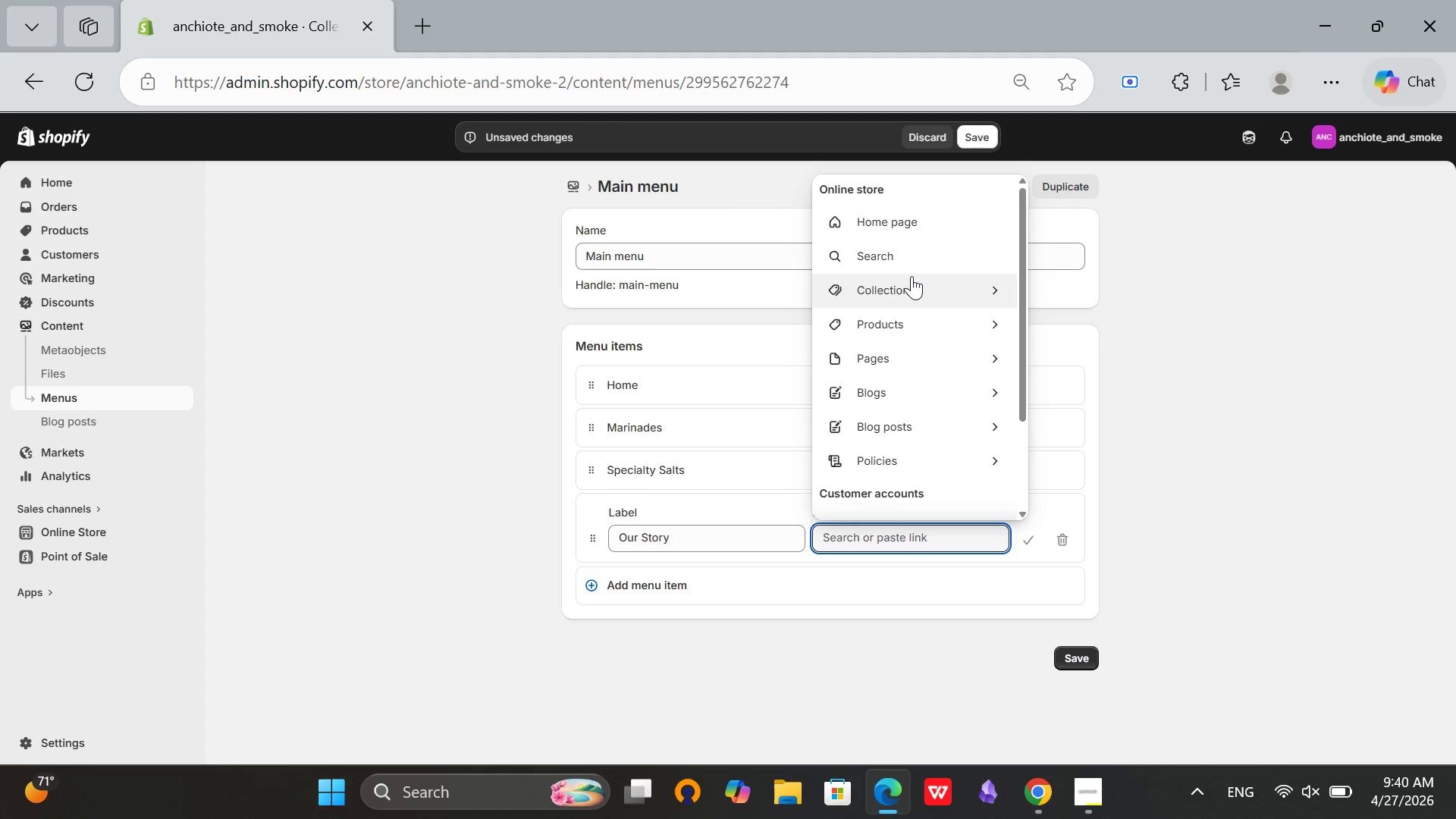 
left_click([912, 276])
 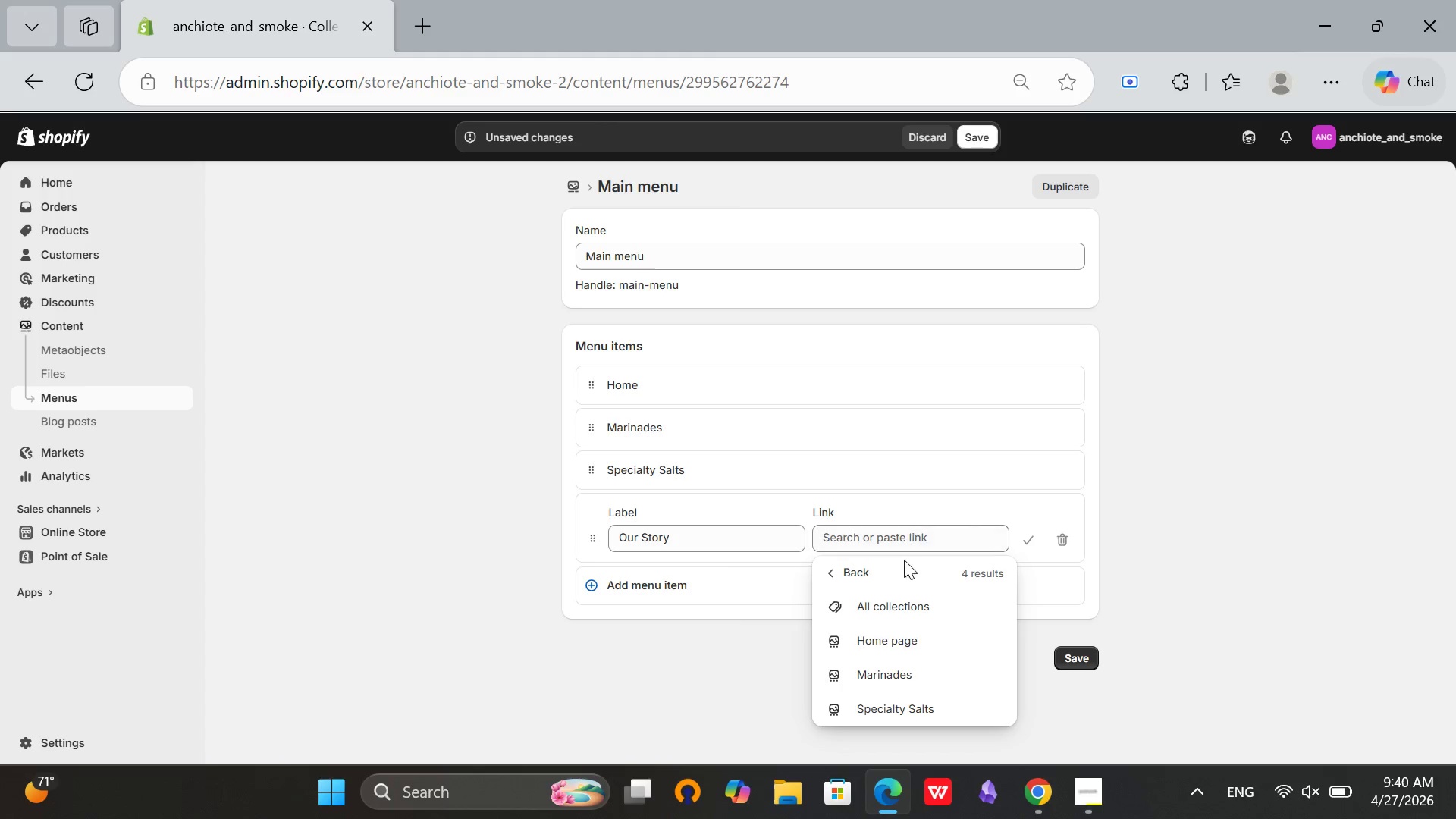 
left_click([826, 572])
 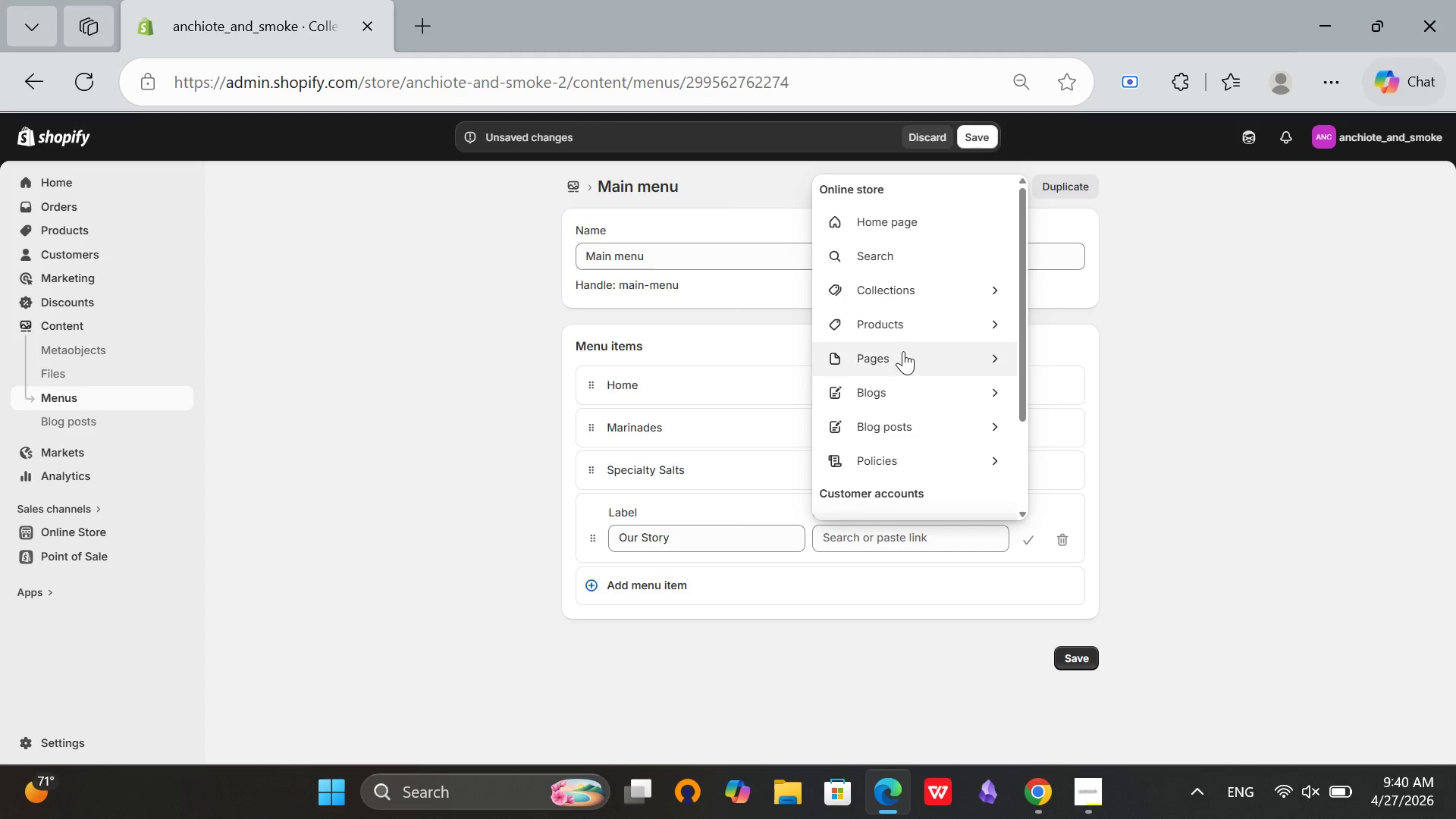 
left_click([902, 351])
 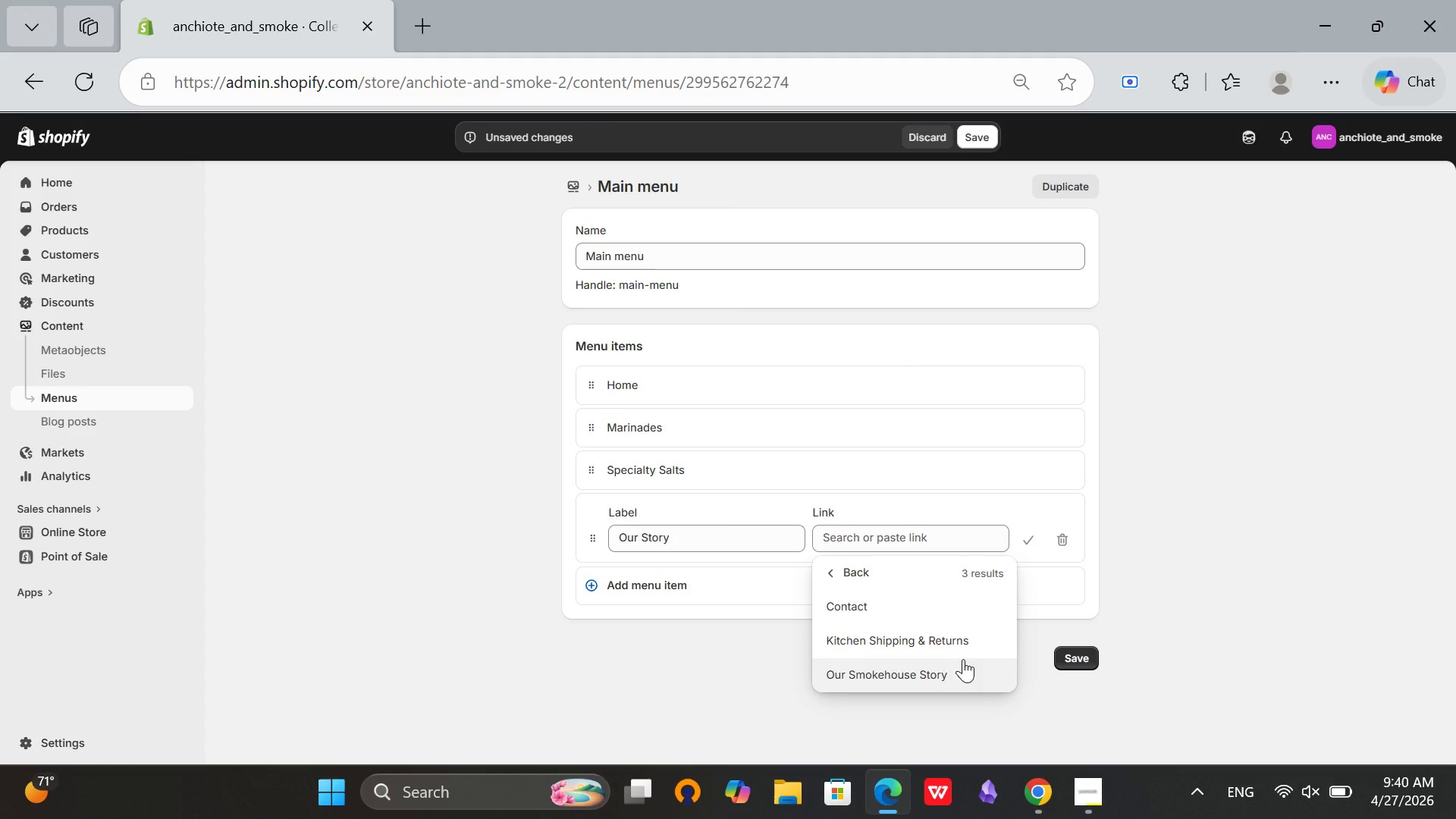 
left_click([968, 662])
 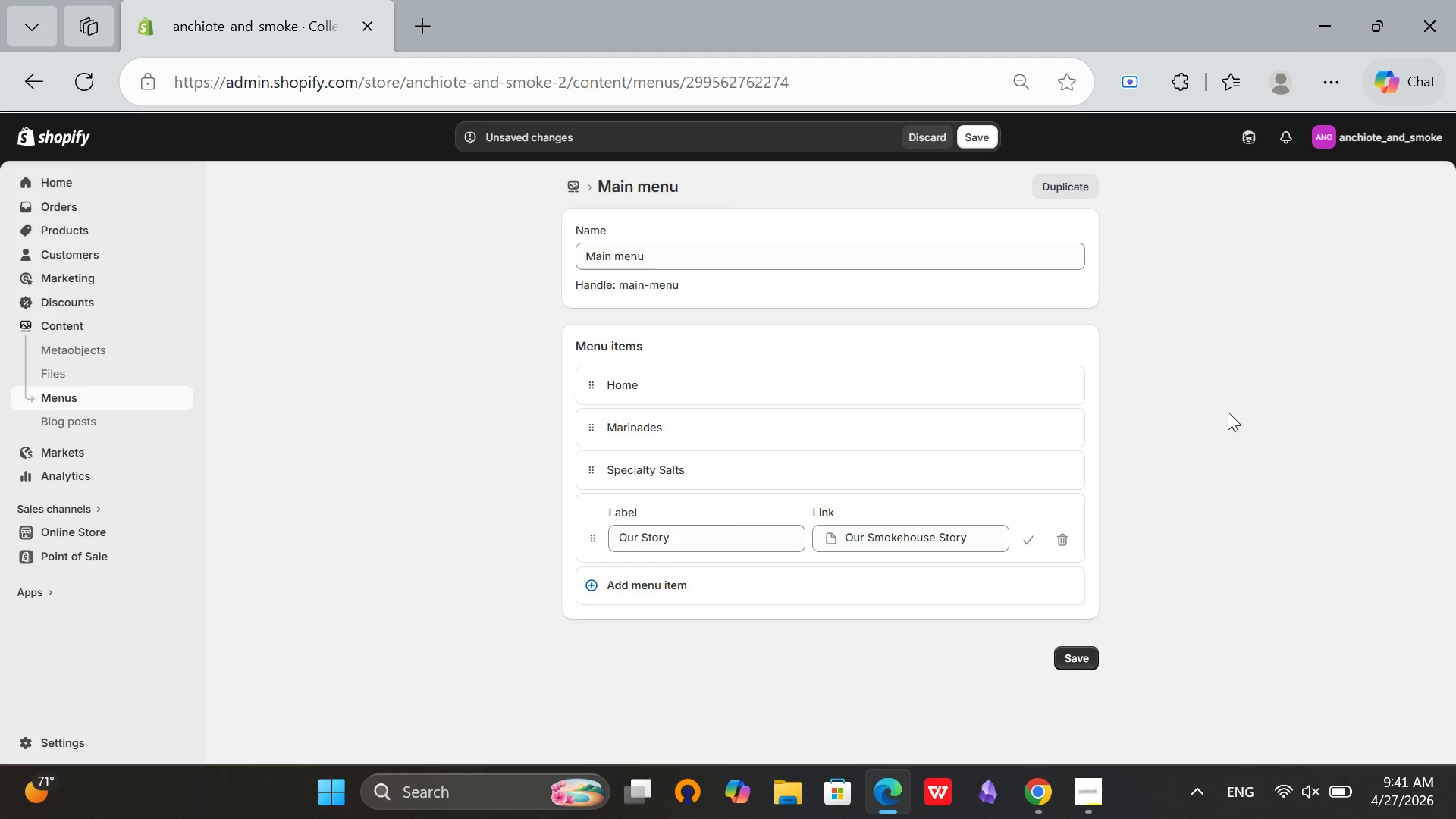 
wait(16.3)
 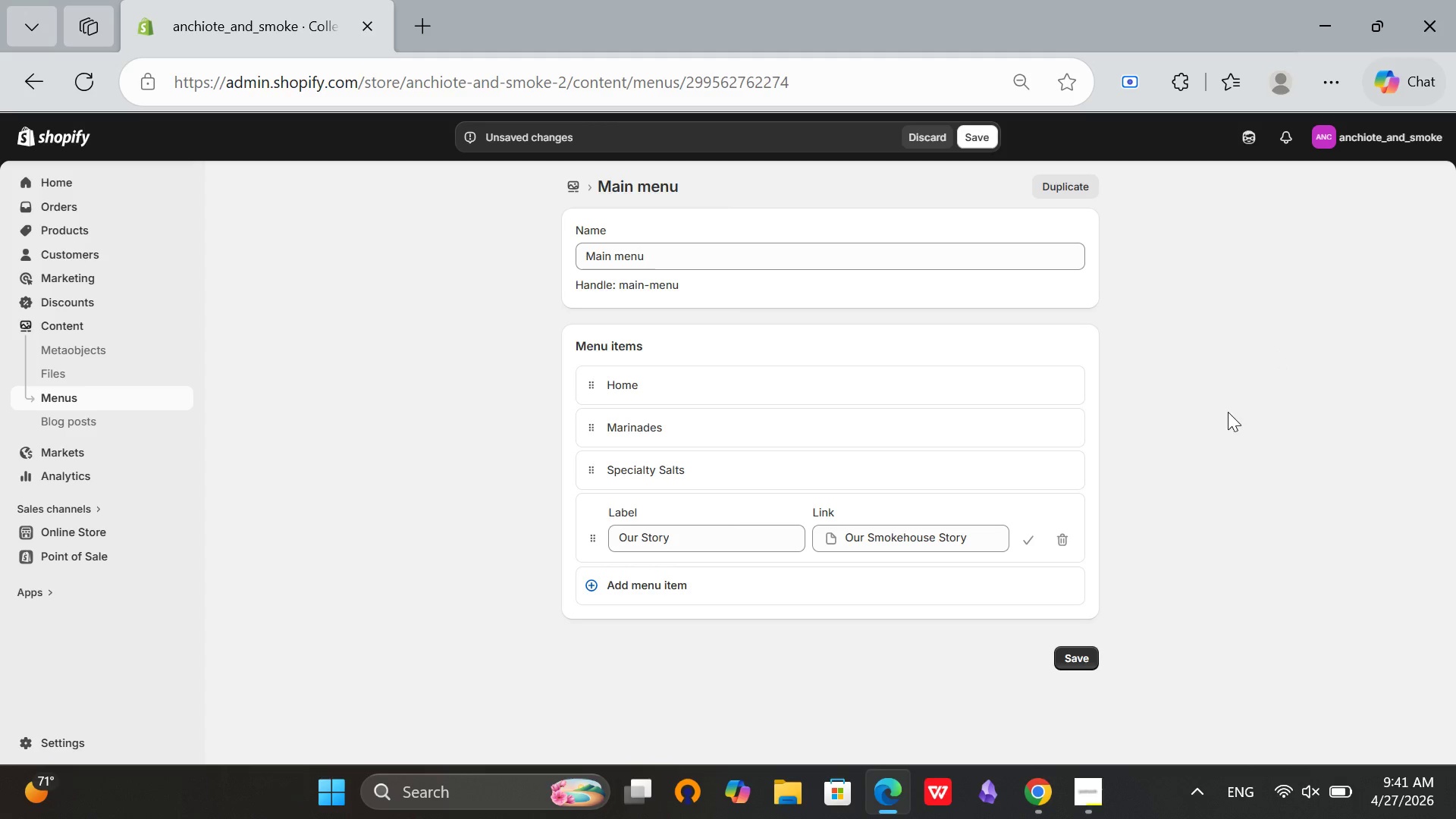 
left_click([749, 572])
 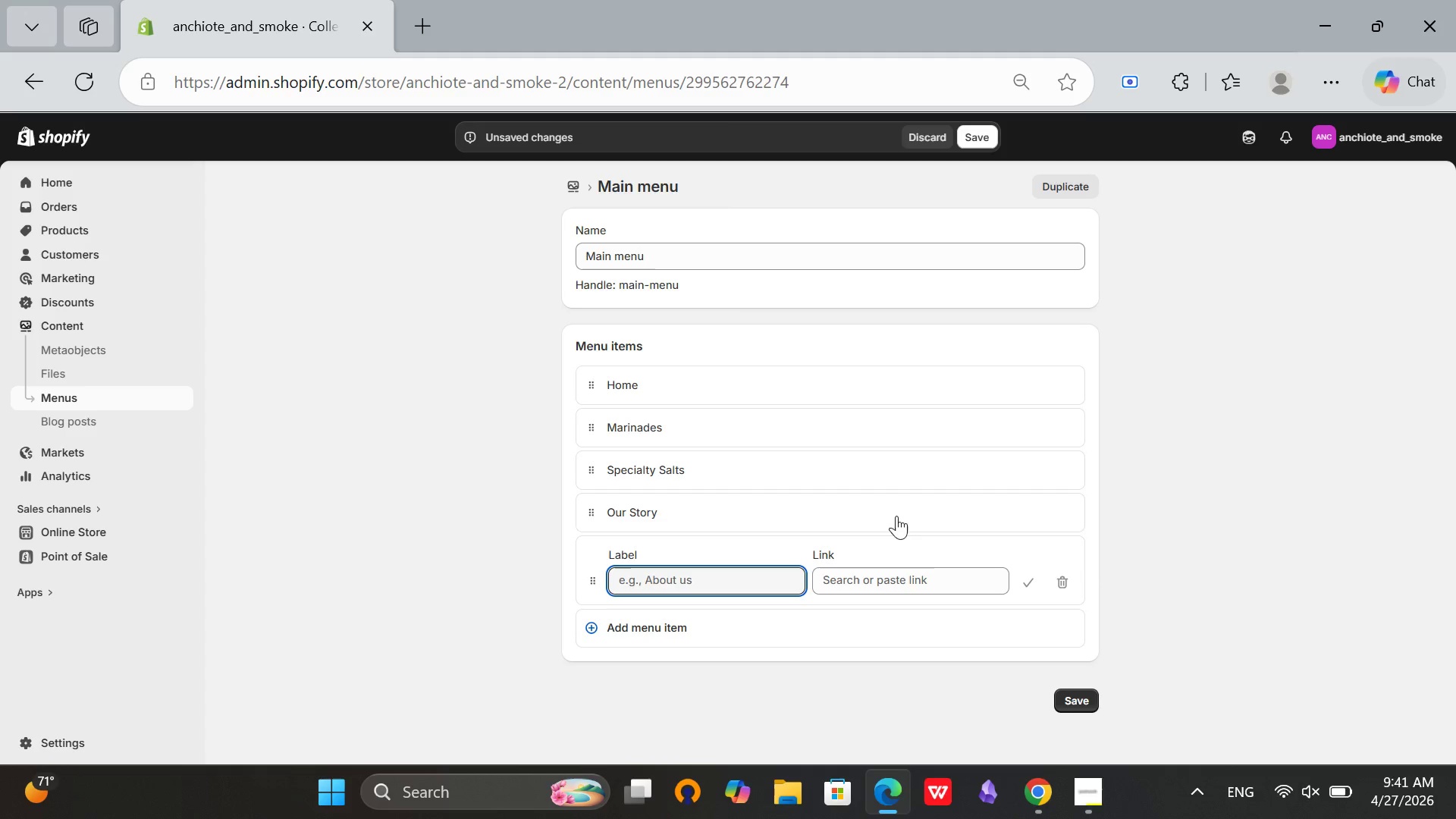 
type(Shipping & Returns)
 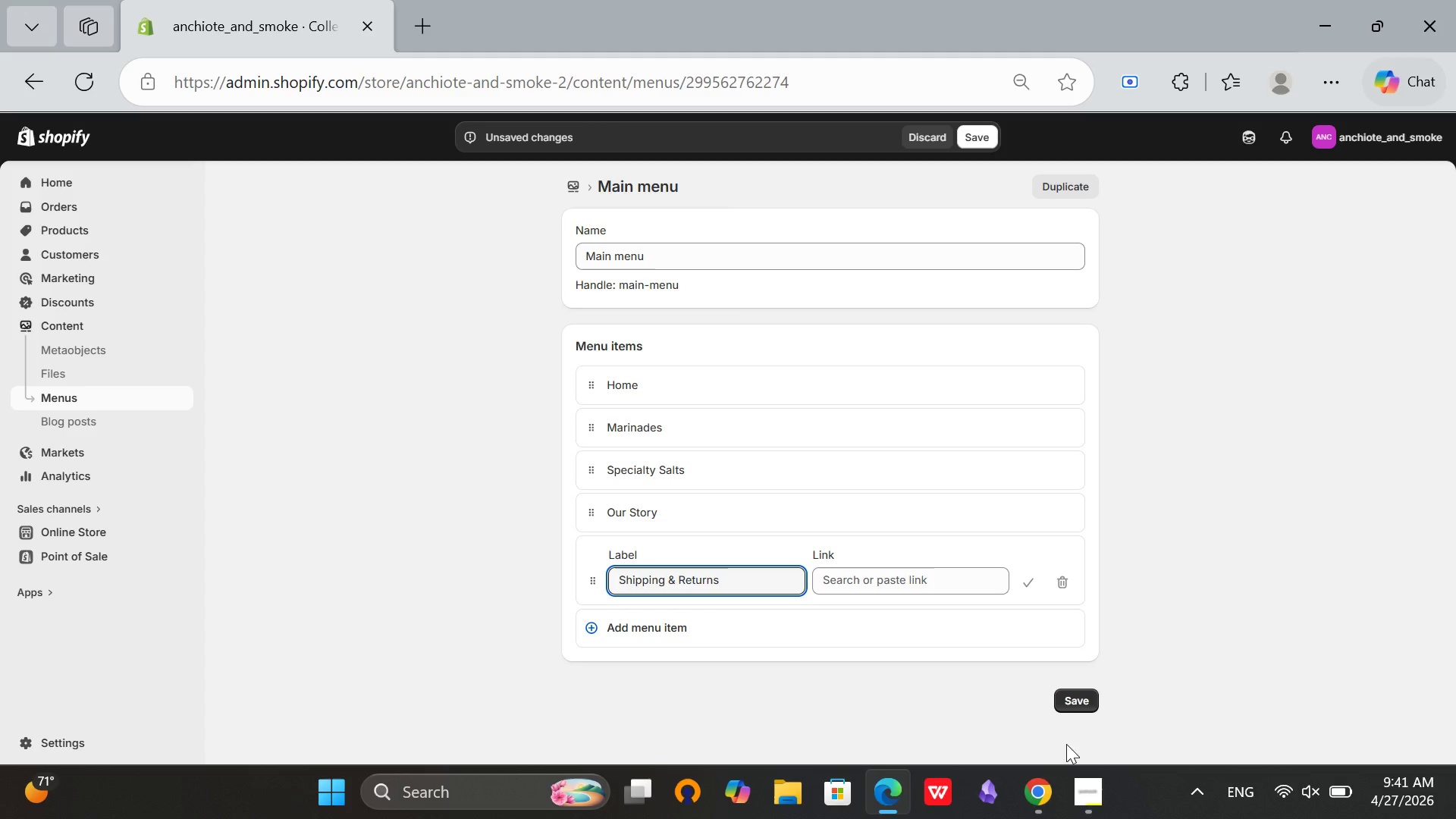 
left_click([940, 589])
 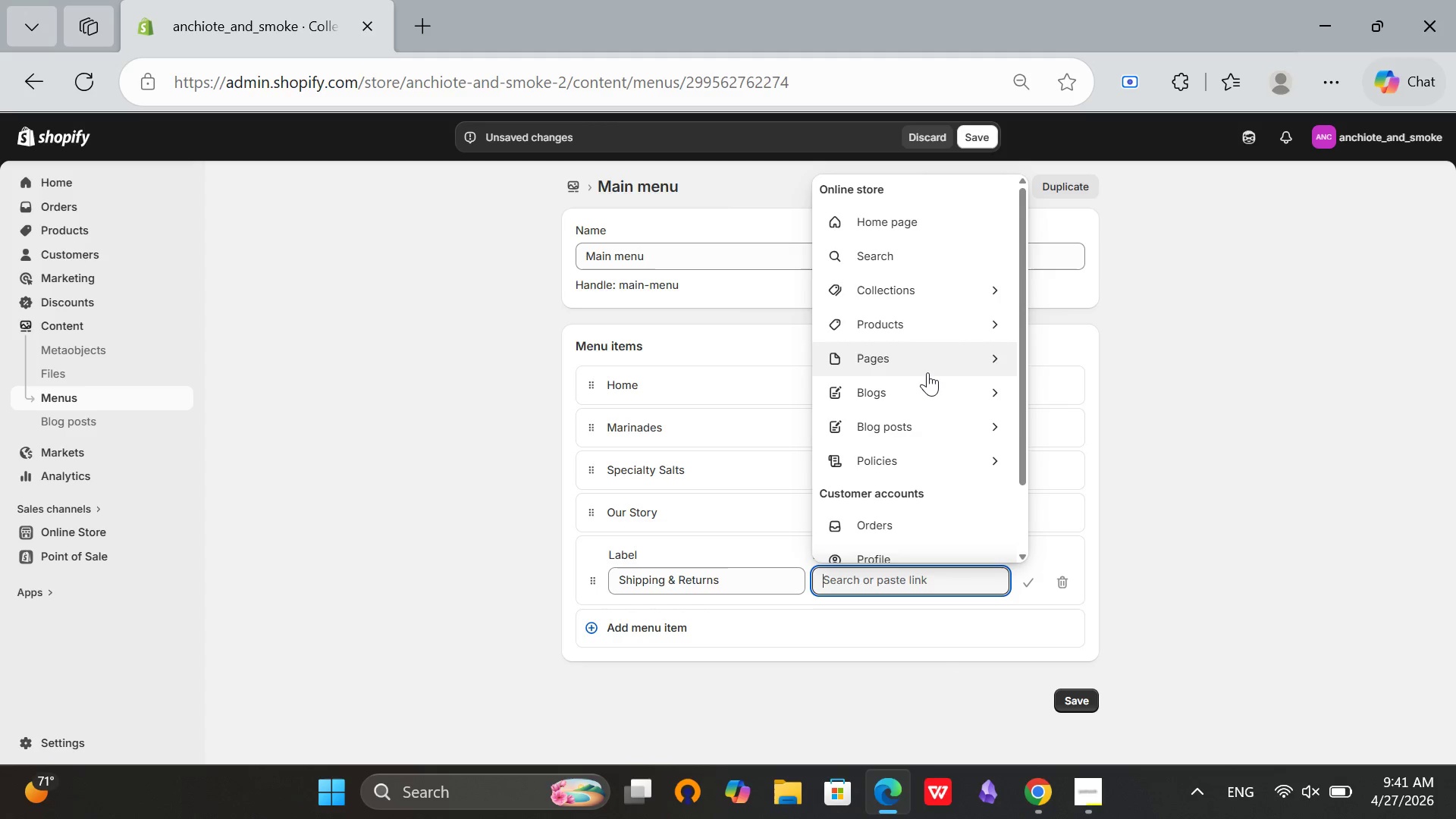 
left_click([930, 353])
 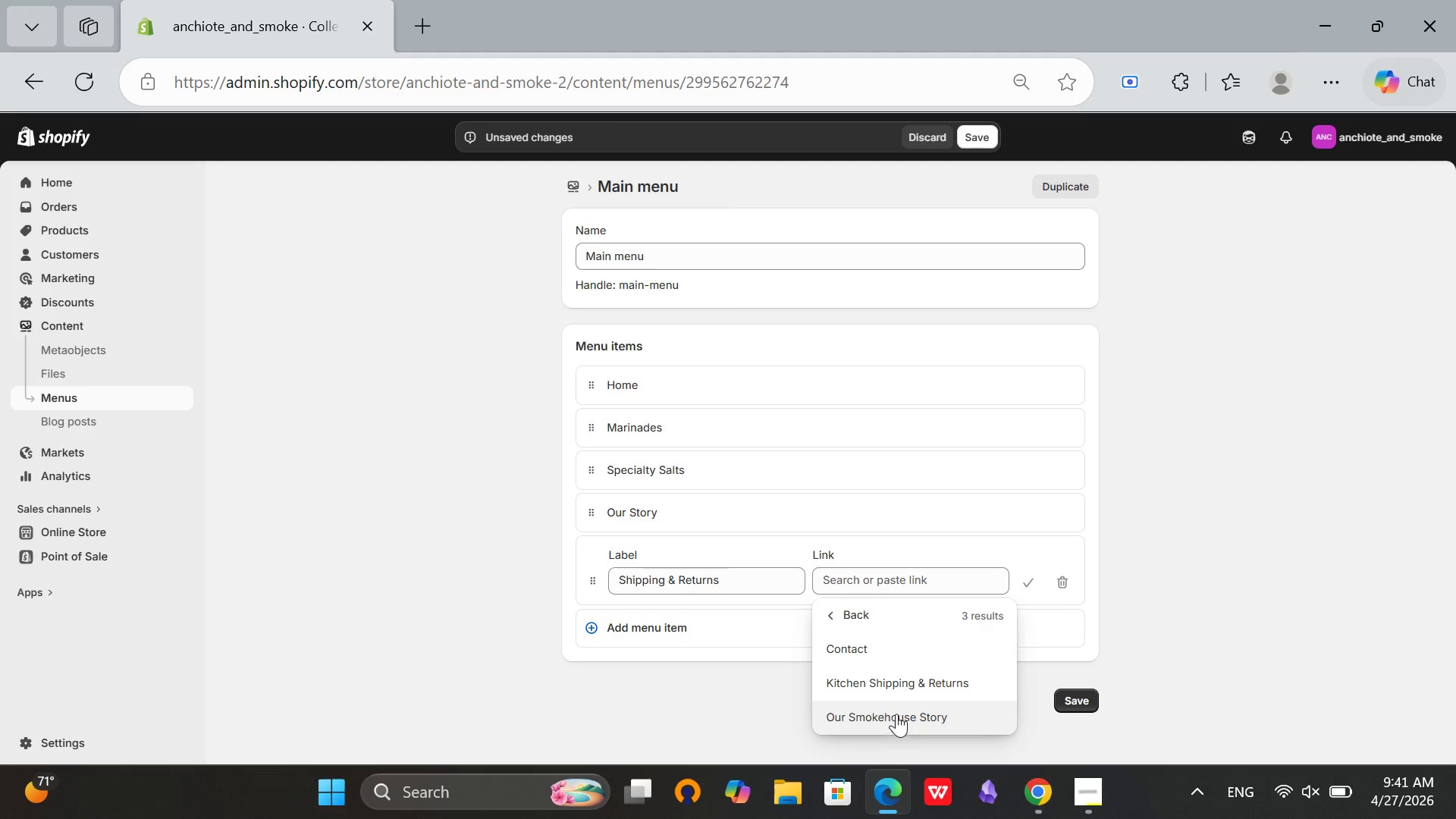 
left_click([905, 685])
 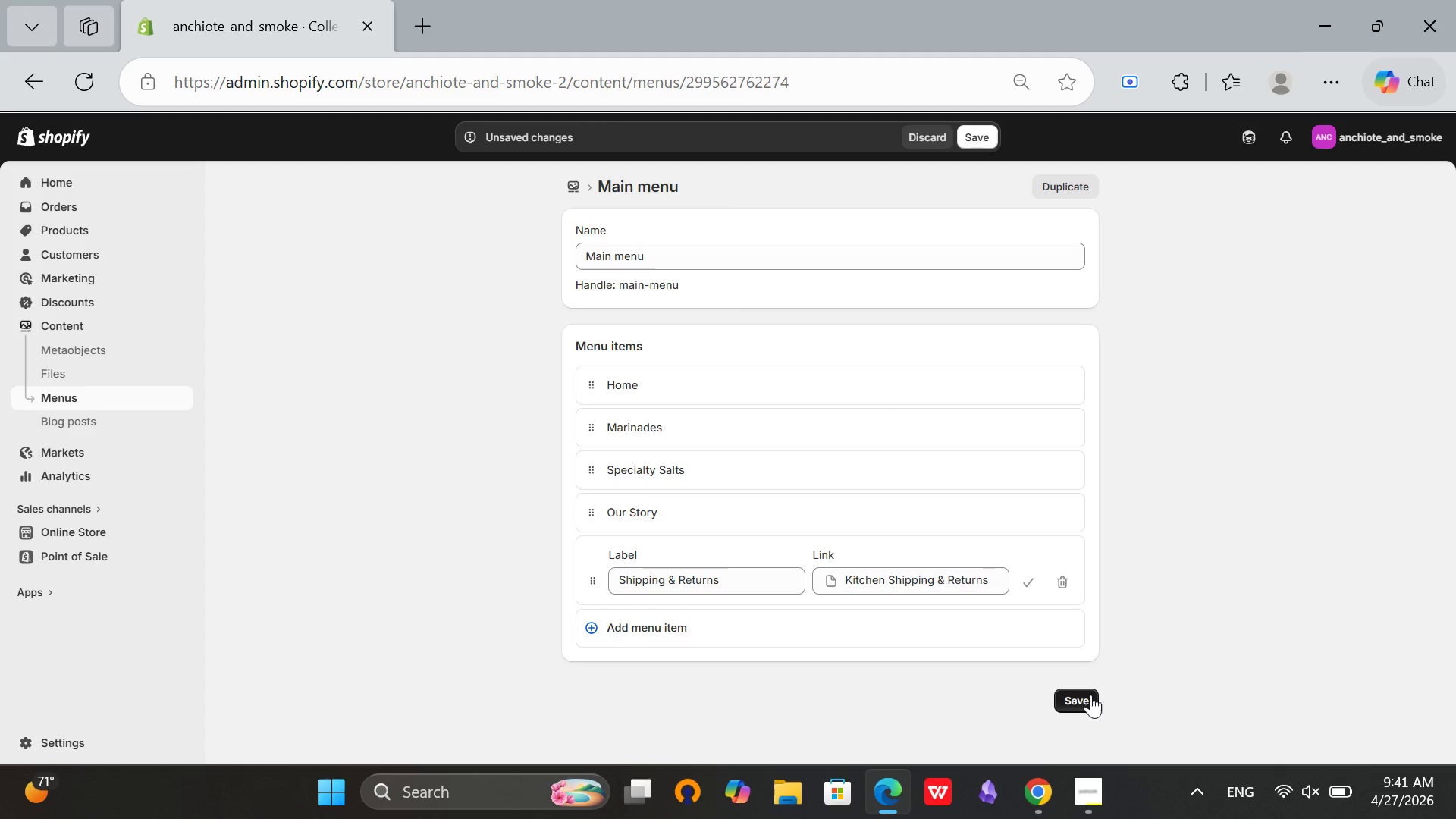 
left_click([1086, 692])
 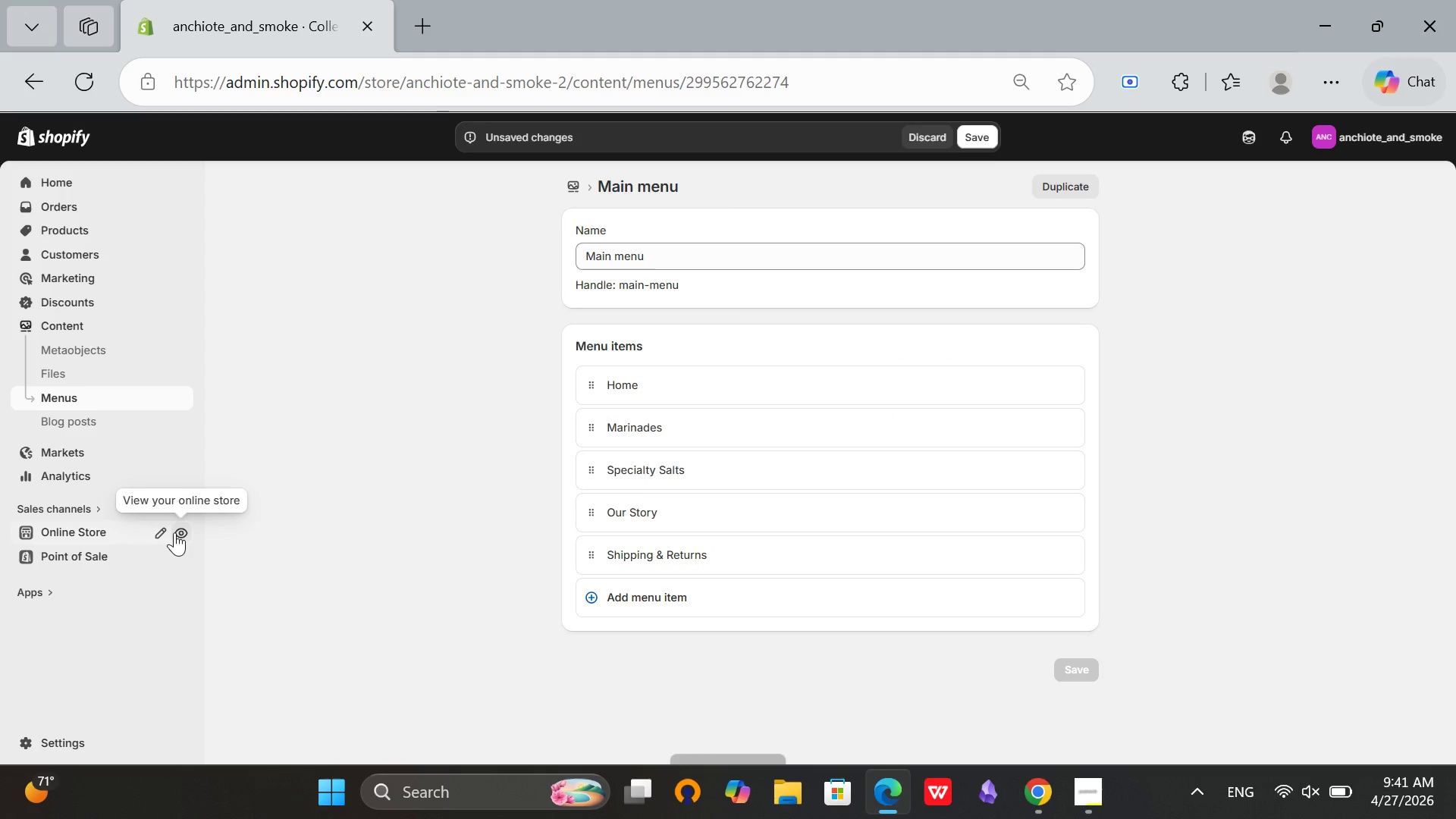 
left_click([180, 535])
 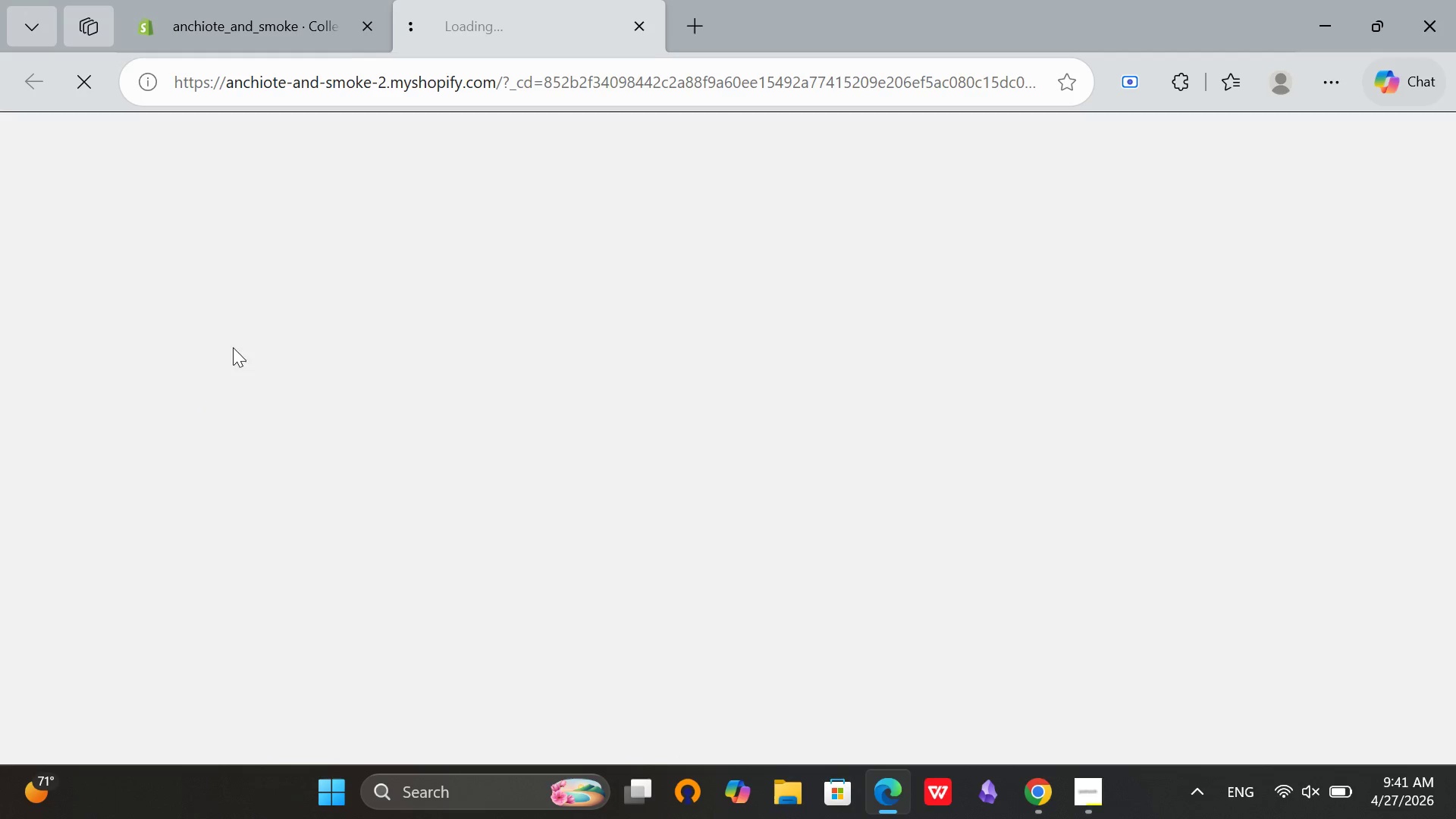 
left_click([280, 0])
 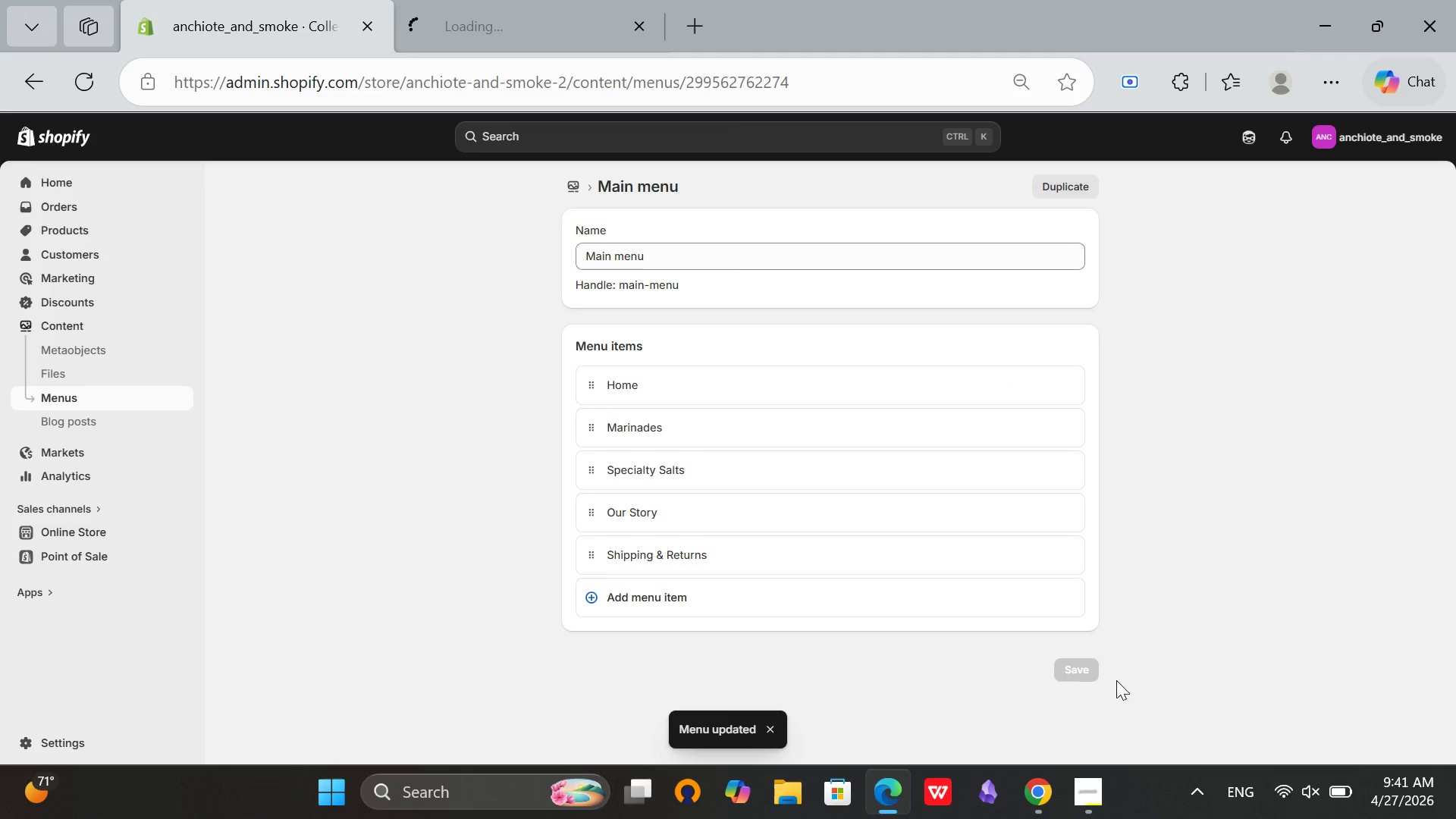 
left_click([1068, 808])
 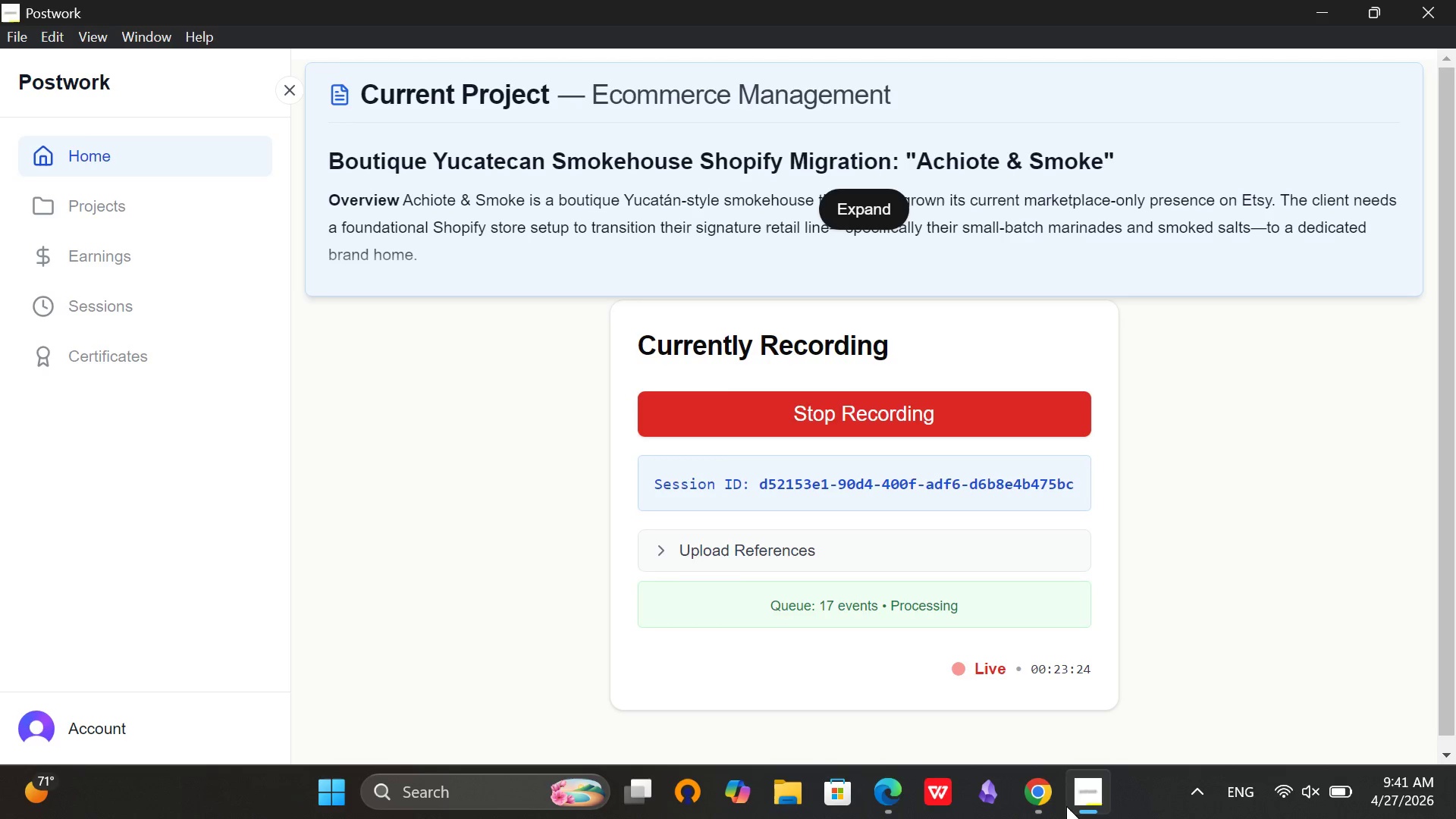 
left_click([1066, 805])
 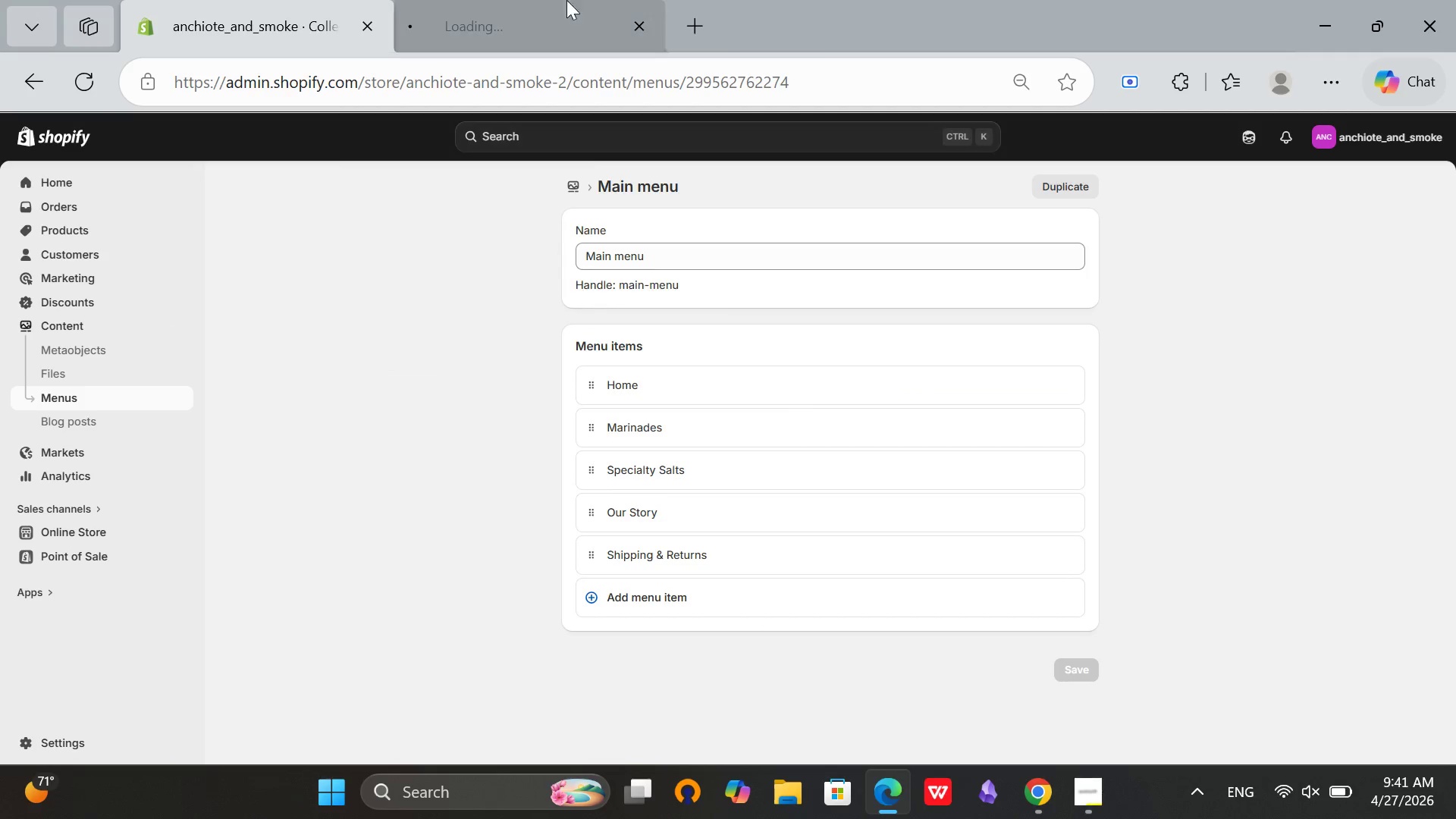 
left_click([536, 0])
 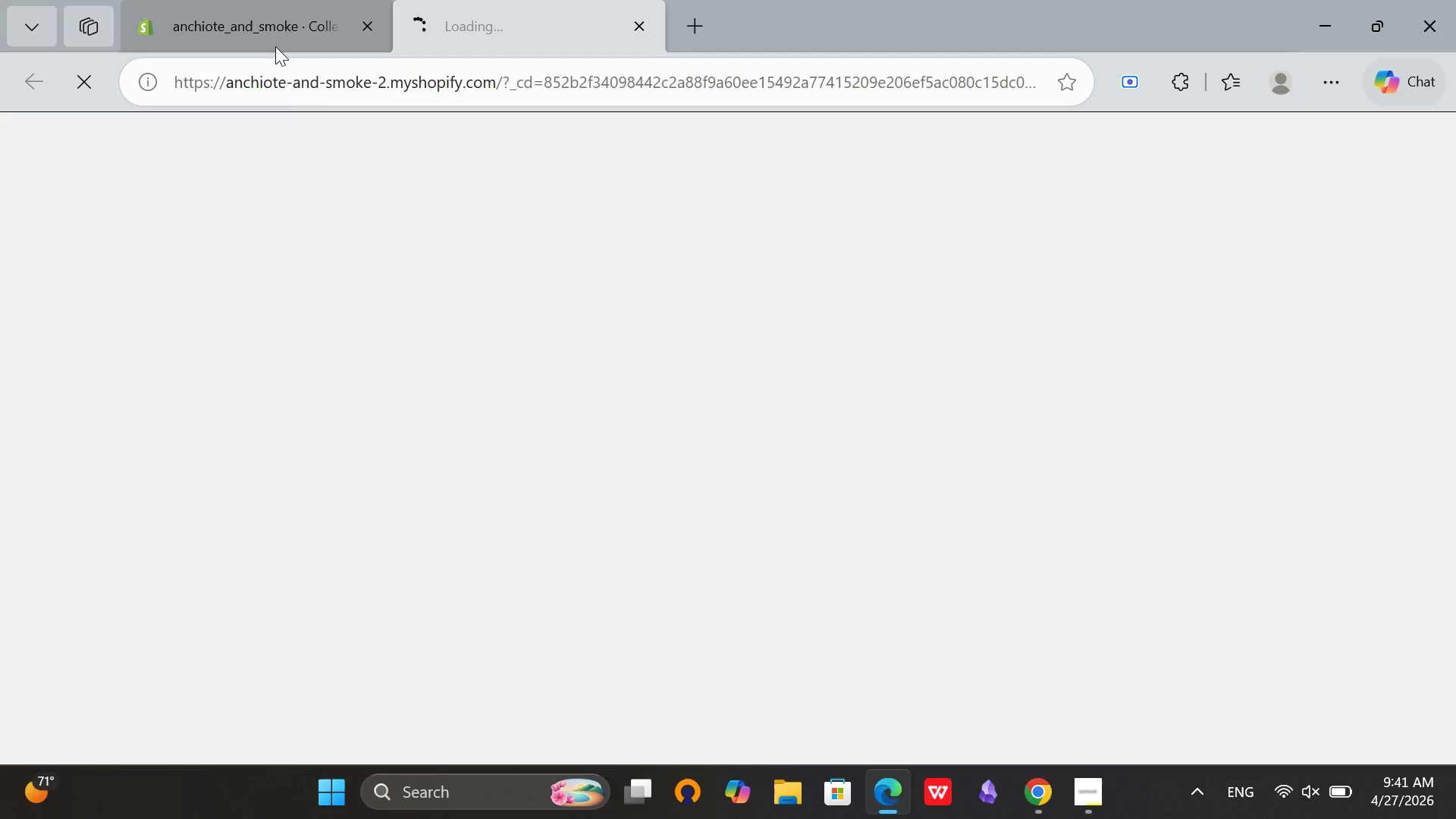 
left_click([275, 46])
 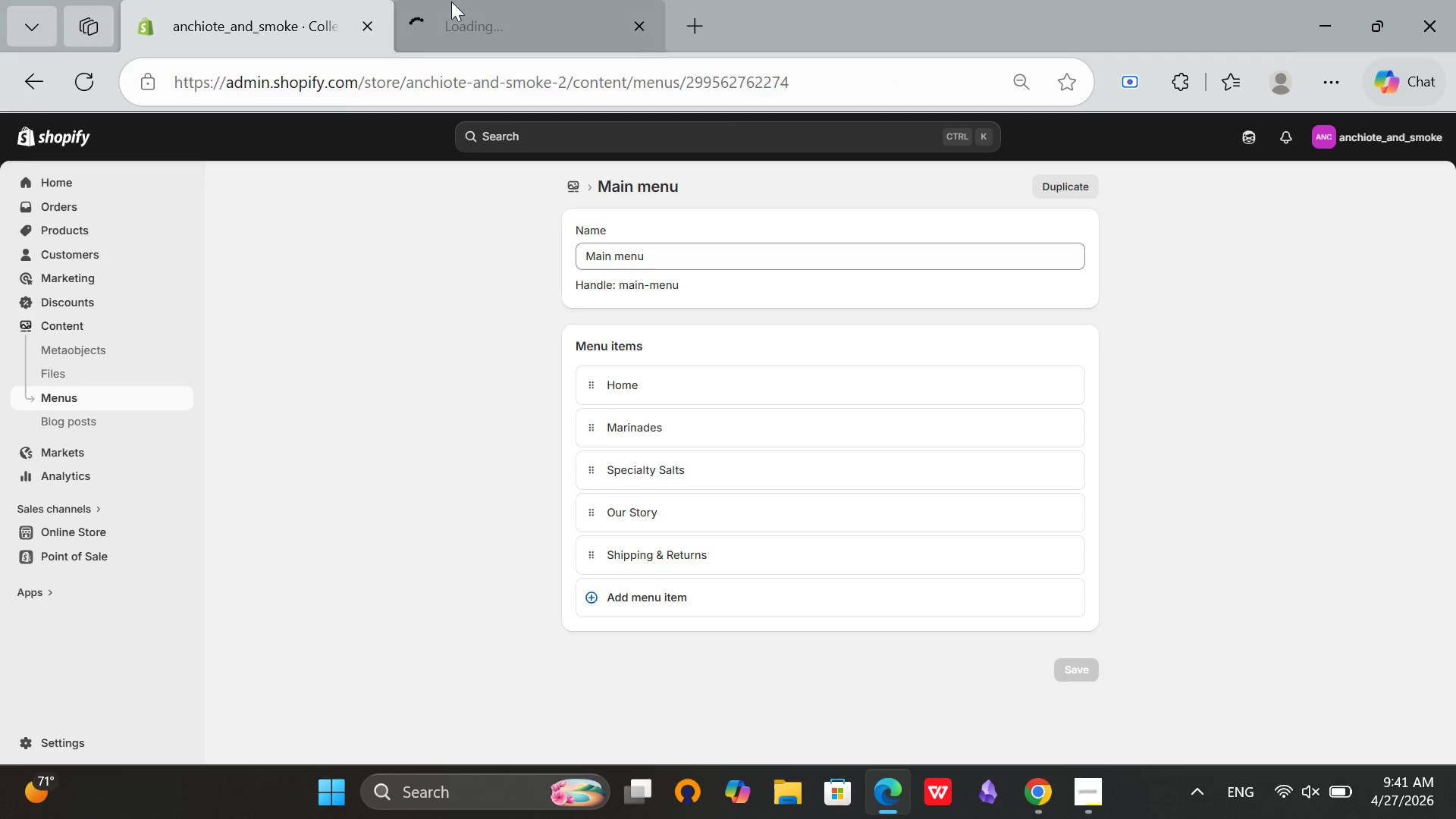 
left_click([463, 0])
 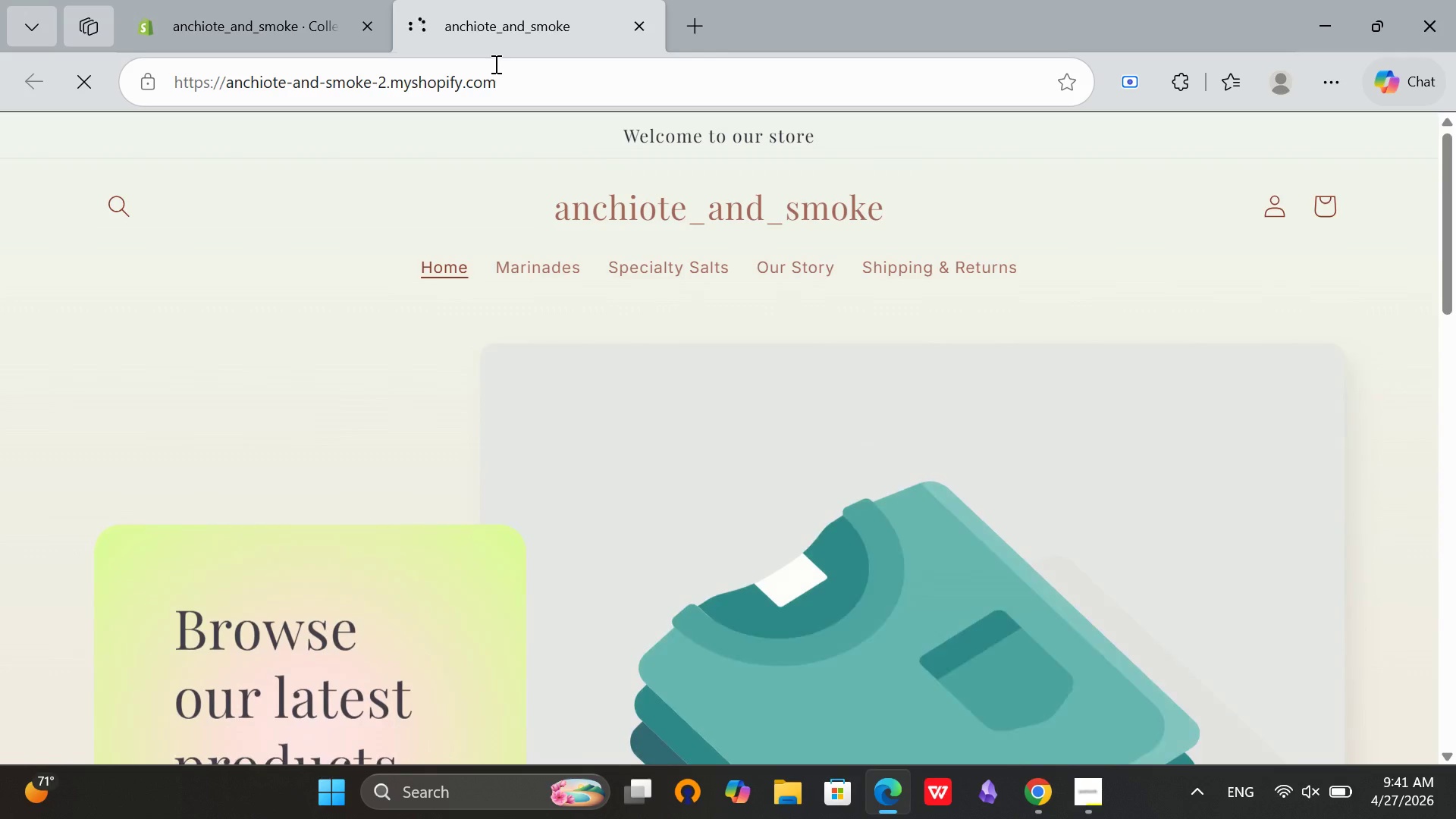 
scroll: coordinate [585, 376], scroll_direction: down, amount: 13.0
 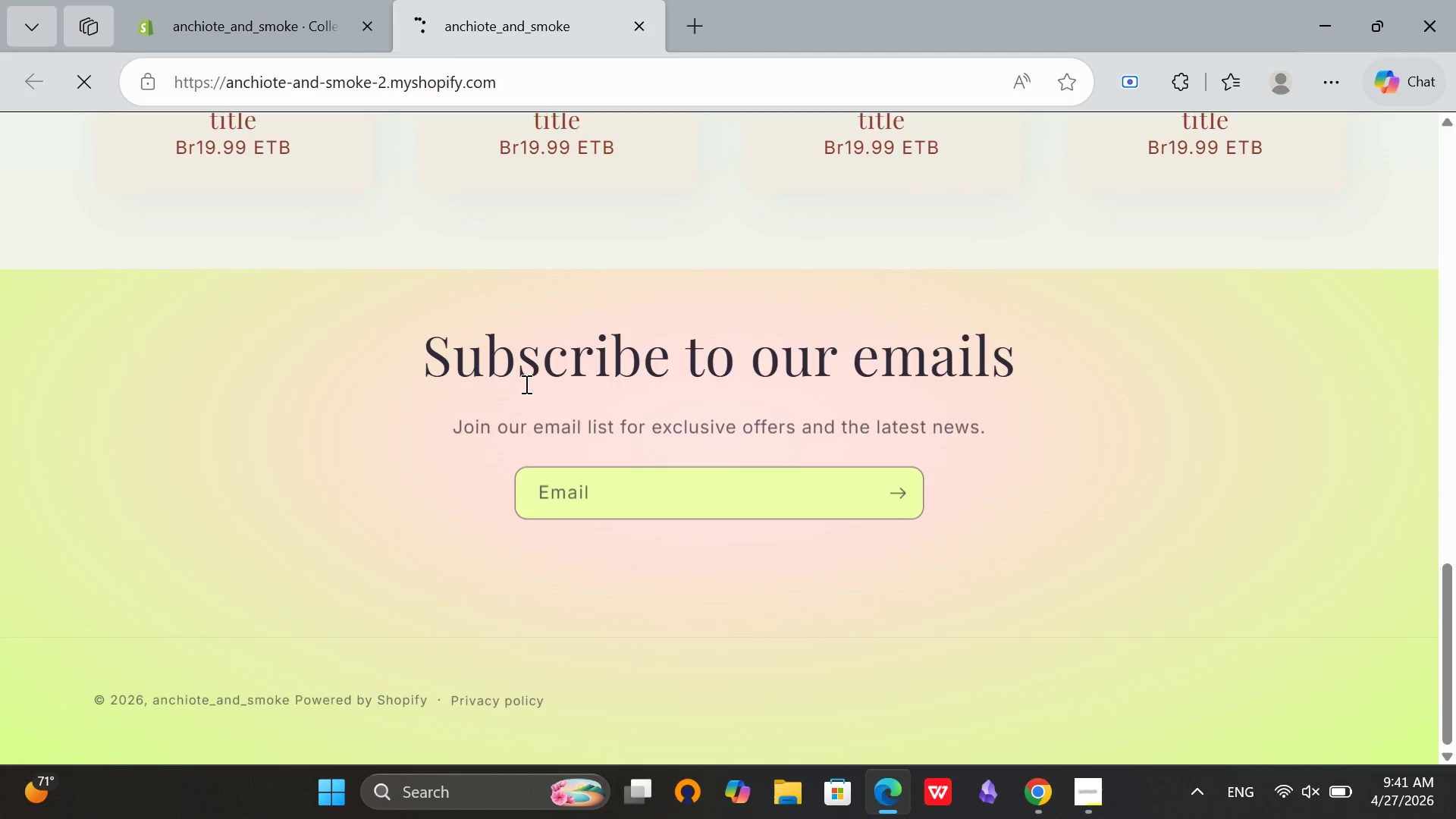 
scroll: coordinate [526, 387], scroll_direction: up, amount: 20.0
 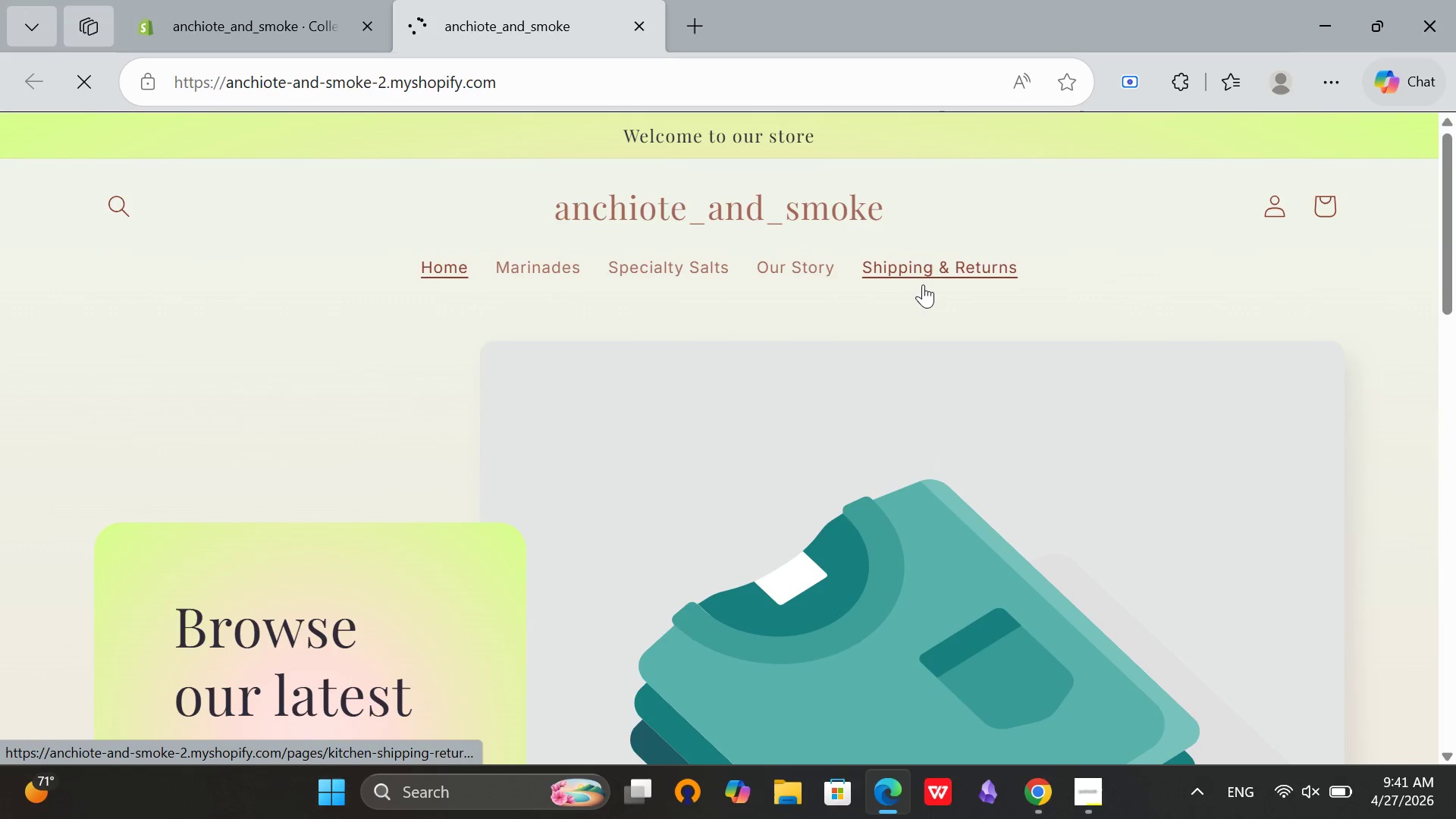 
left_click([940, 259])
 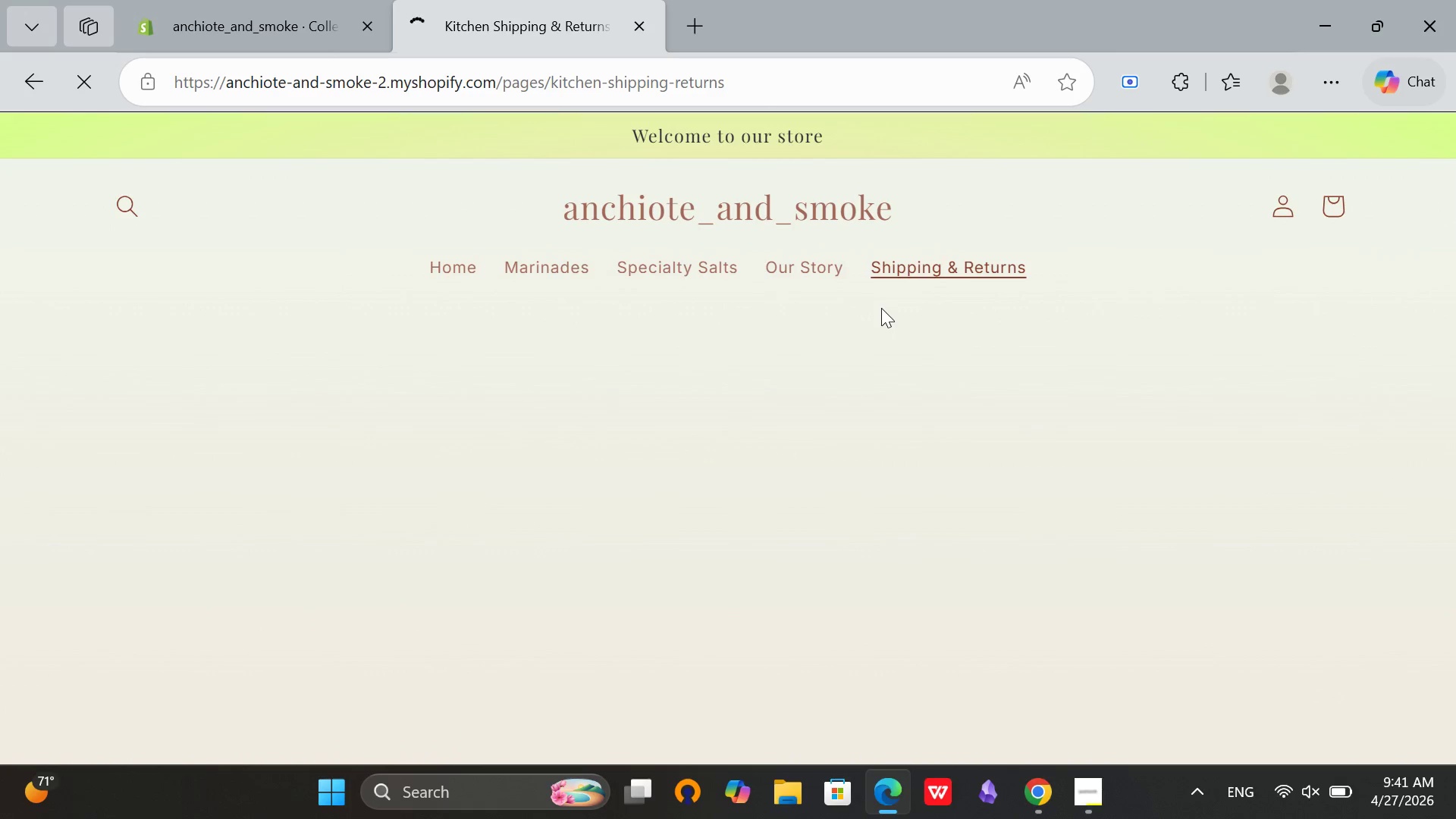 
scroll: coordinate [881, 308], scroll_direction: down, amount: 5.0
 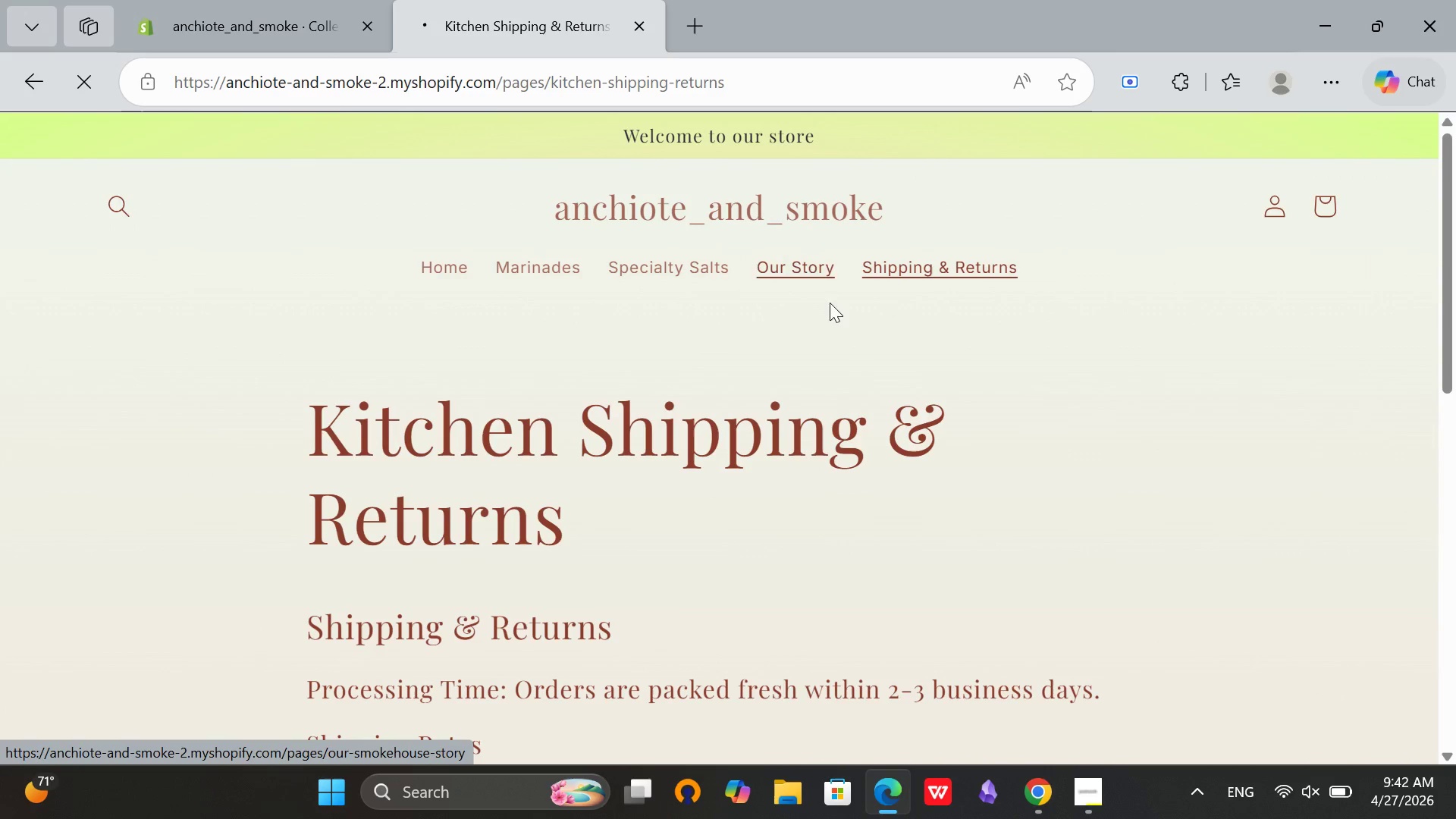 
scroll: coordinate [839, 319], scroll_direction: none, amount: 0.0
 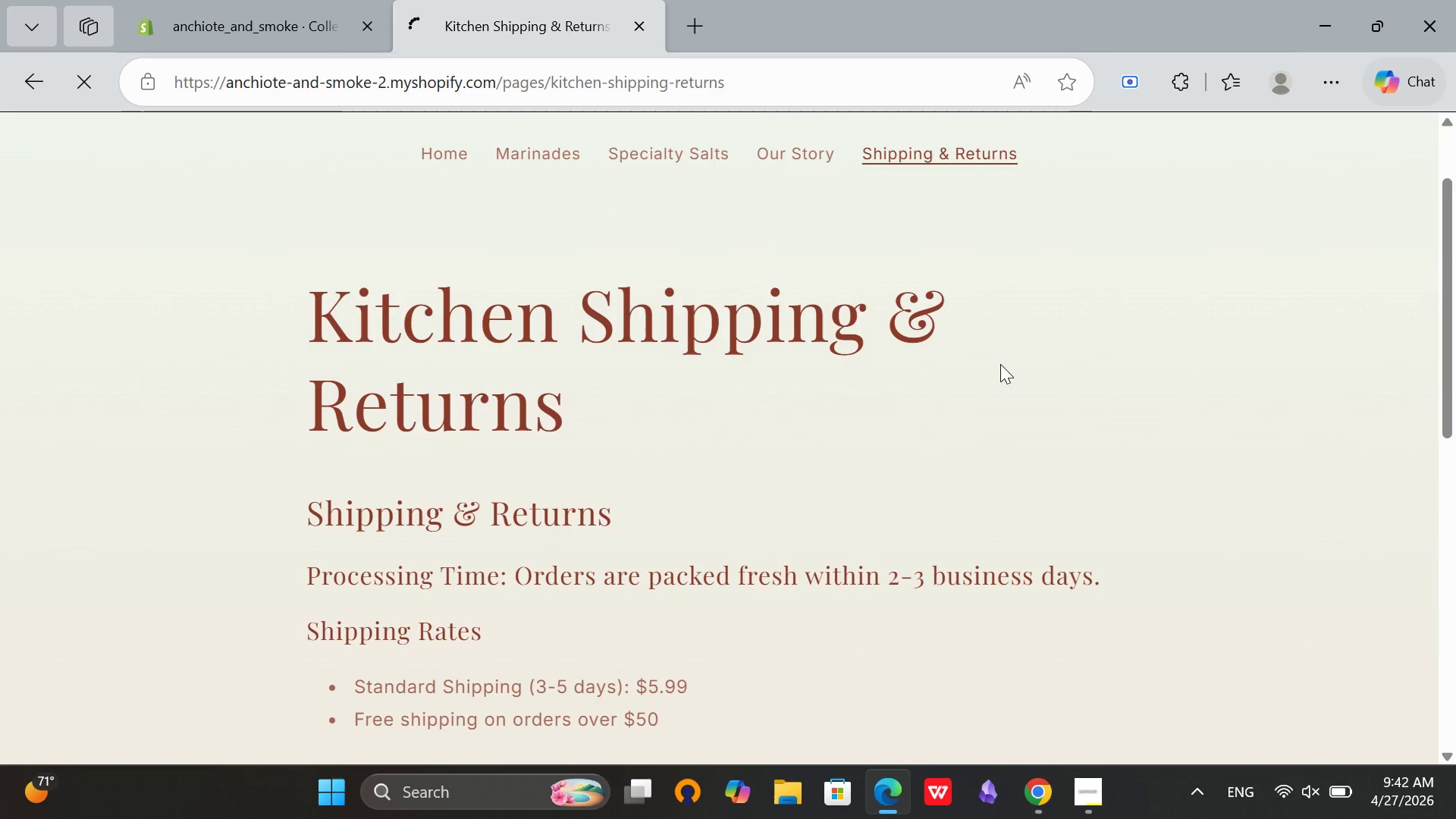 
scroll: coordinate [985, 369], scroll_direction: down, amount: 1.0
 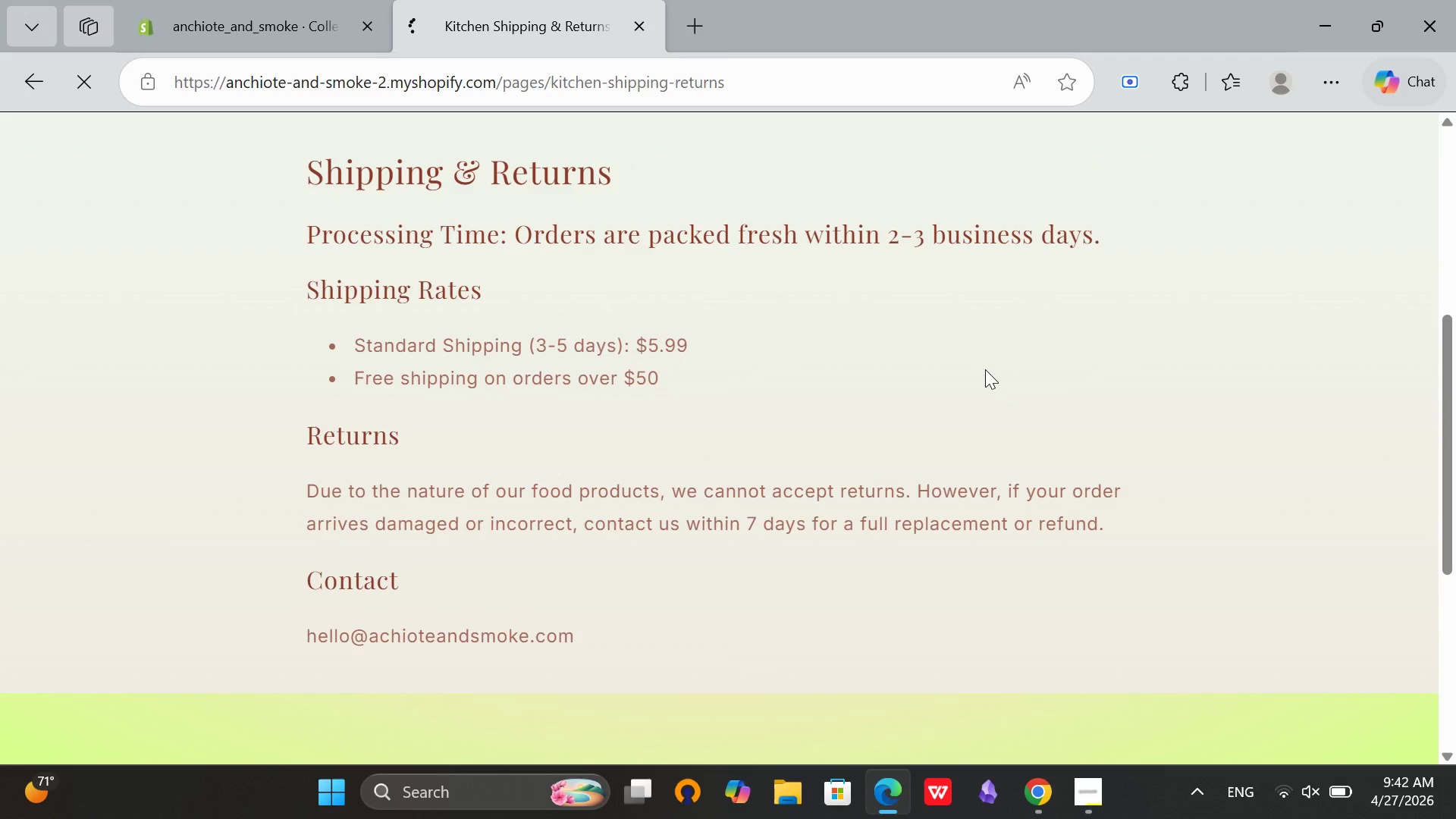 
scroll: coordinate [985, 369], scroll_direction: up, amount: 4.0
 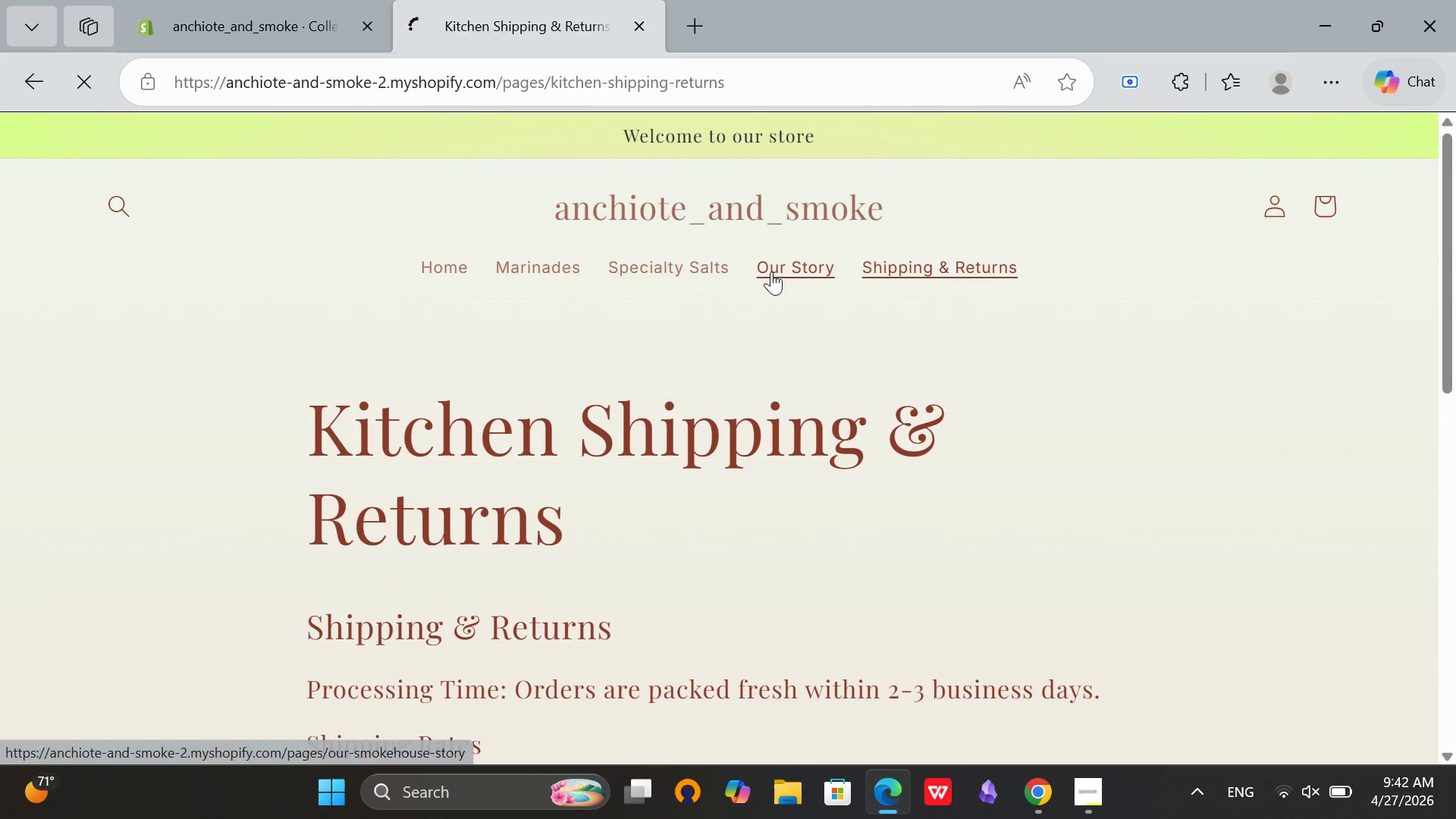 
left_click([770, 271])
 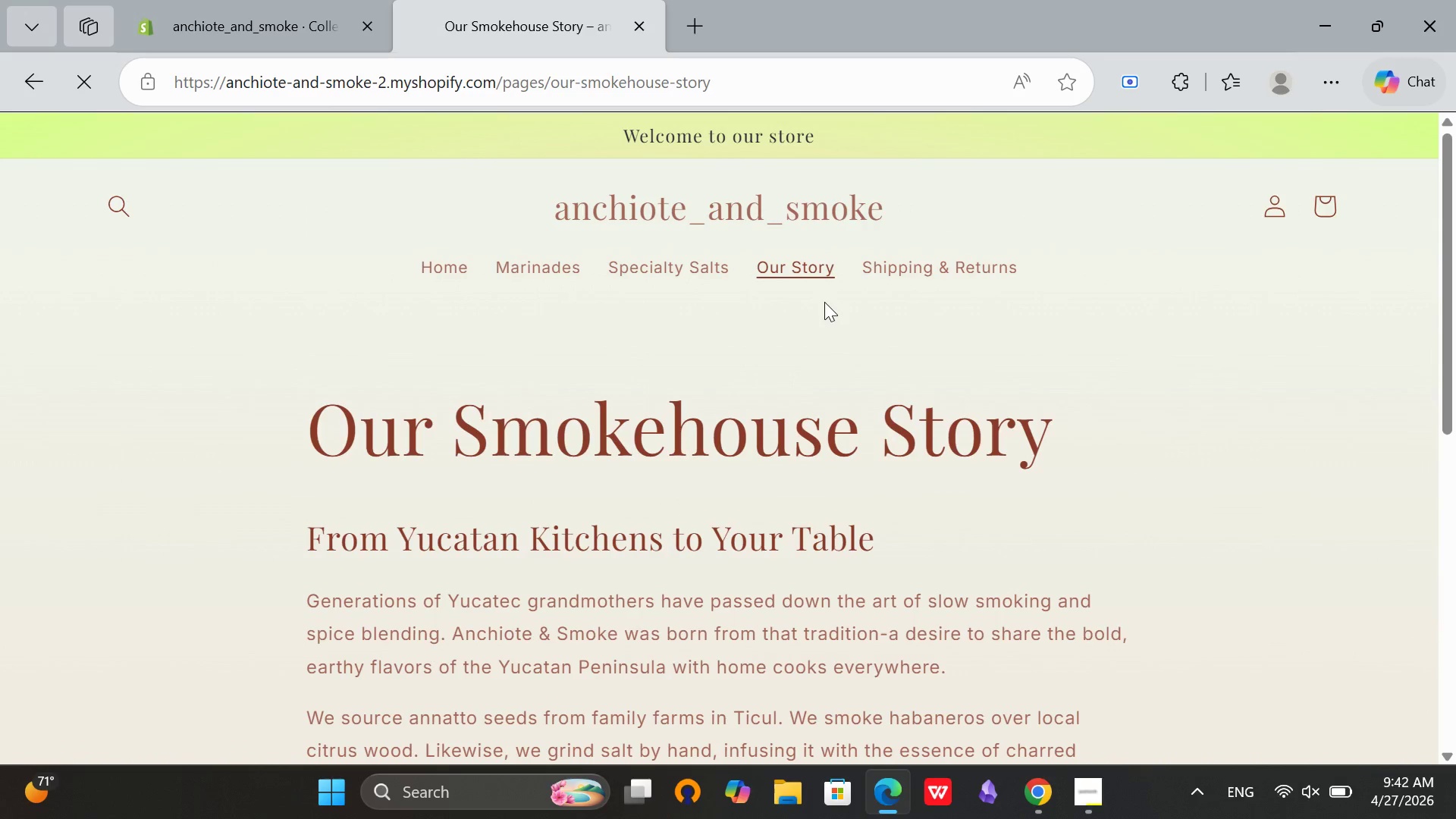 
wait(10.45)
 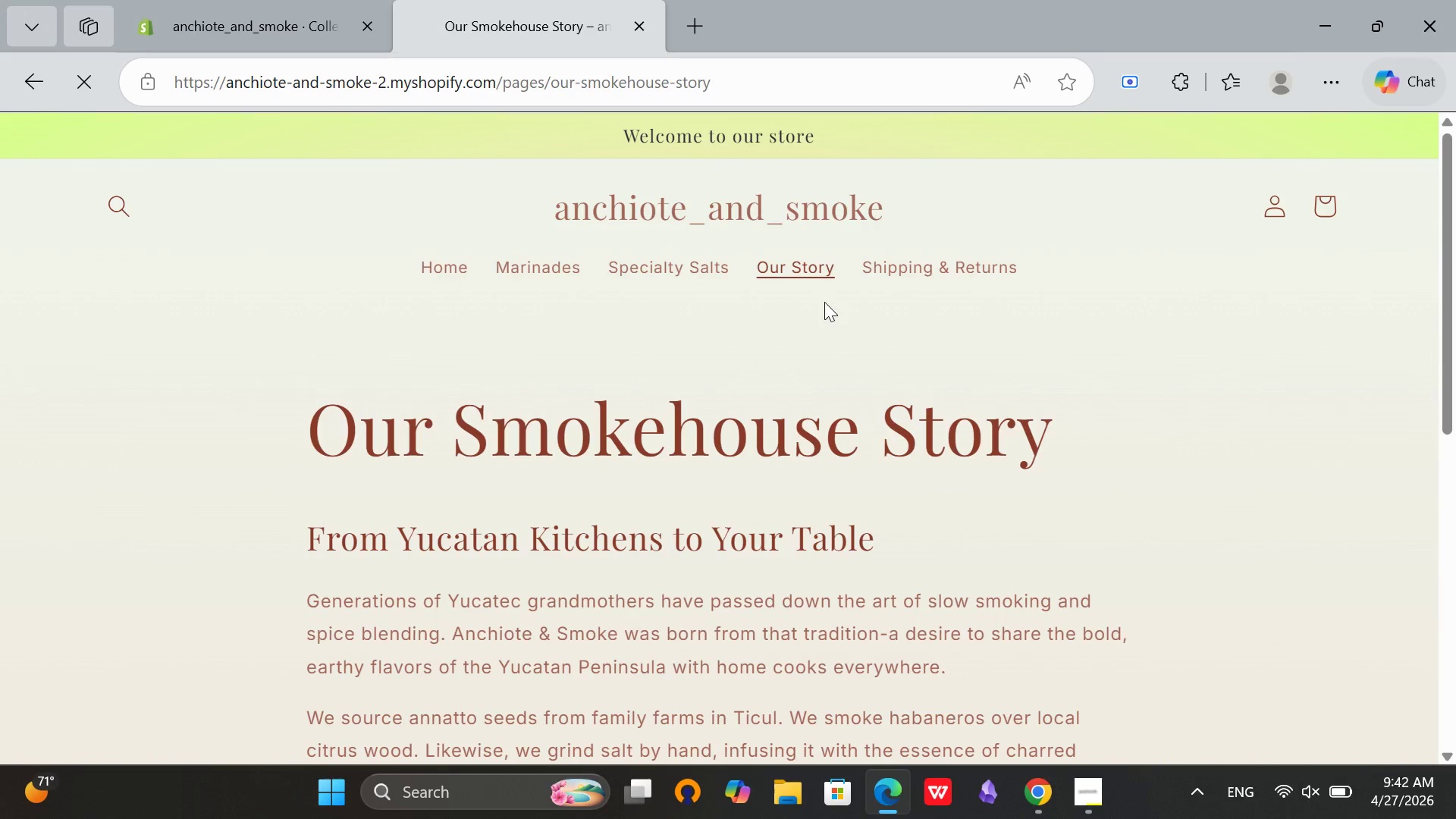 
scroll: coordinate [847, 273], scroll_direction: down, amount: 3.0
 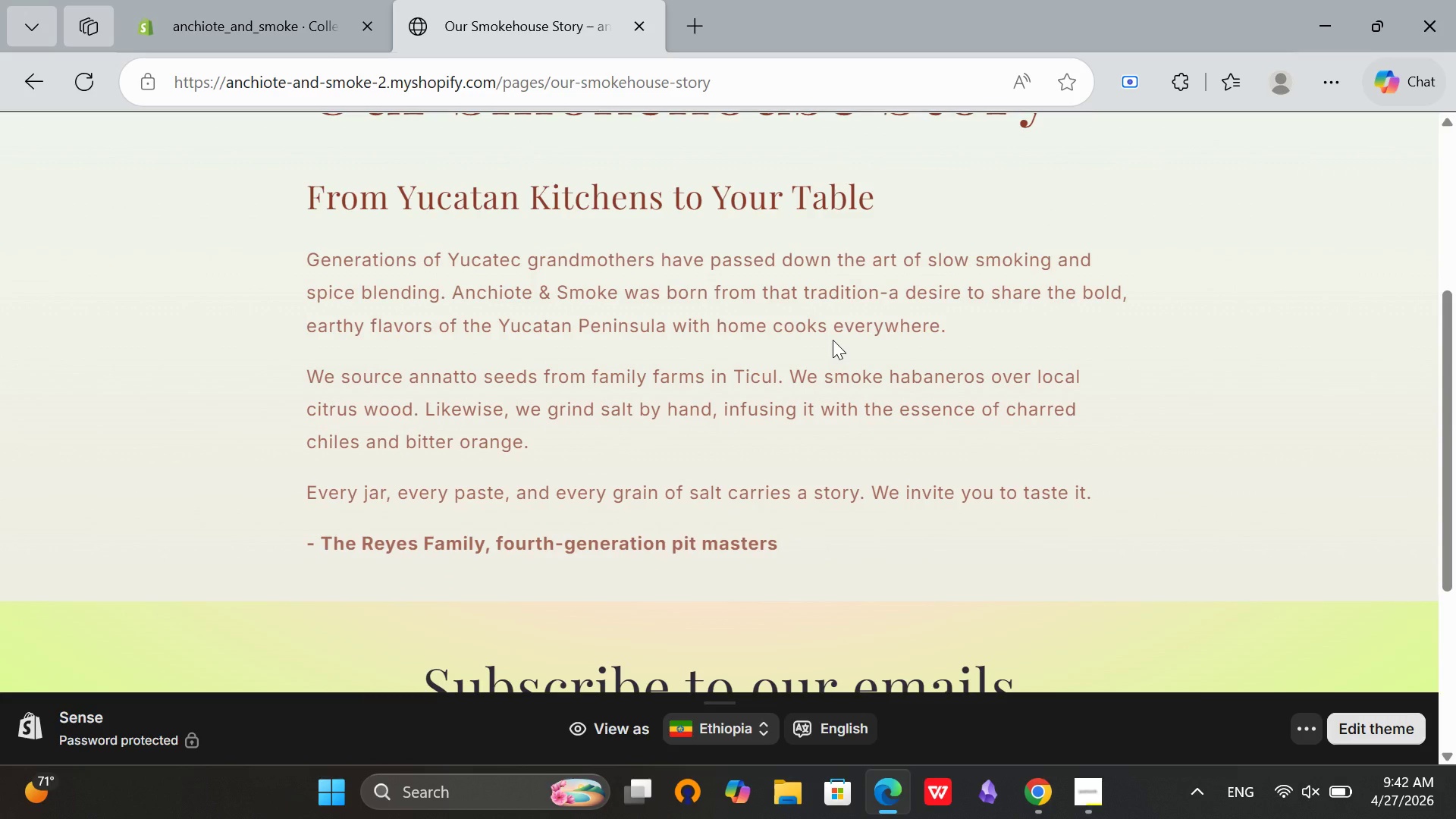 
wait(8.83)
 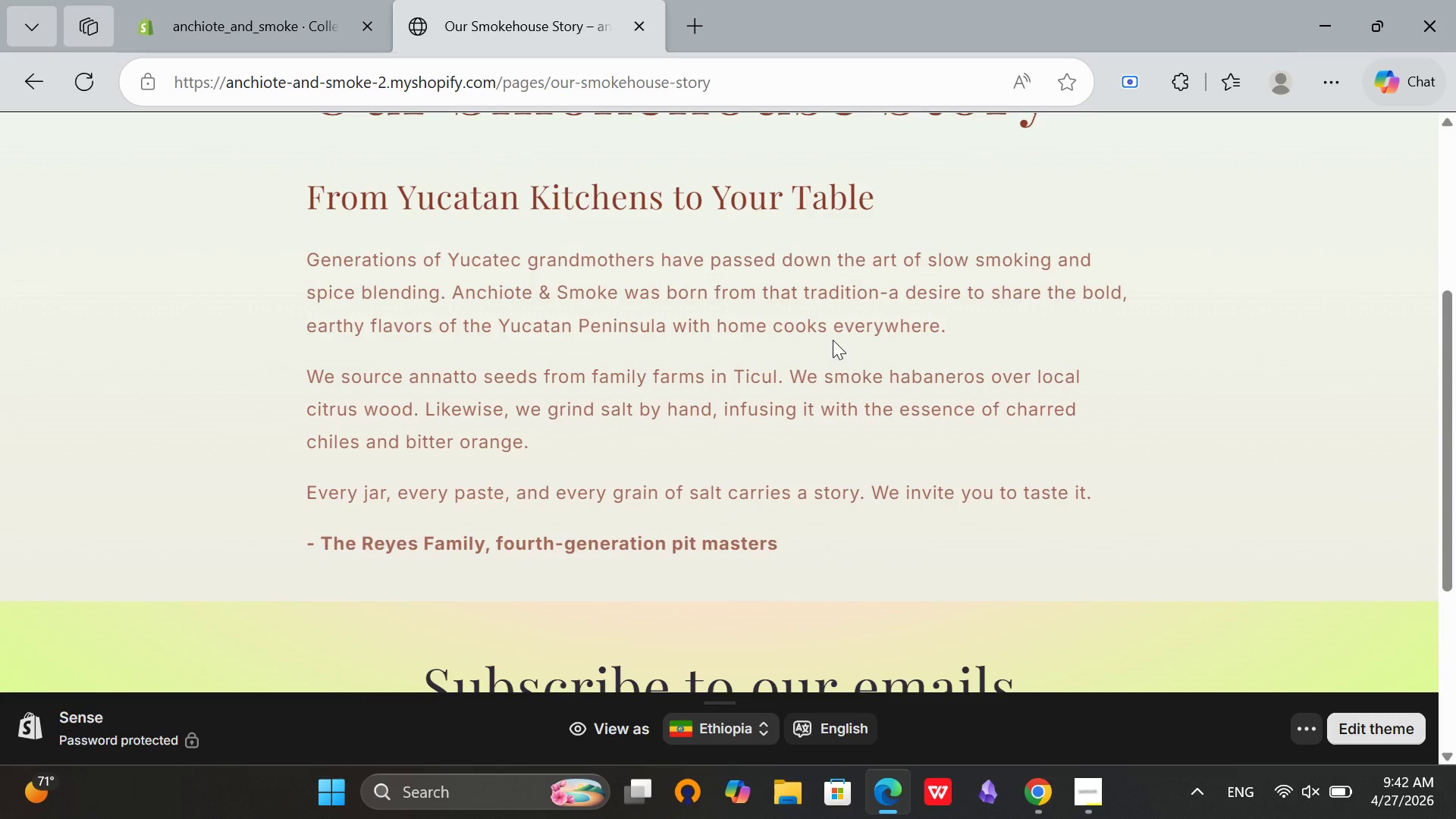 
scroll: coordinate [856, 412], scroll_direction: up, amount: 3.0
 